 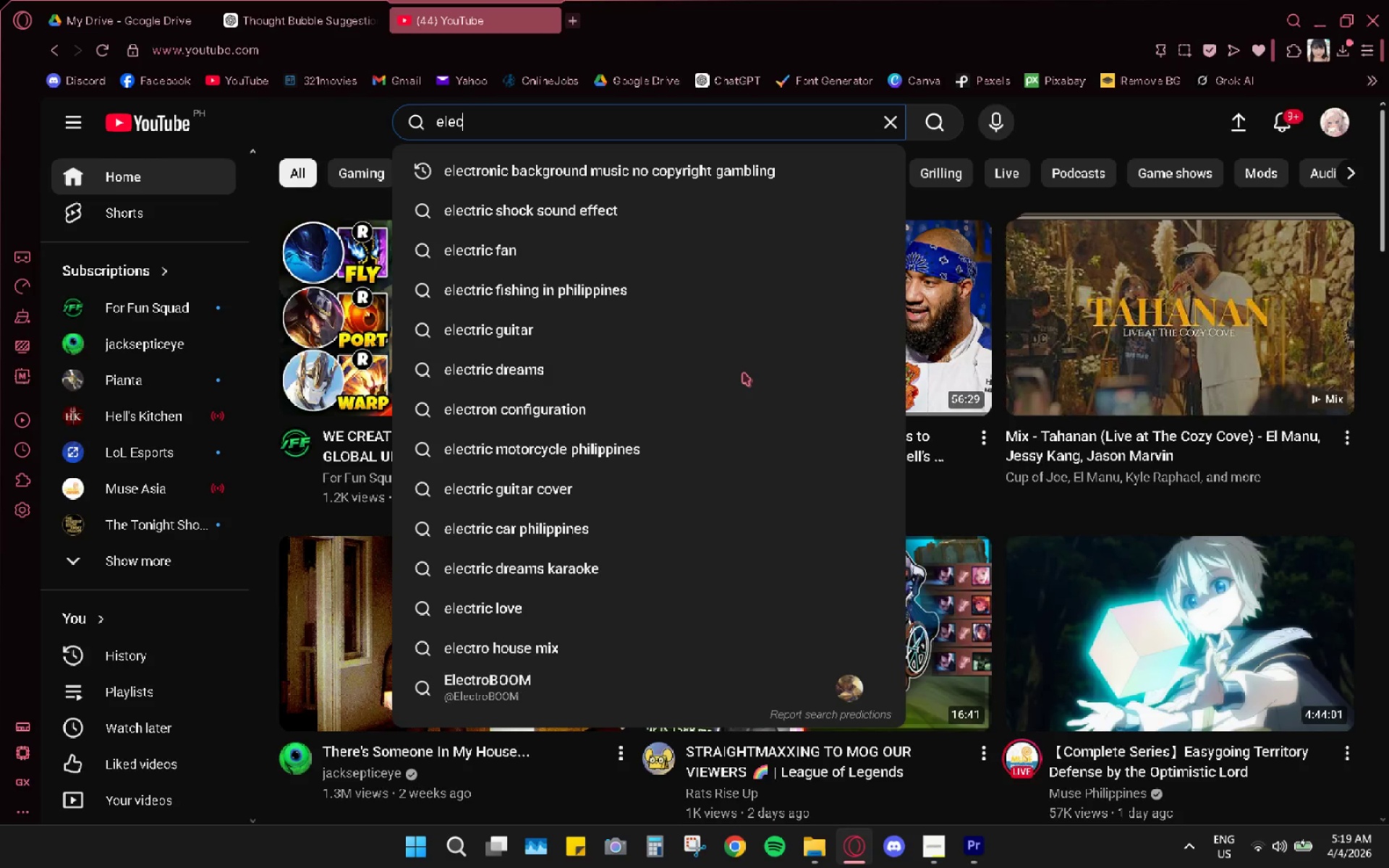 
key(ArrowDown)
 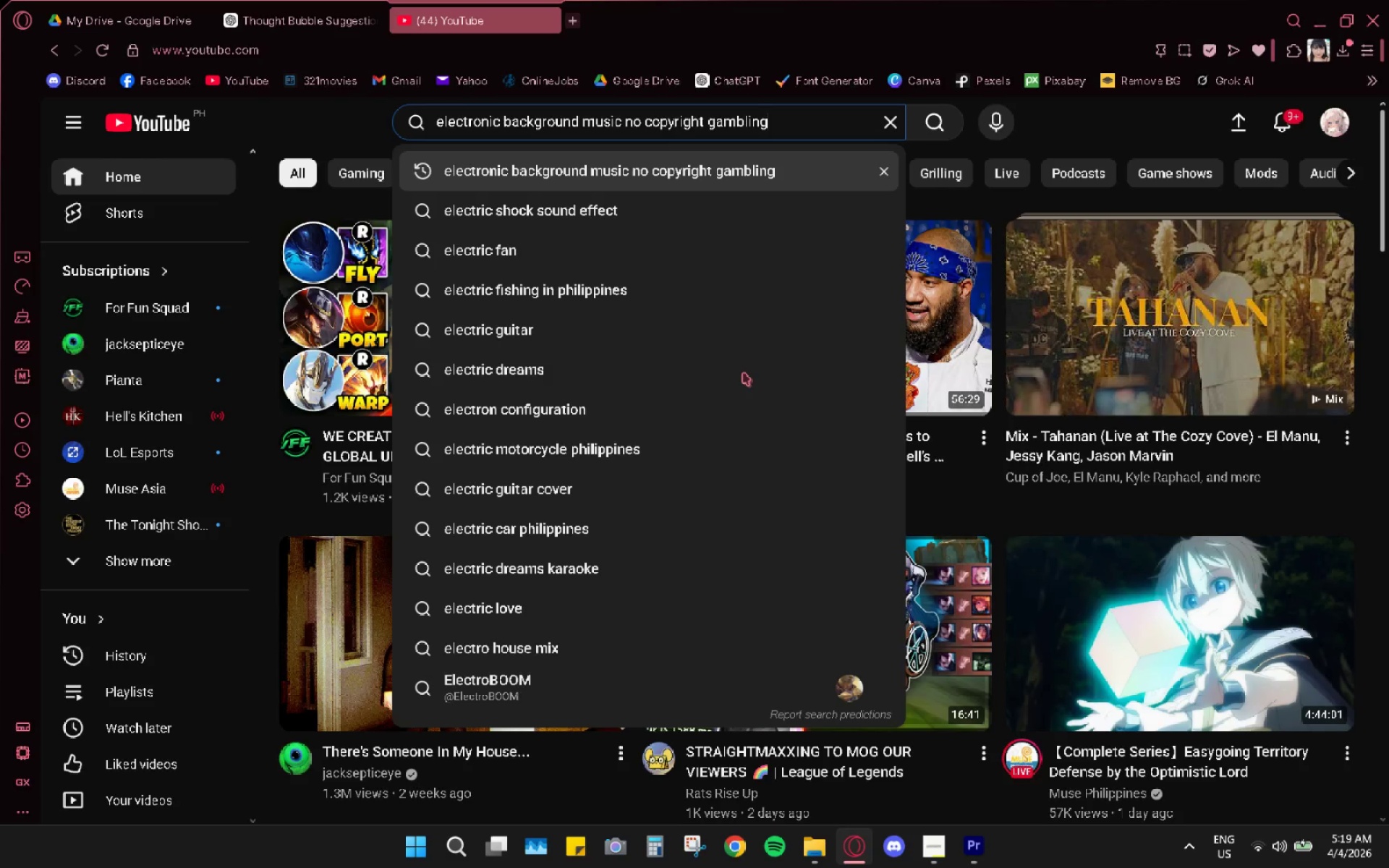 
key(Backspace)
 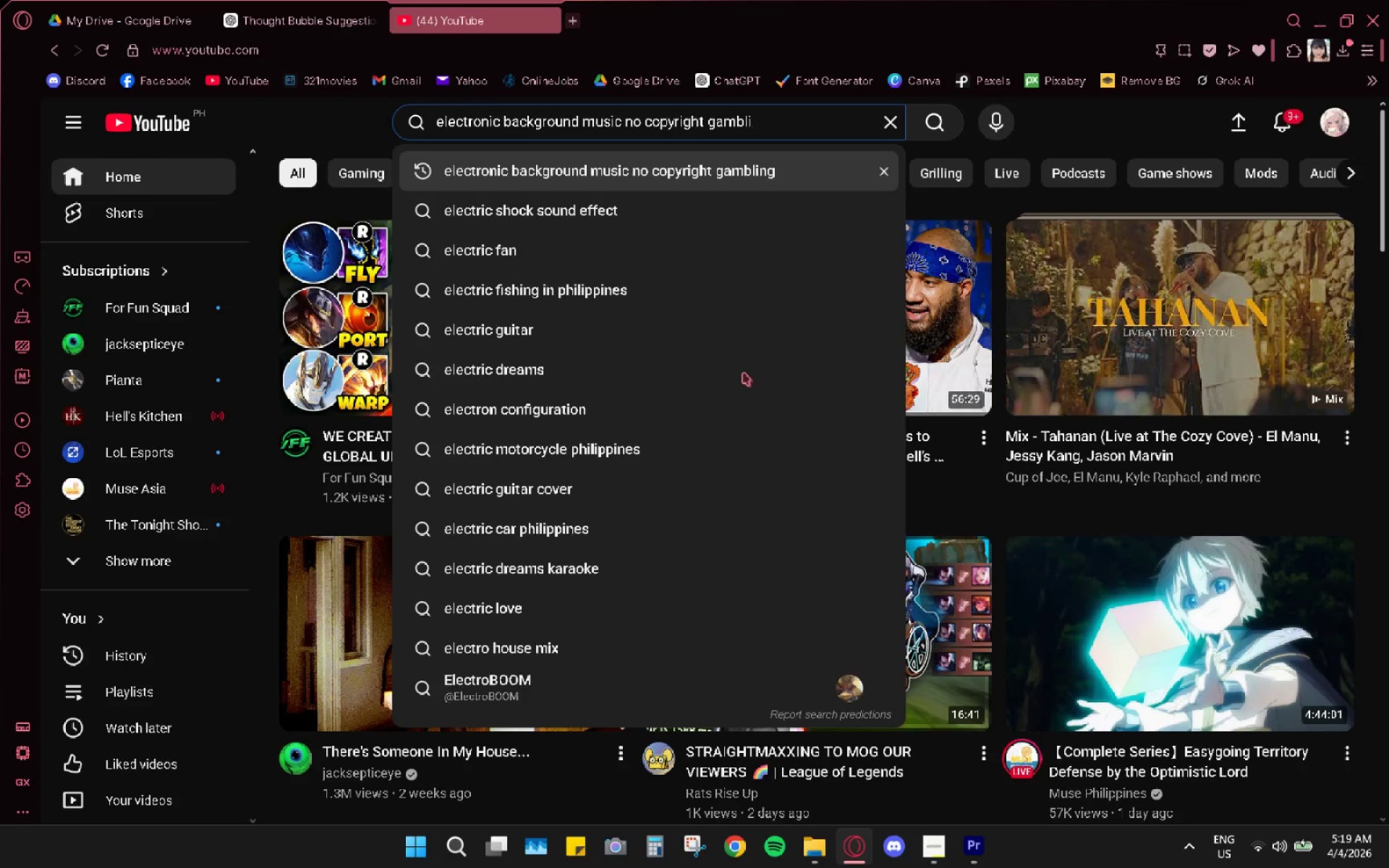 
key(Backspace)
 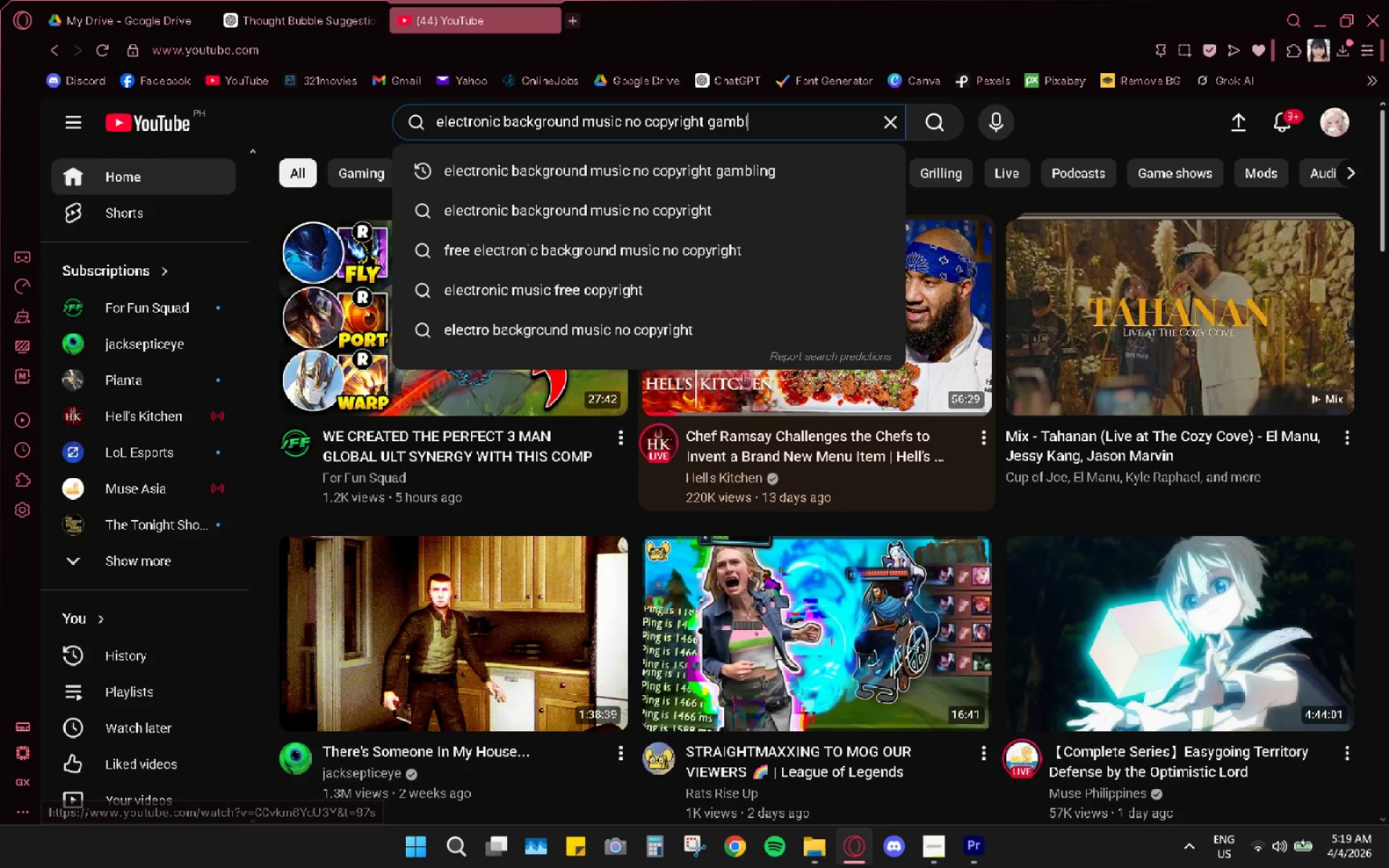 
key(Backspace)
 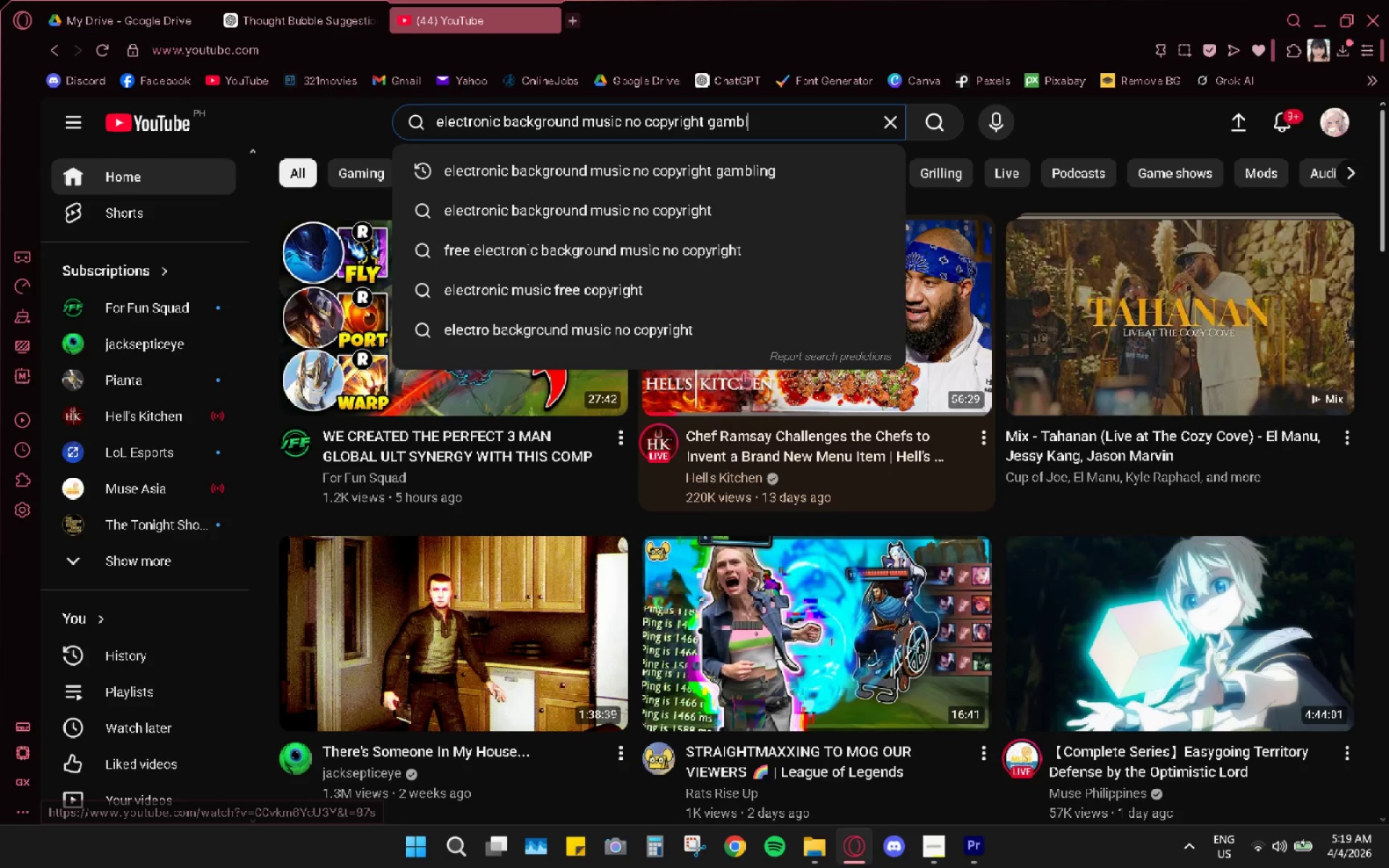 
key(Backspace)
 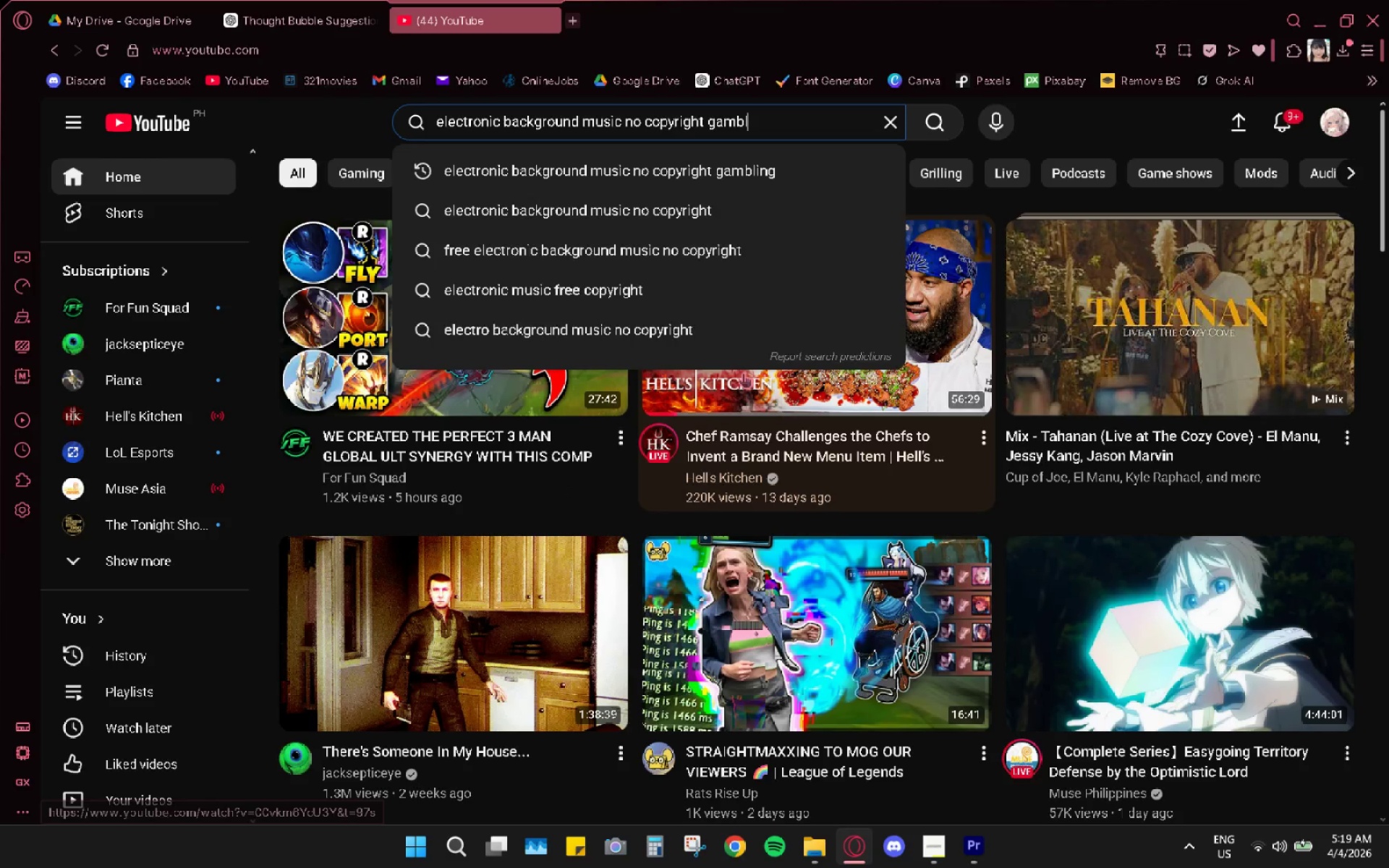 
key(Backspace)
 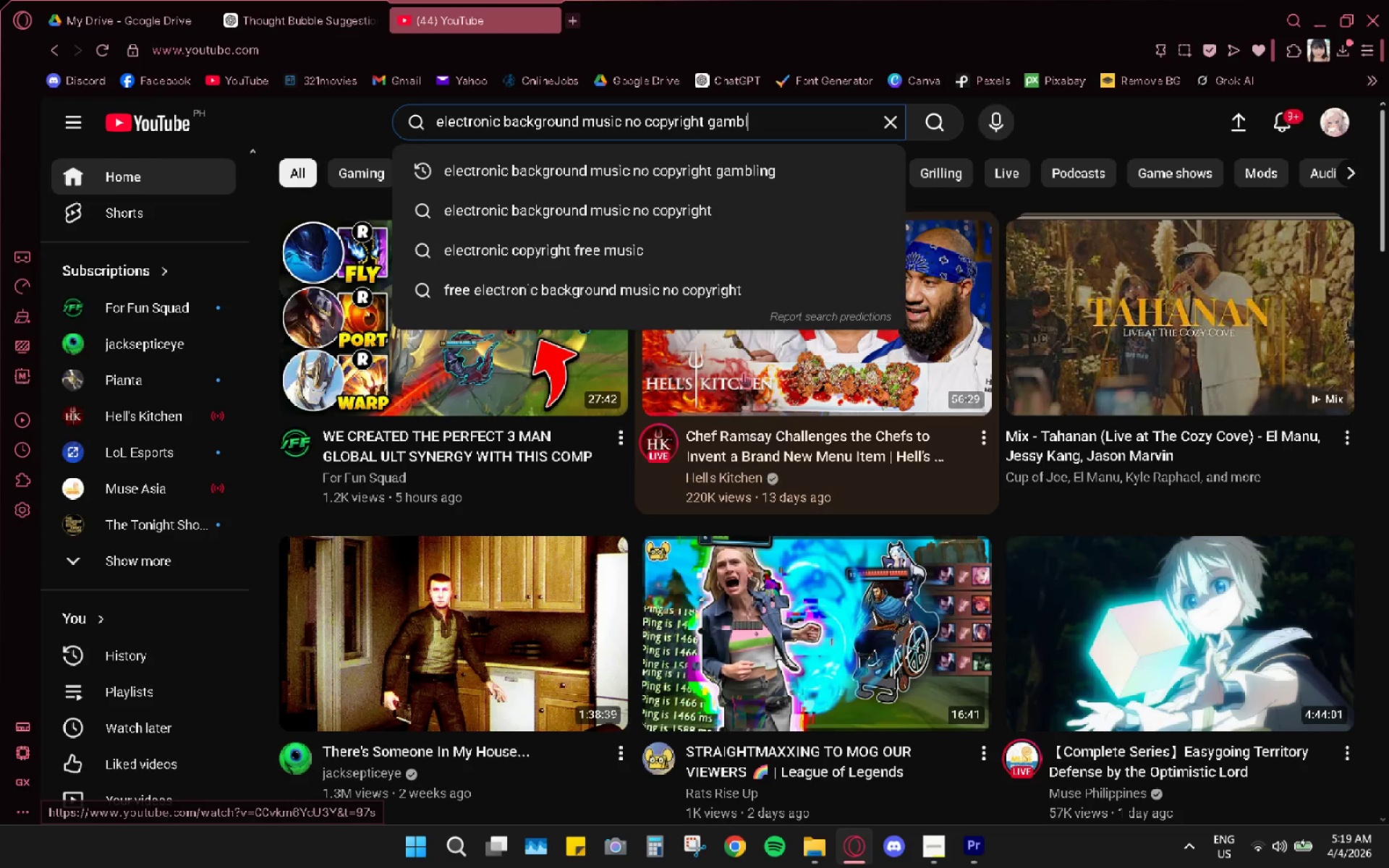 
key(Backspace)
 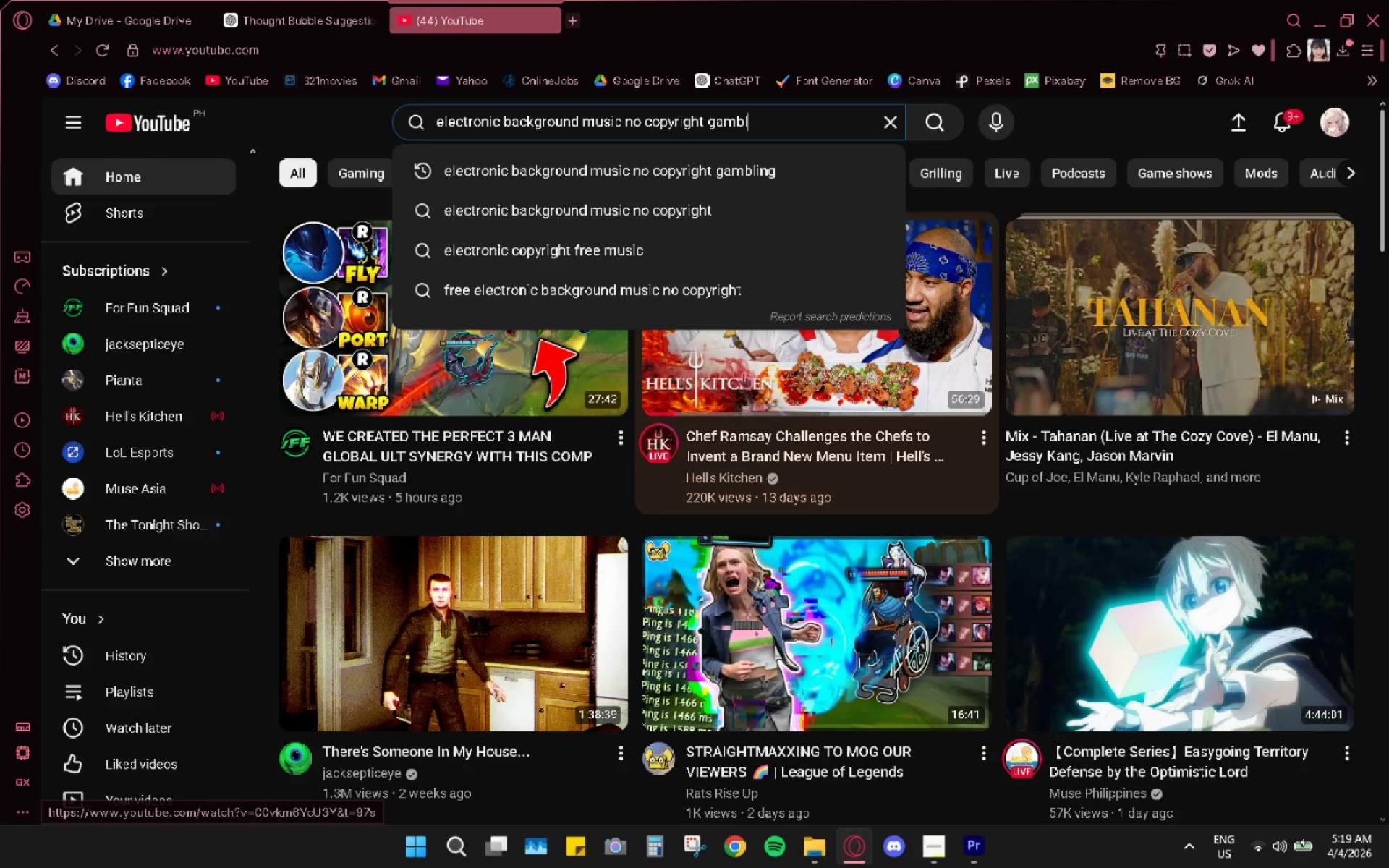 
hold_key(key=M, duration=0.42)
 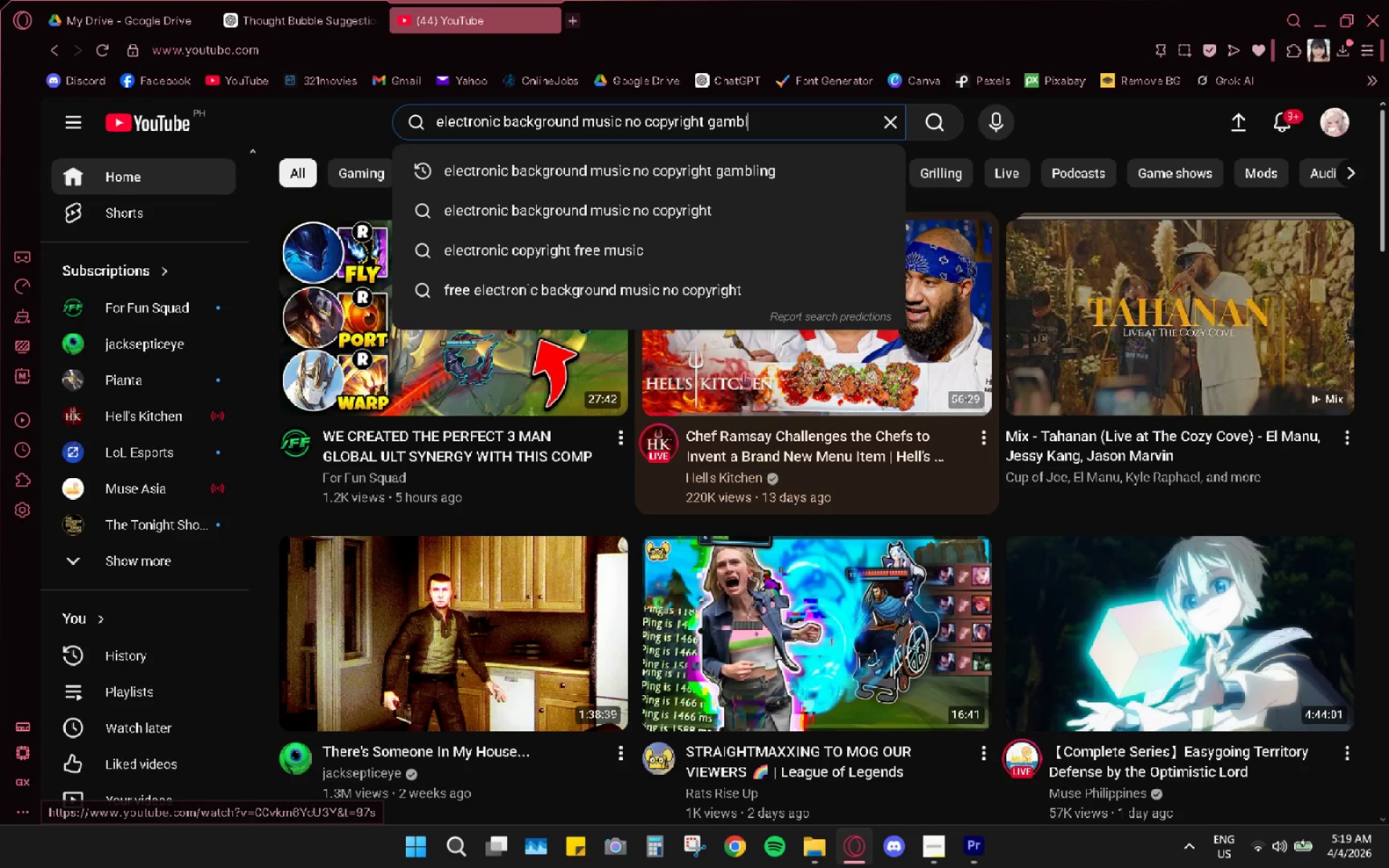 
key(G)
 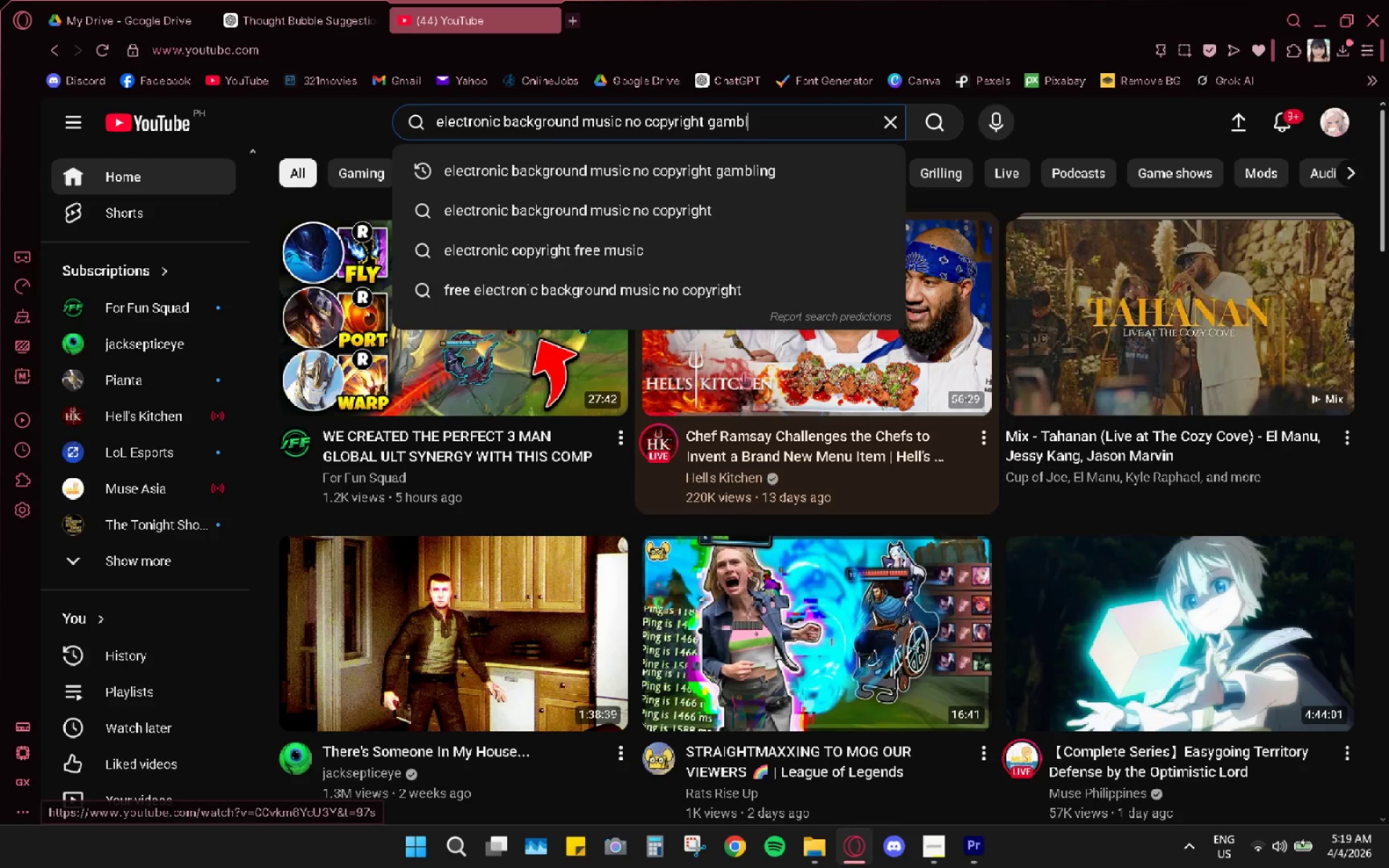 
left_click([945, 122])
 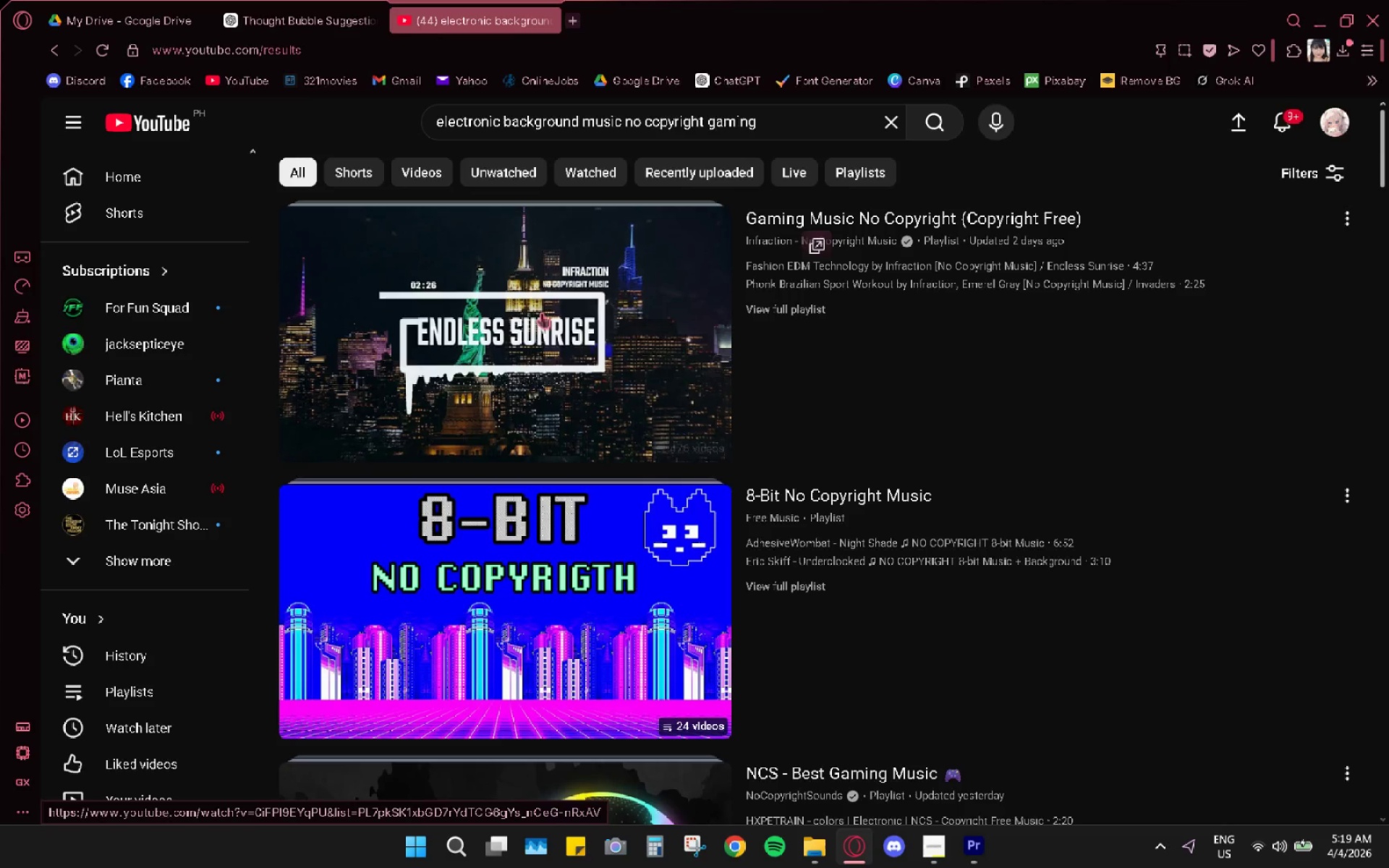 
left_click([526, 319])
 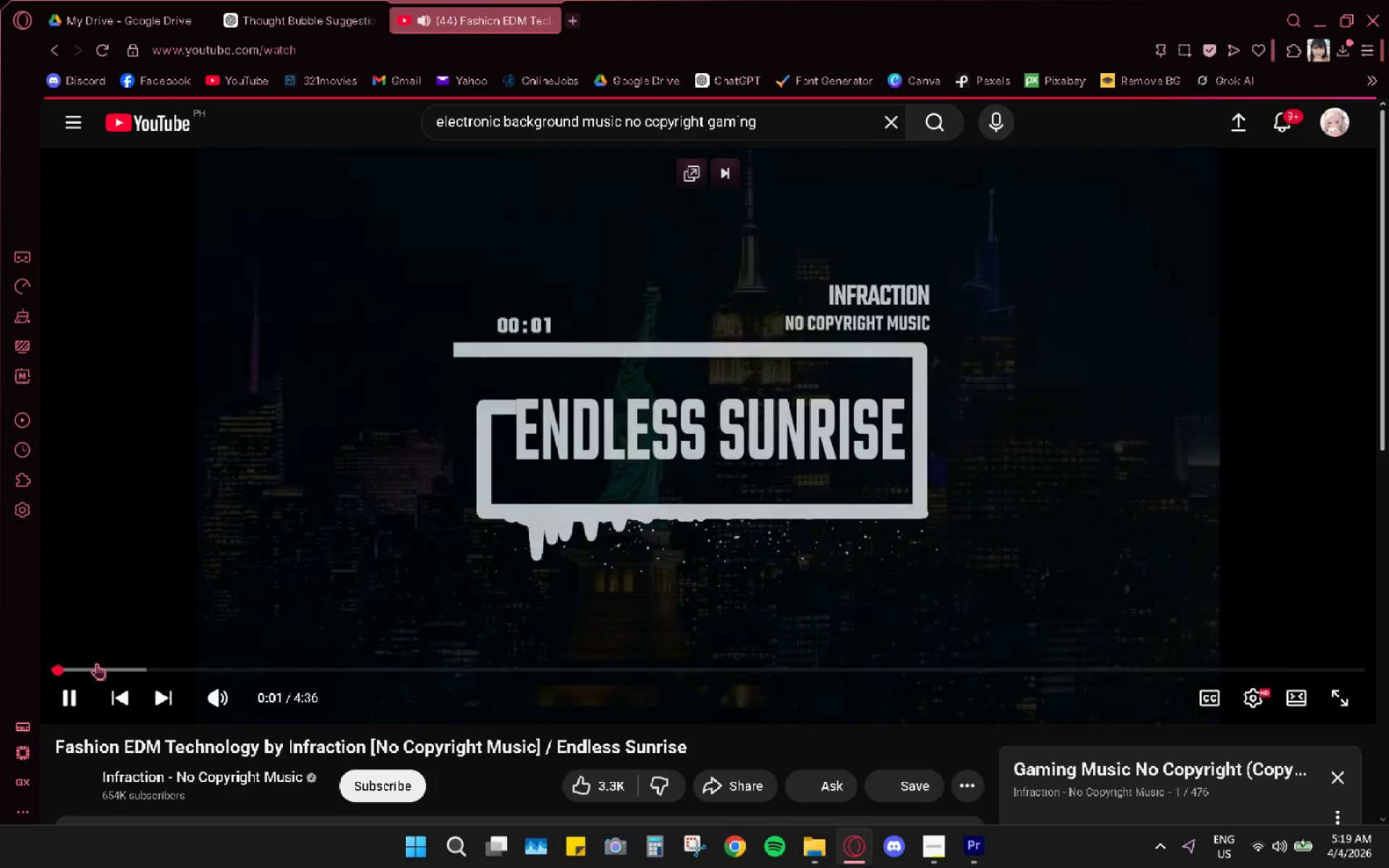 
scroll: coordinate [764, 581], scroll_direction: down, amount: 1.0
 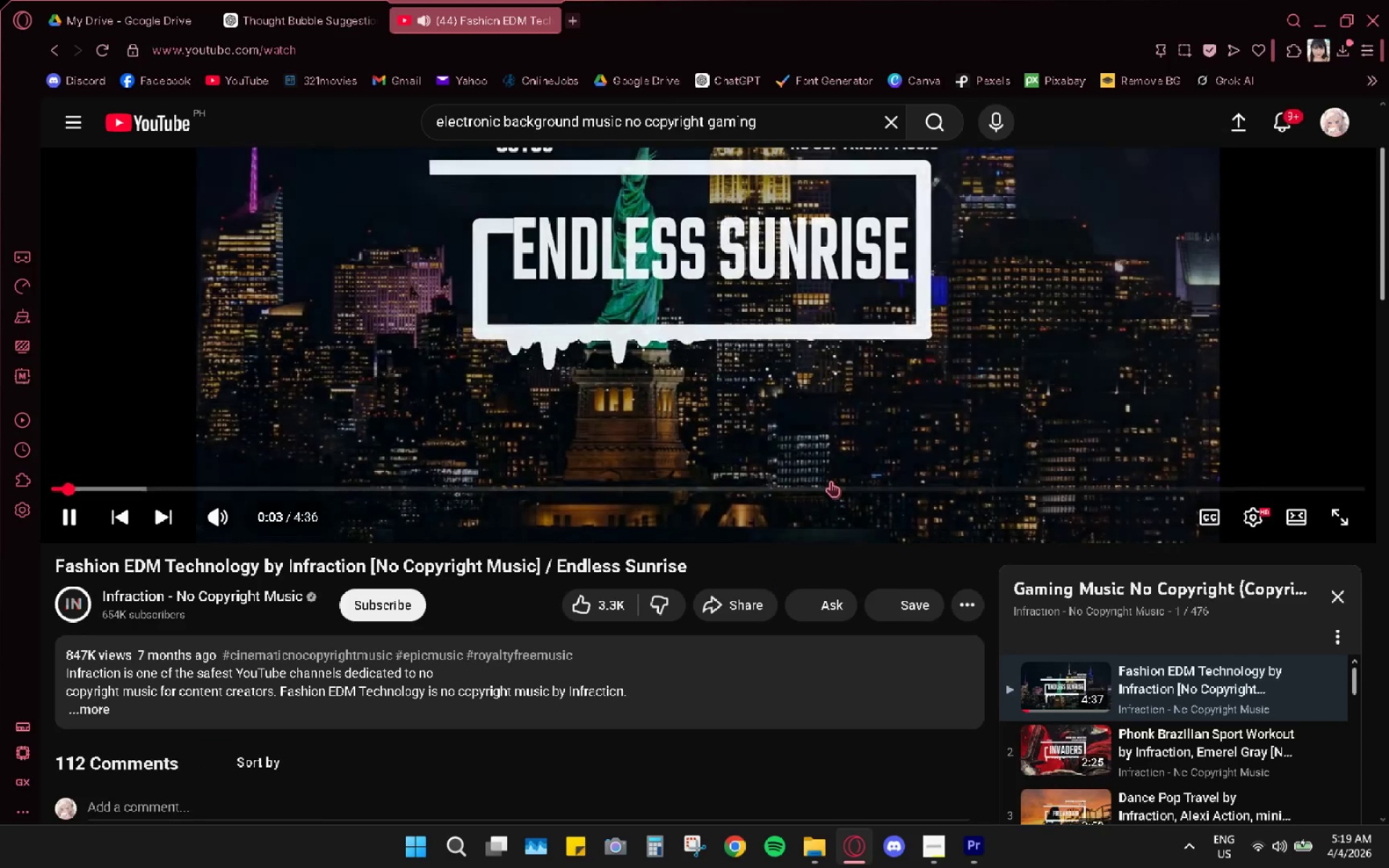 
scroll: coordinate [816, 491], scroll_direction: up, amount: 2.0
 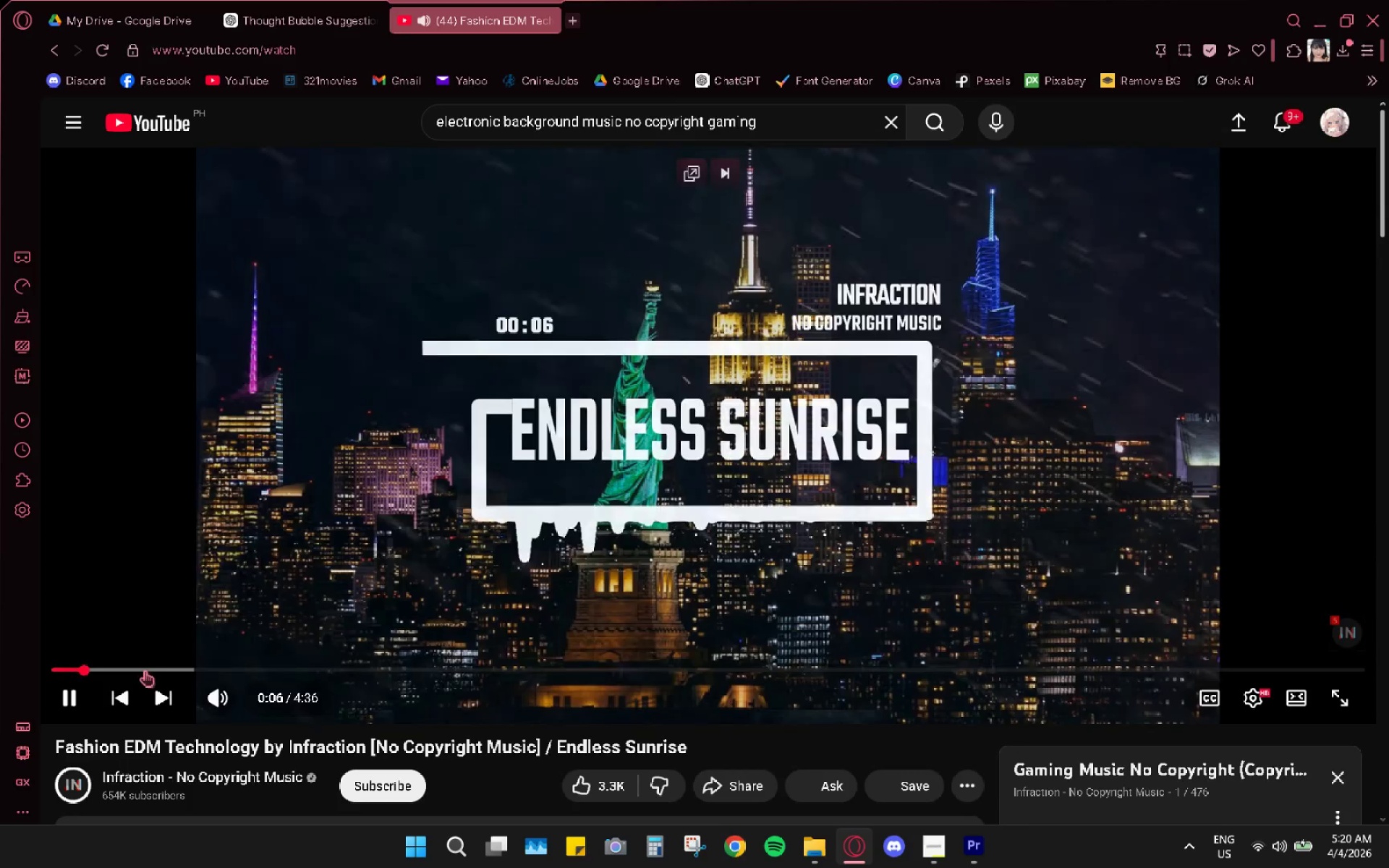 
left_click([131, 664])
 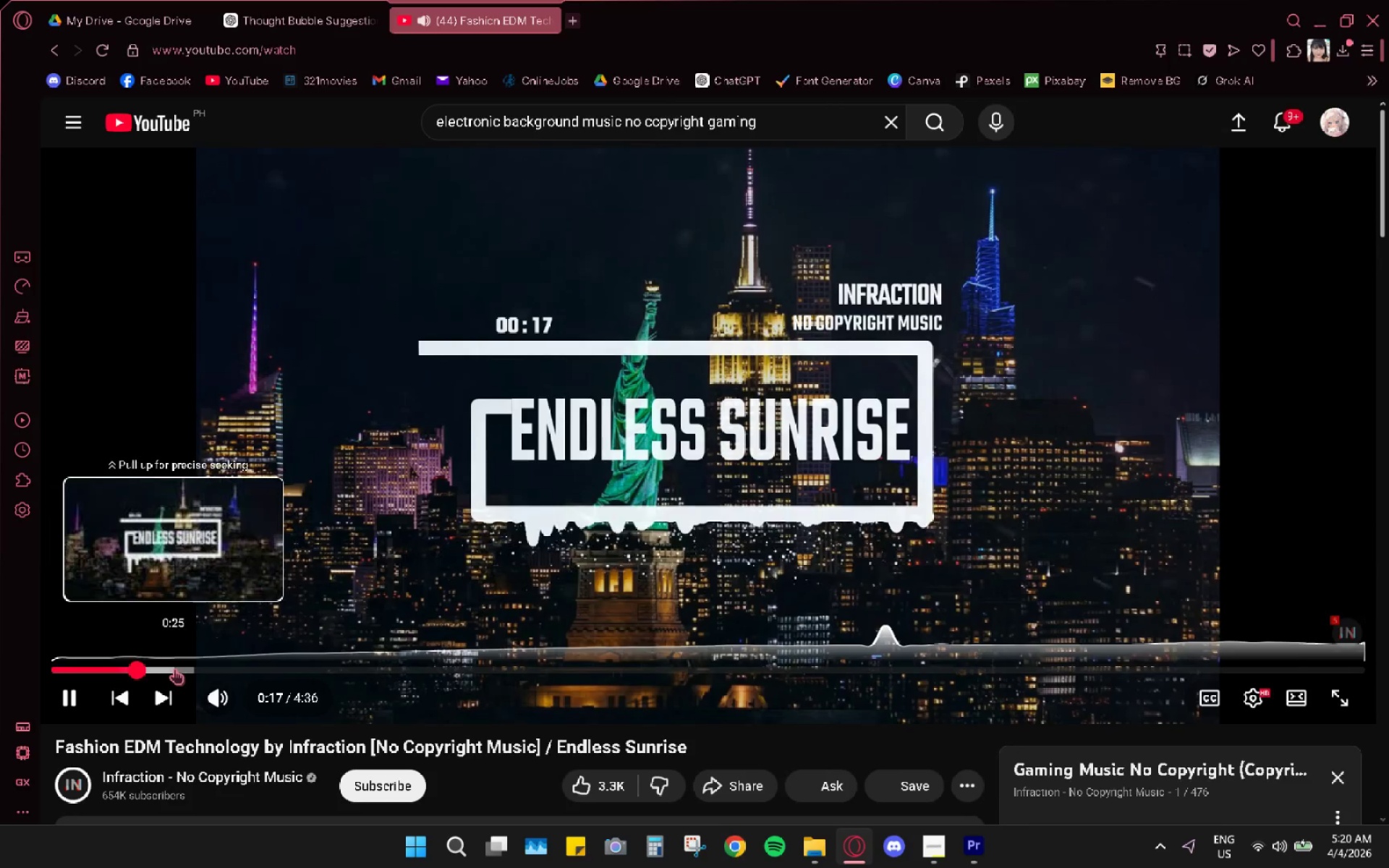 
scroll: coordinate [1052, 644], scroll_direction: down, amount: 4.0
 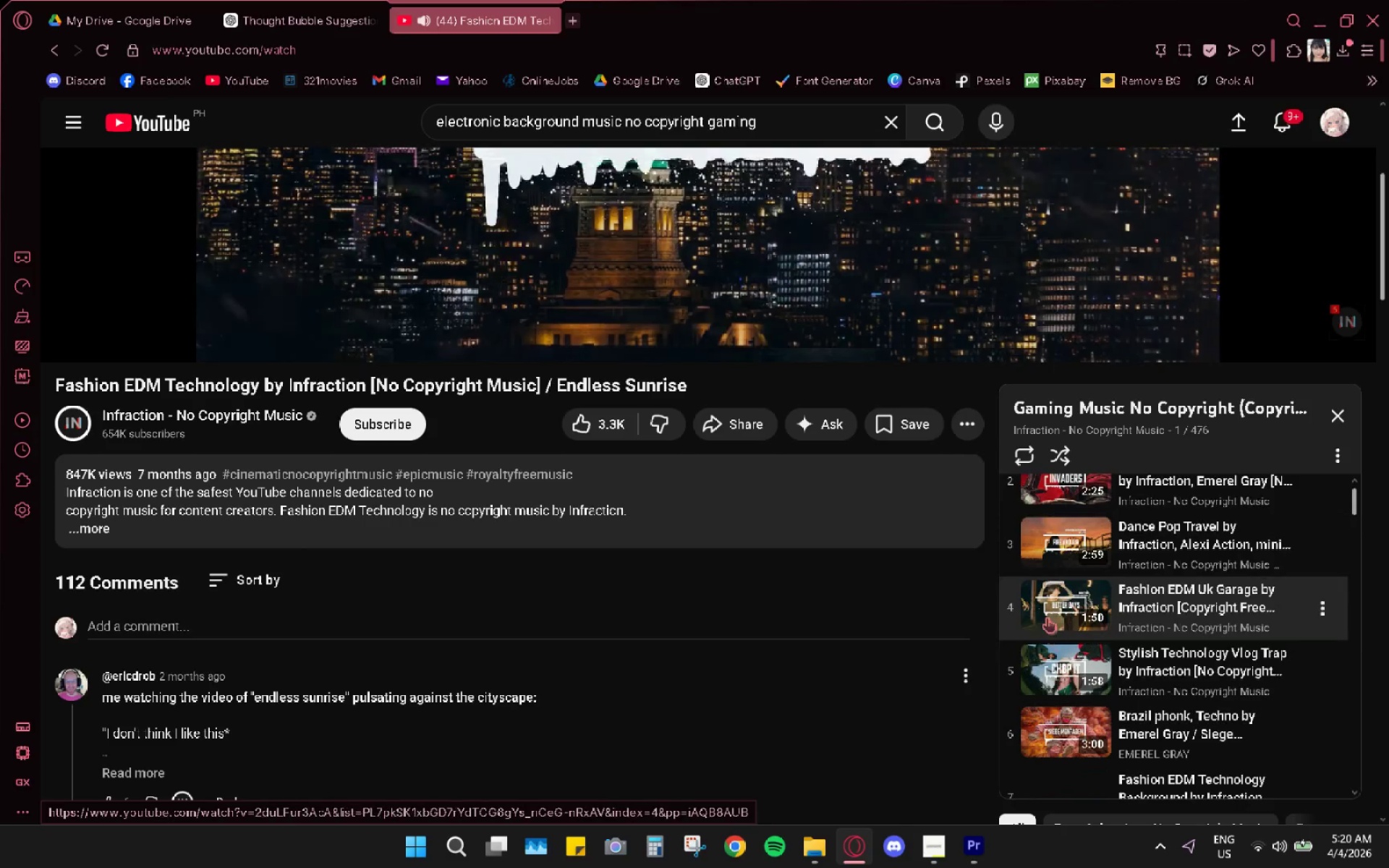 
left_click([1047, 615])
 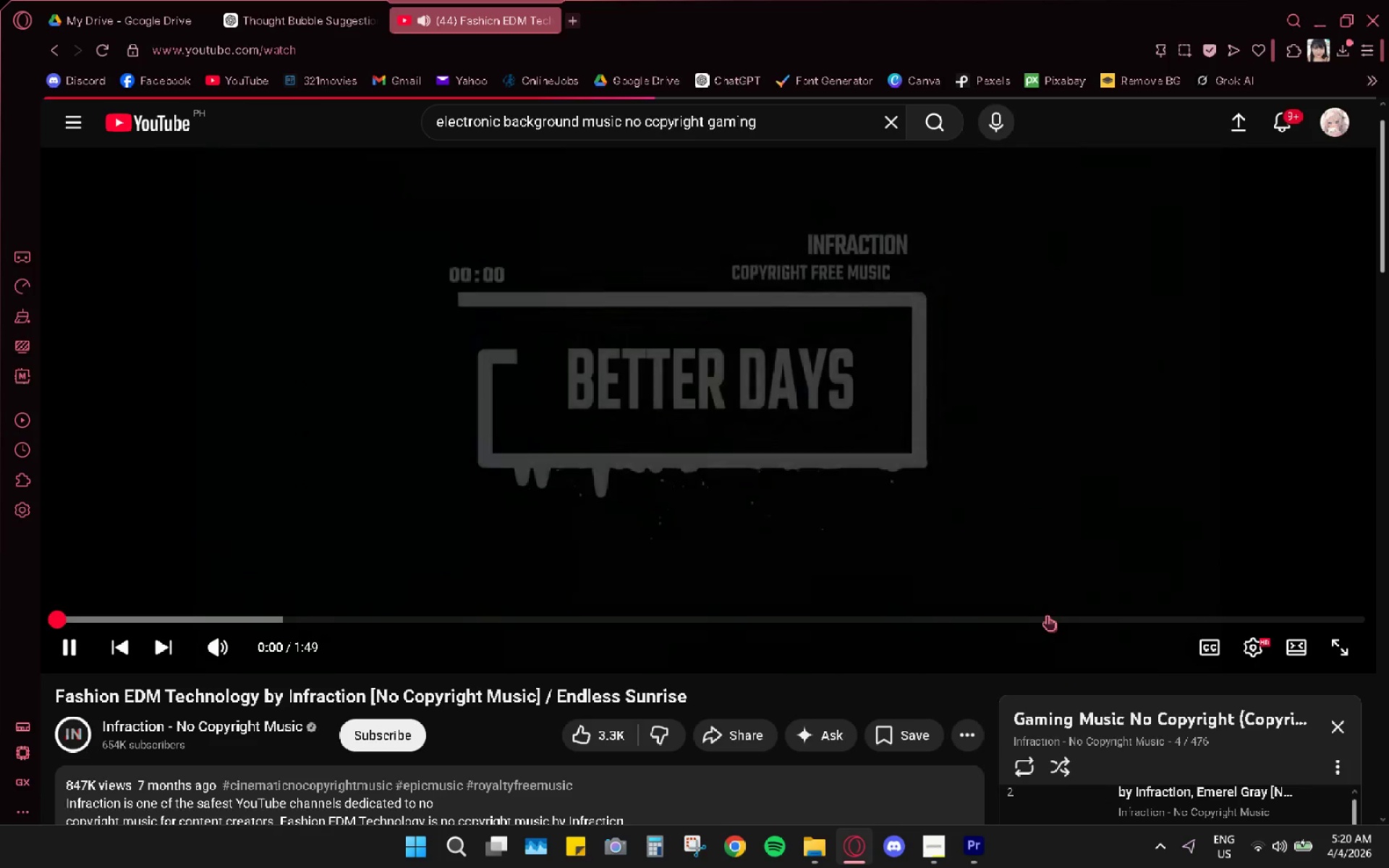 
scroll: coordinate [1045, 657], scroll_direction: down, amount: 5.0
 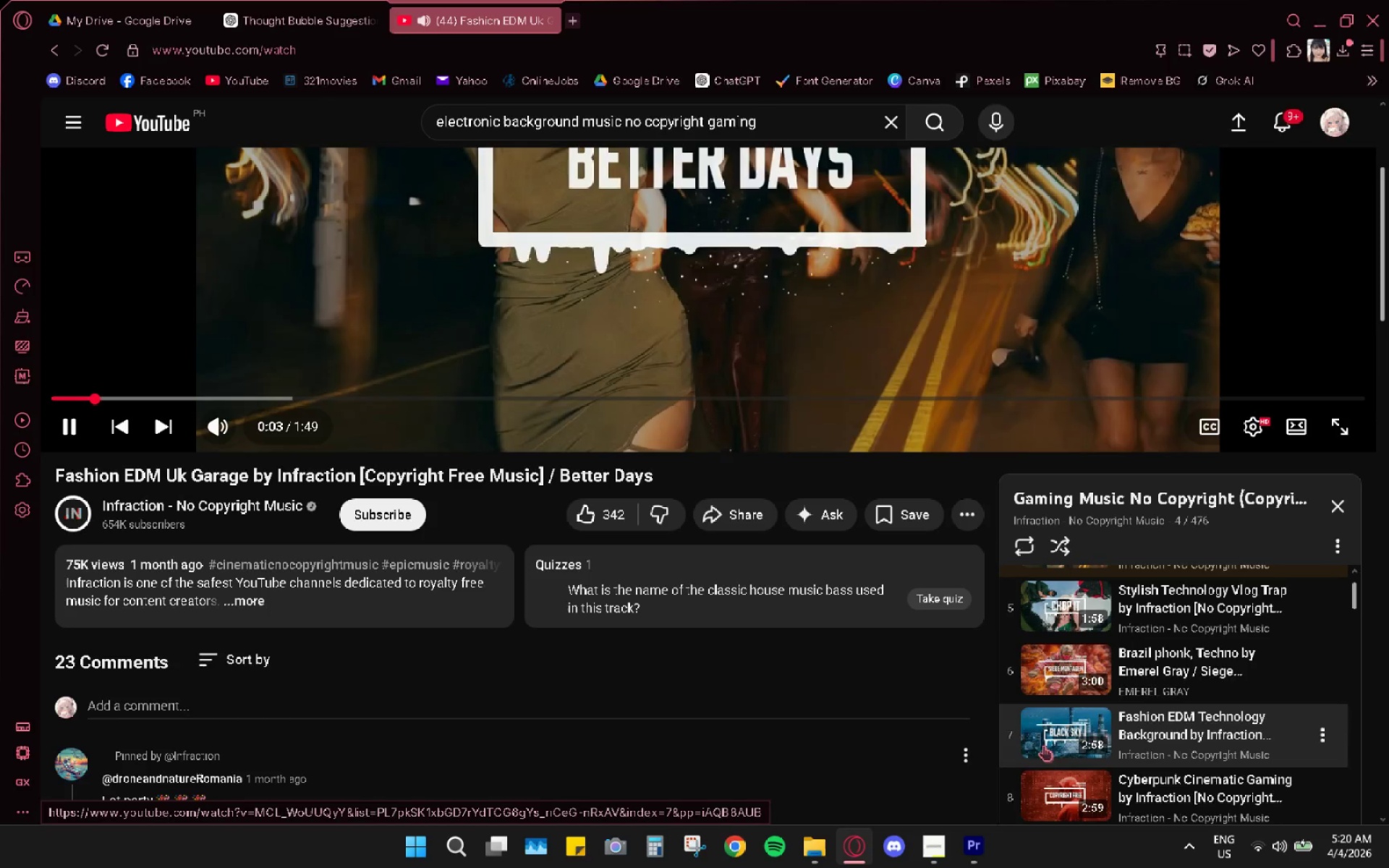 
left_click([1042, 789])
 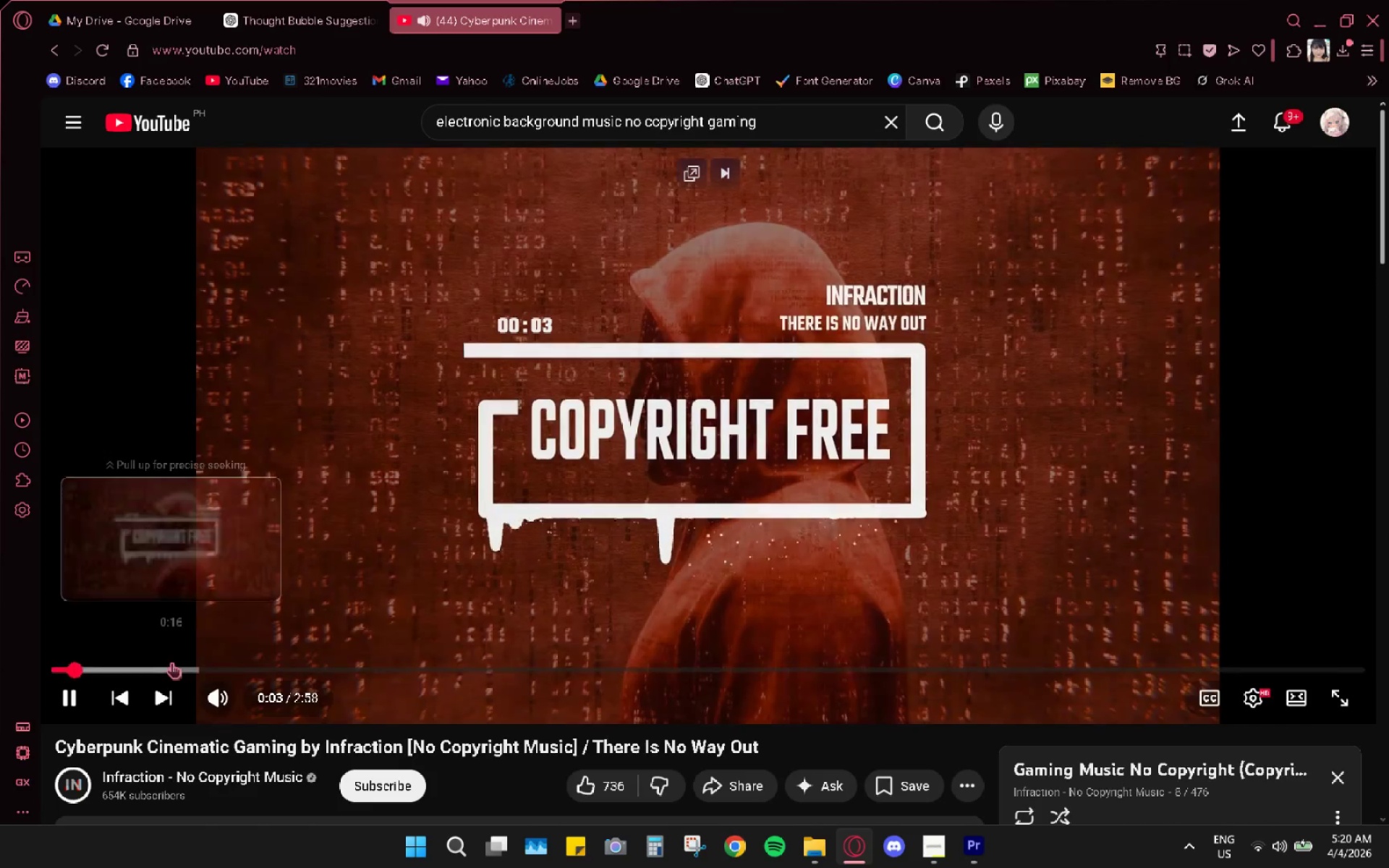 
wait(5.56)
 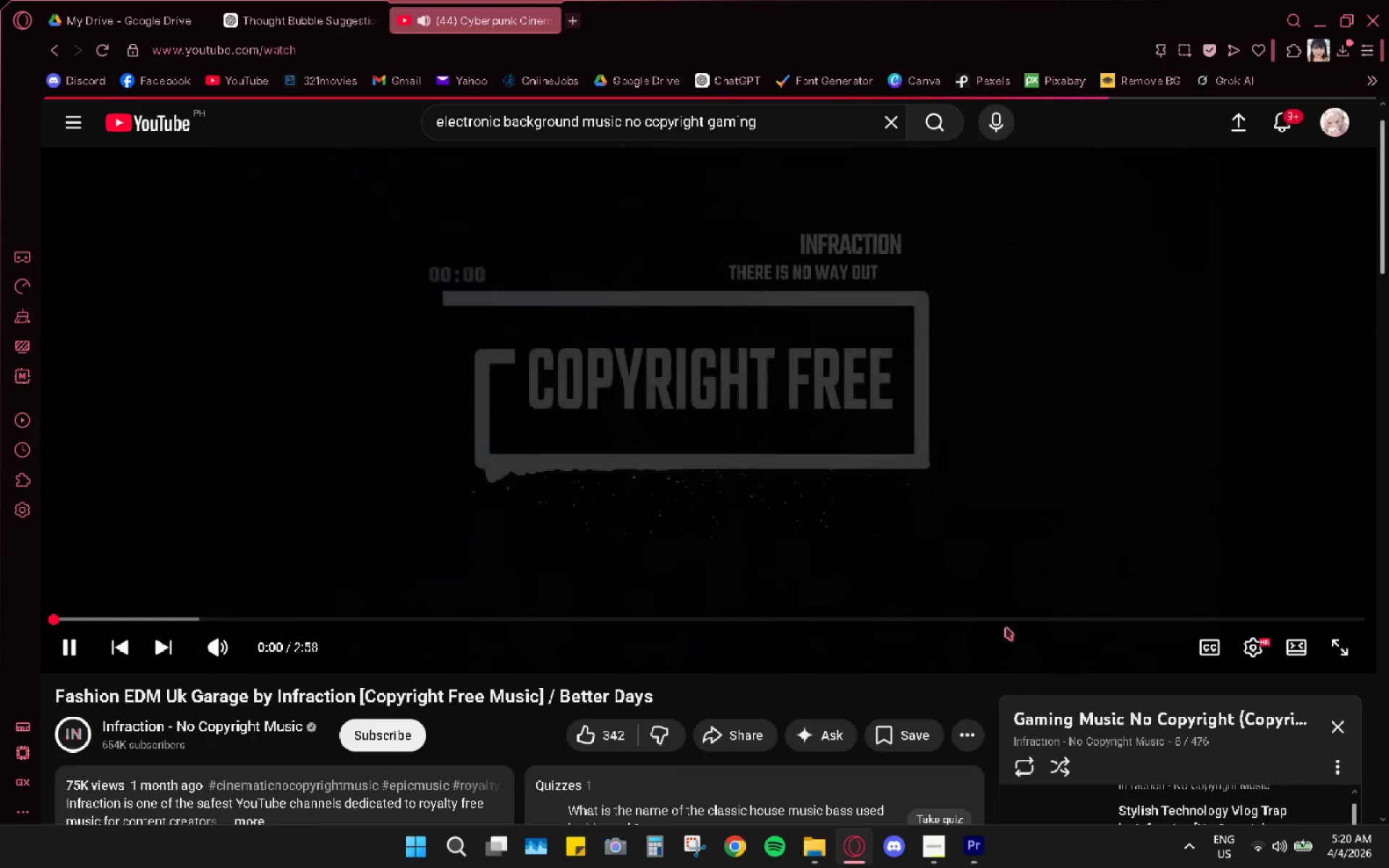 
left_click([153, 665])
 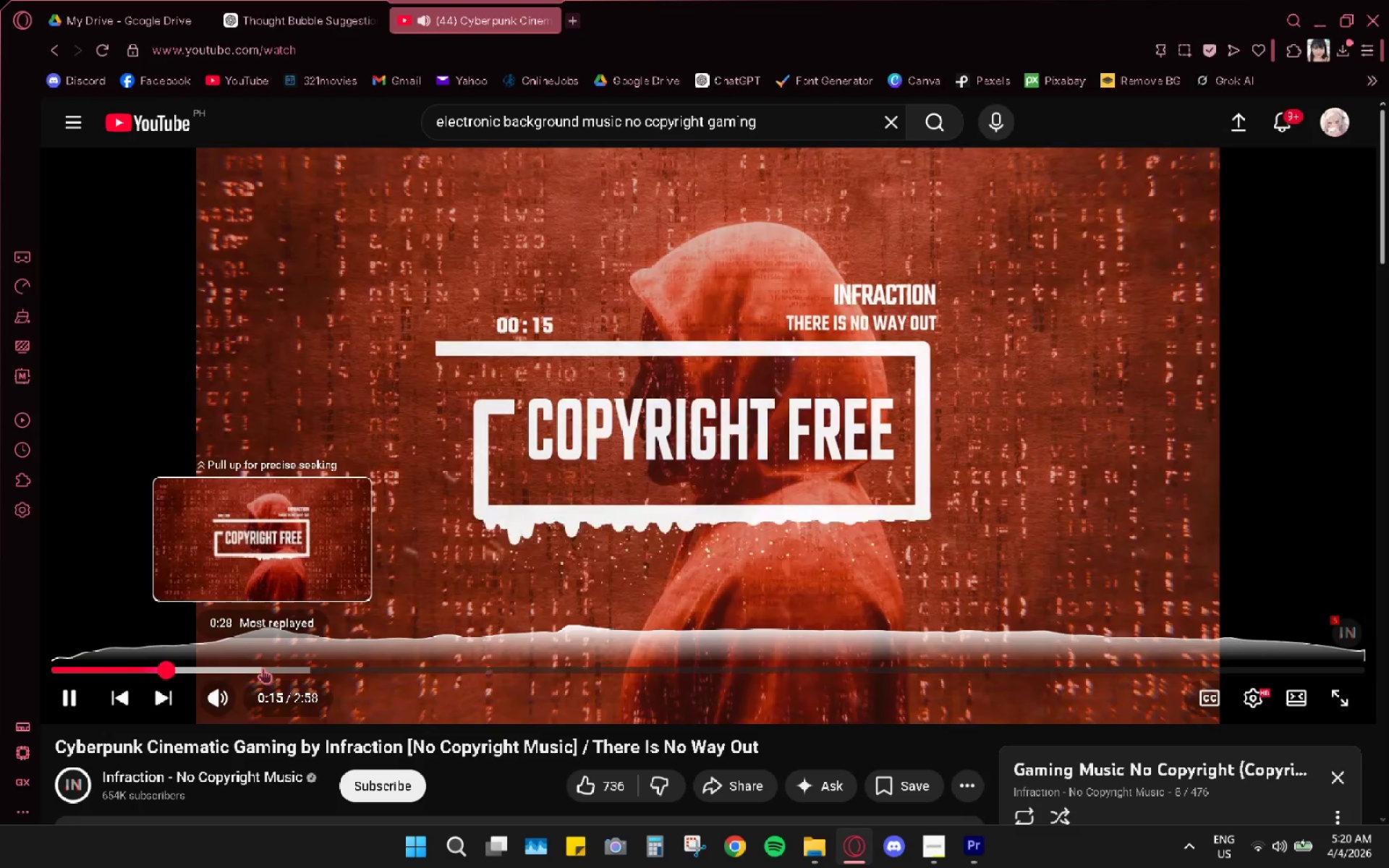 
scroll: coordinate [1088, 475], scroll_direction: down, amount: 17.0
 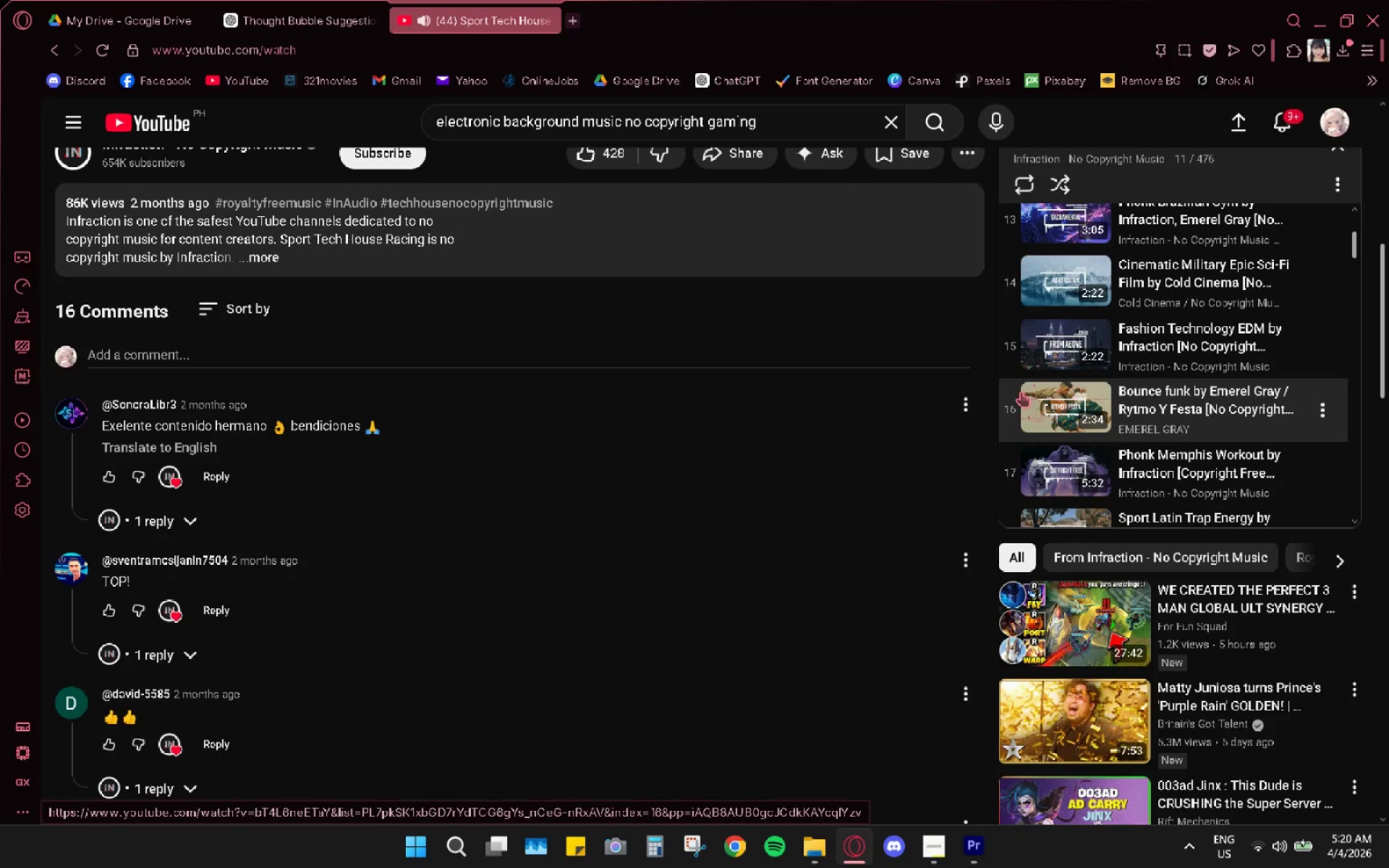 
left_click([1029, 396])
 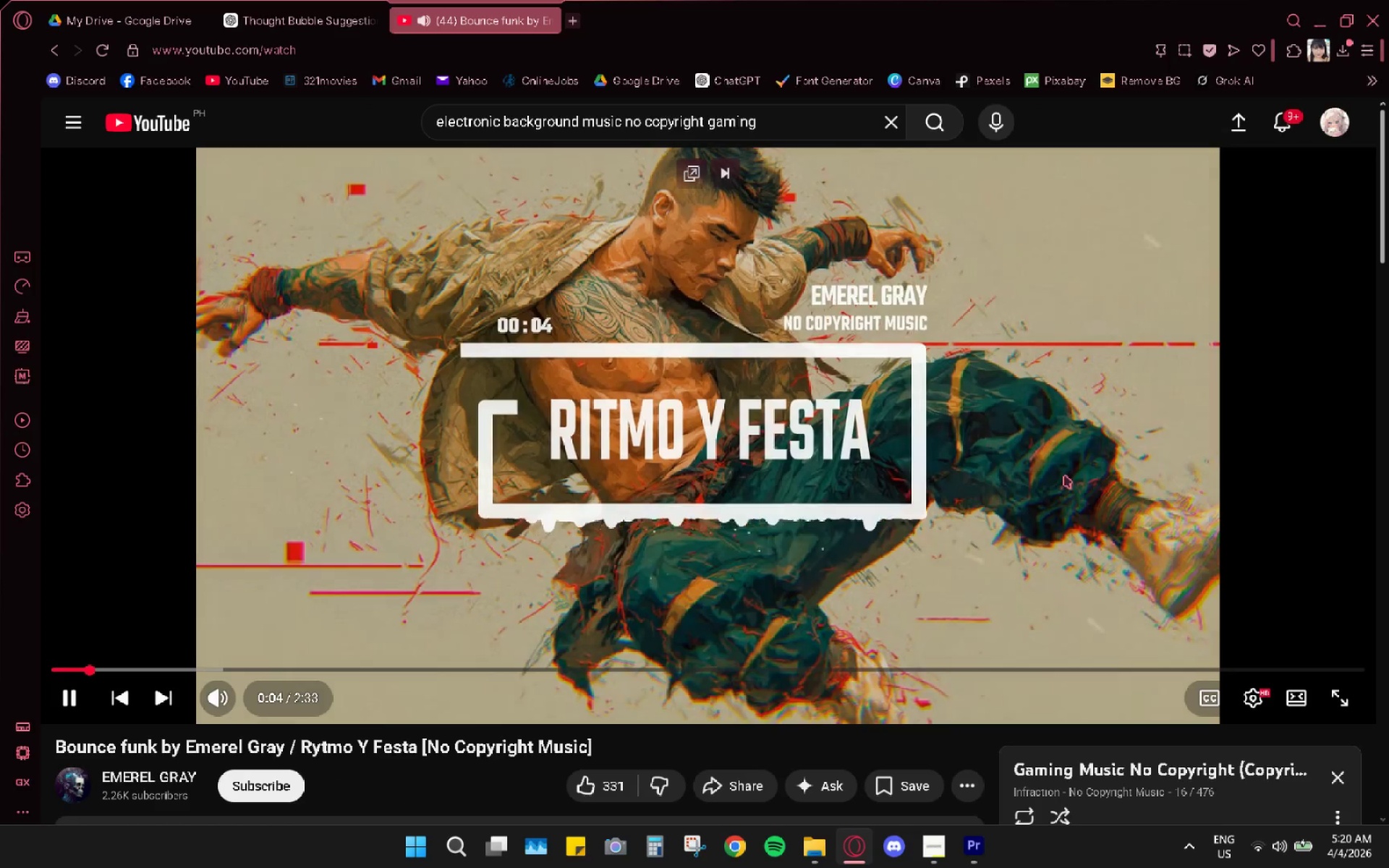 
wait(10.56)
 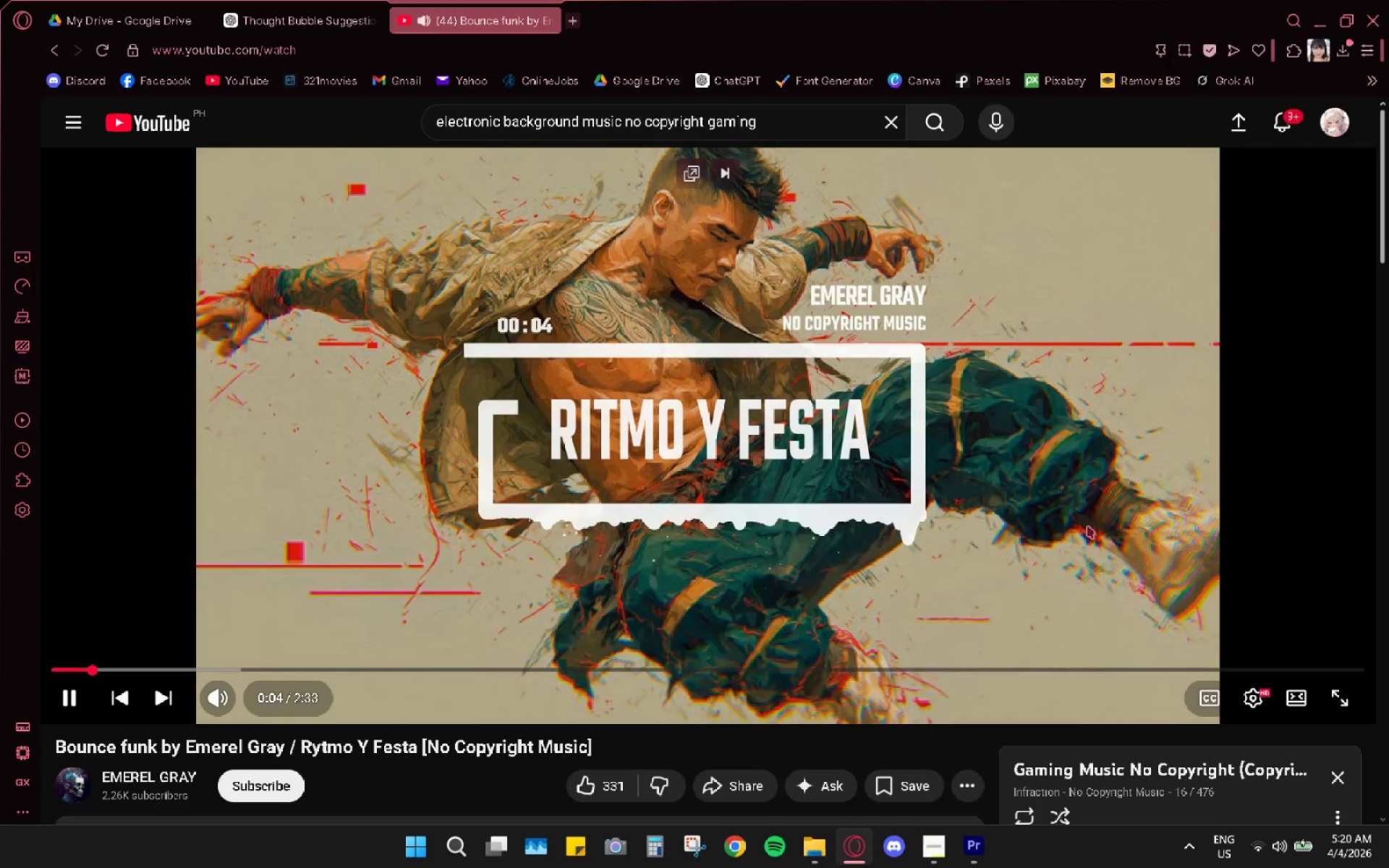 
key(Control+C)
 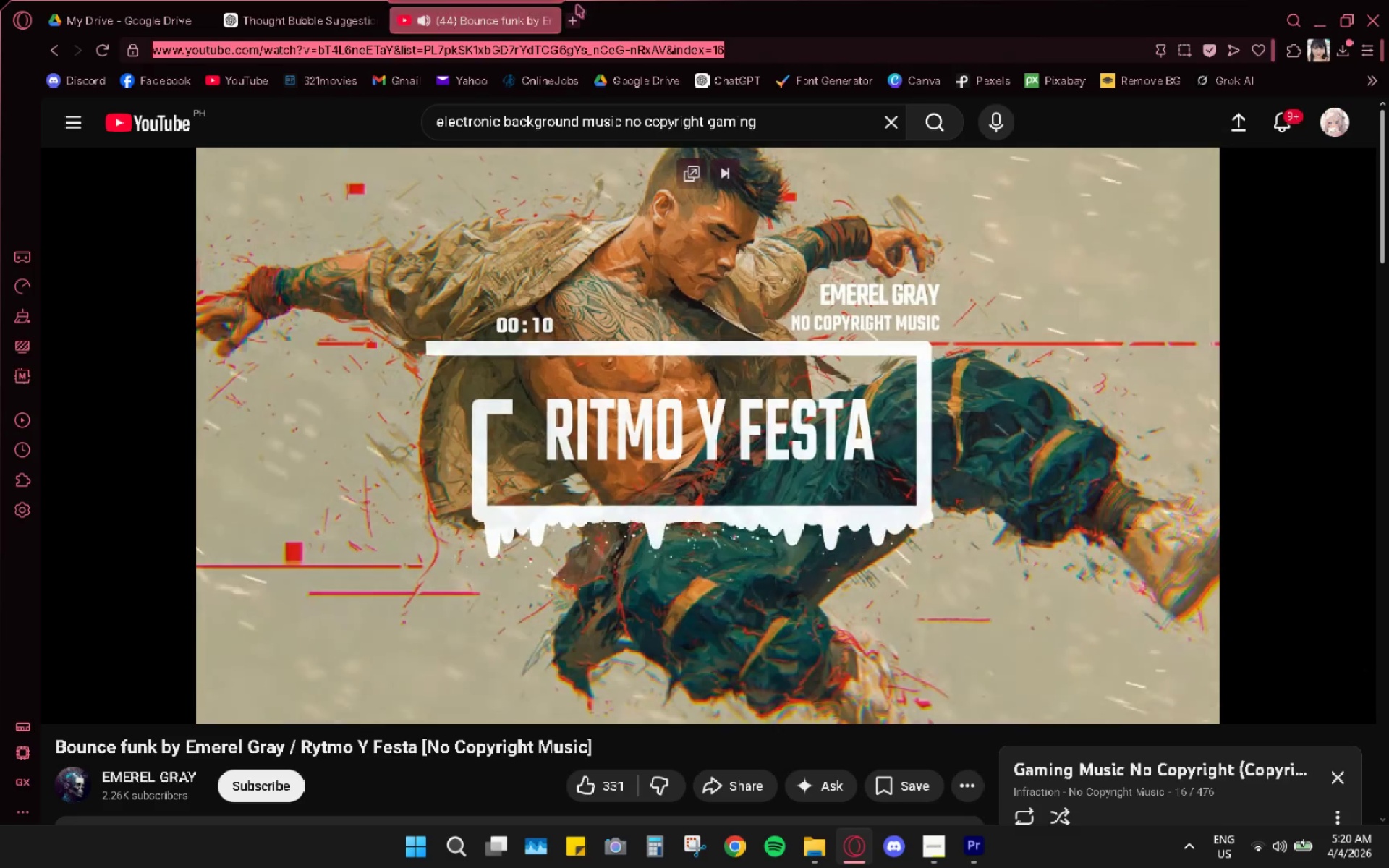 
left_click([577, 19])
 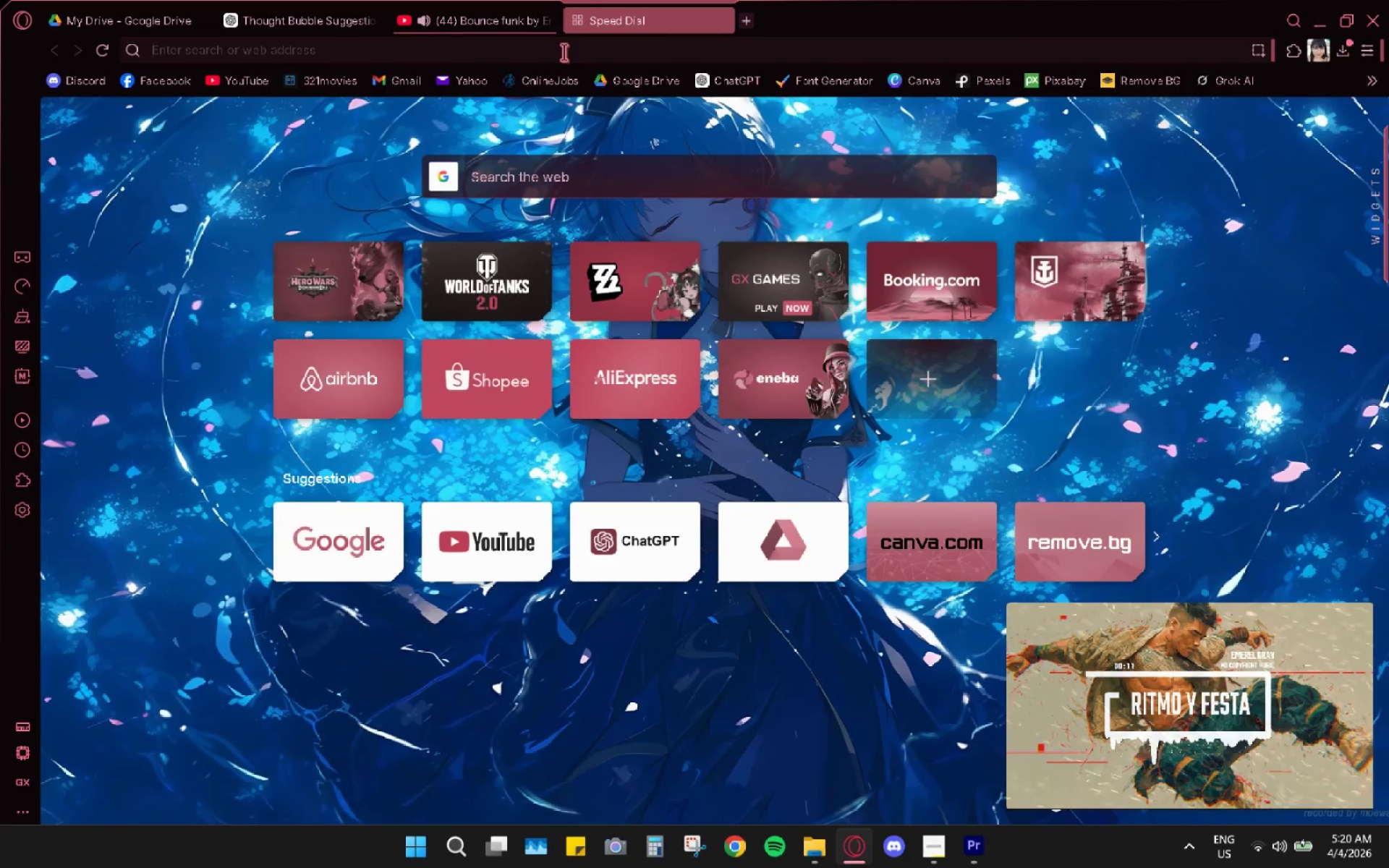 
type(youtube to mp)
 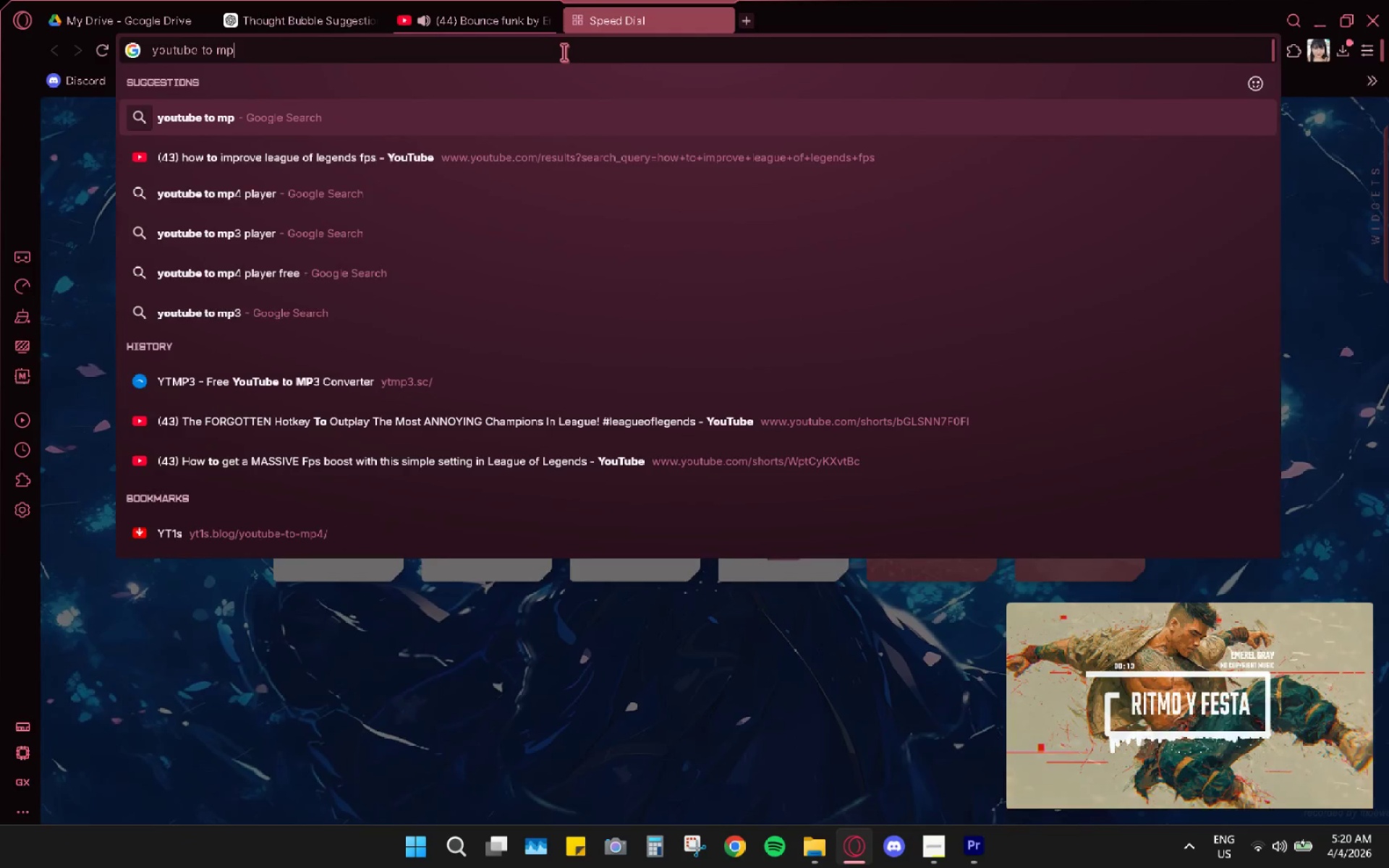 
key(Enter)
 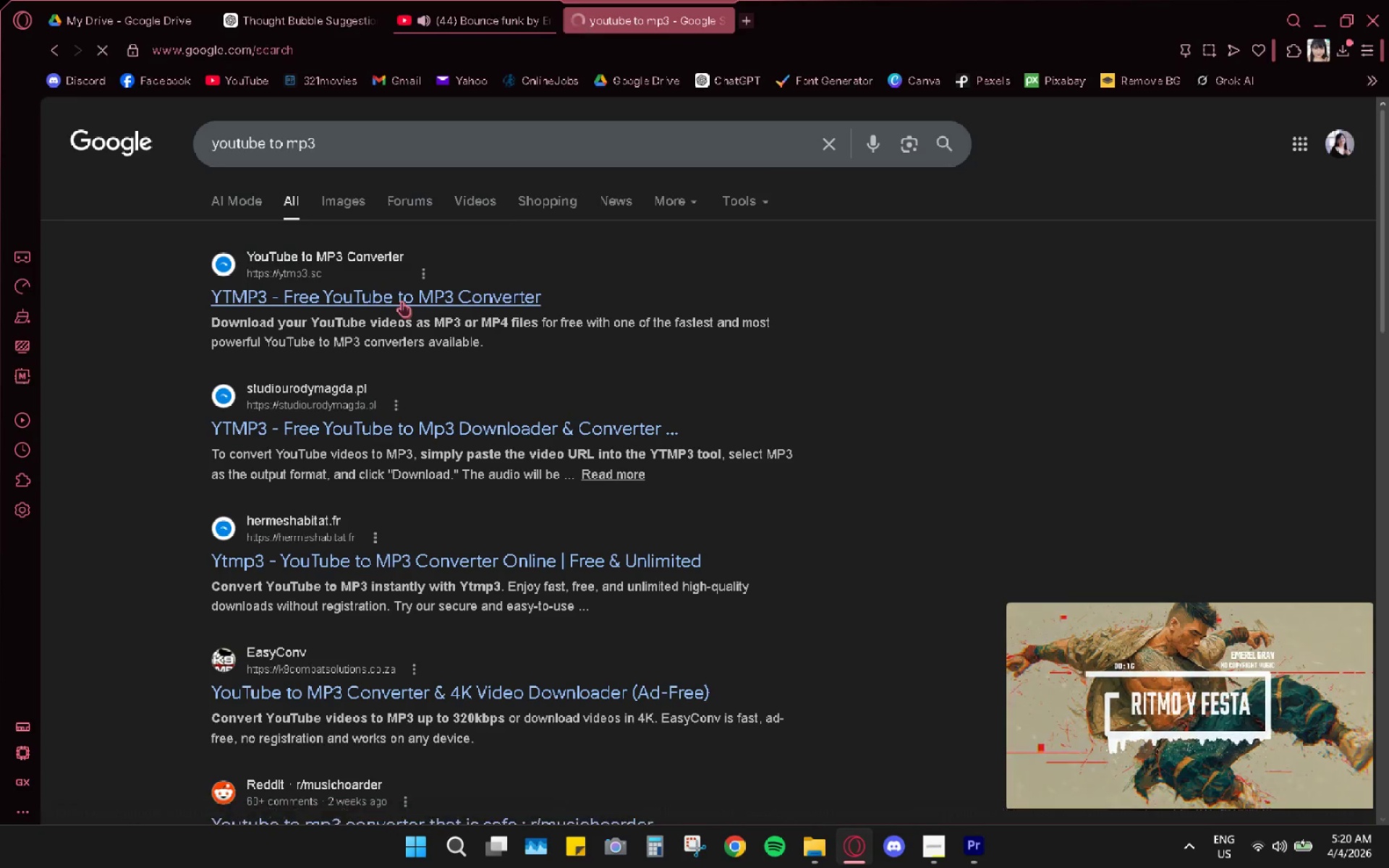 
left_click([543, 269])
 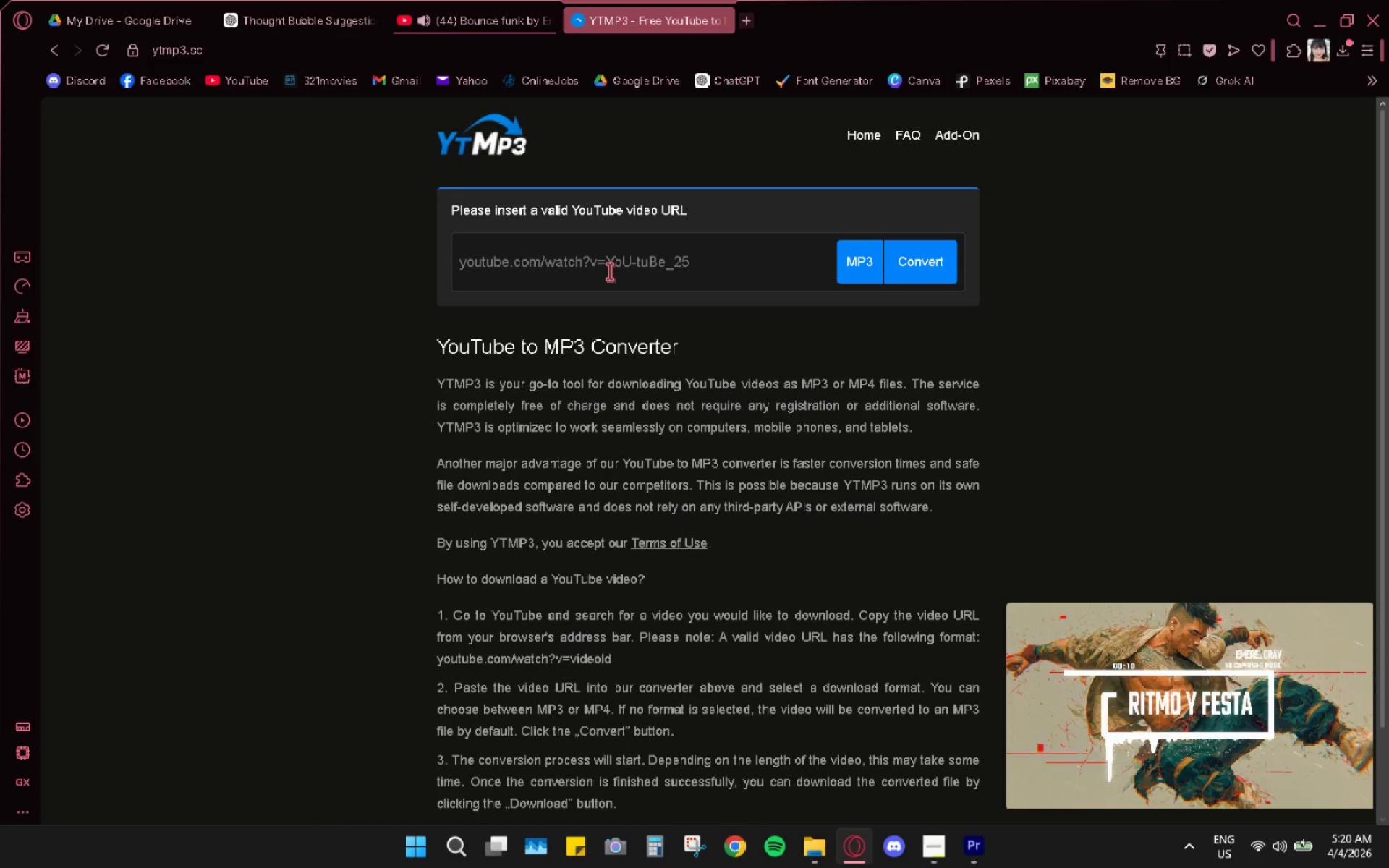 
key(Control+V)
 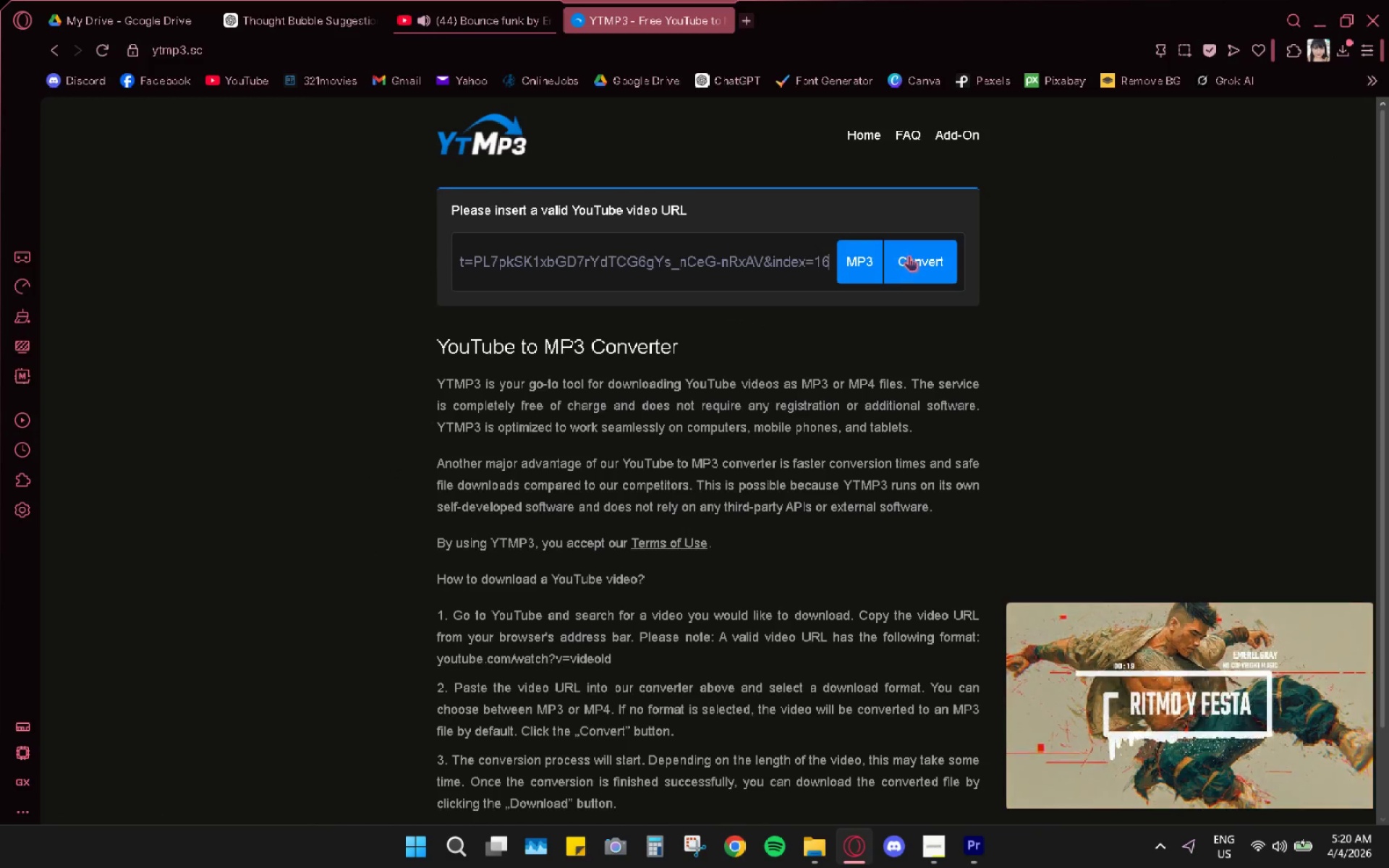 
left_click([909, 255])
 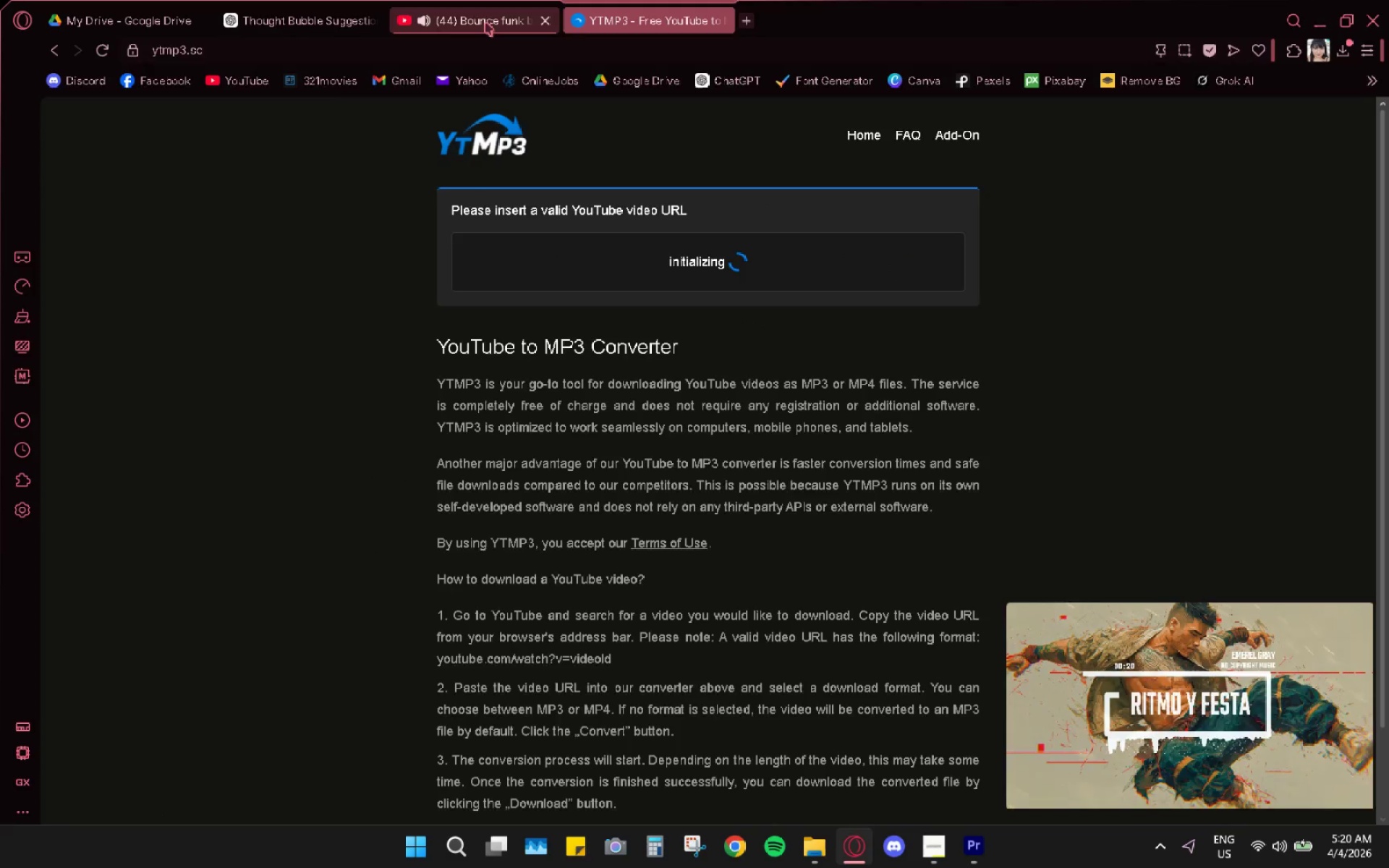 
double_click([629, 333])
 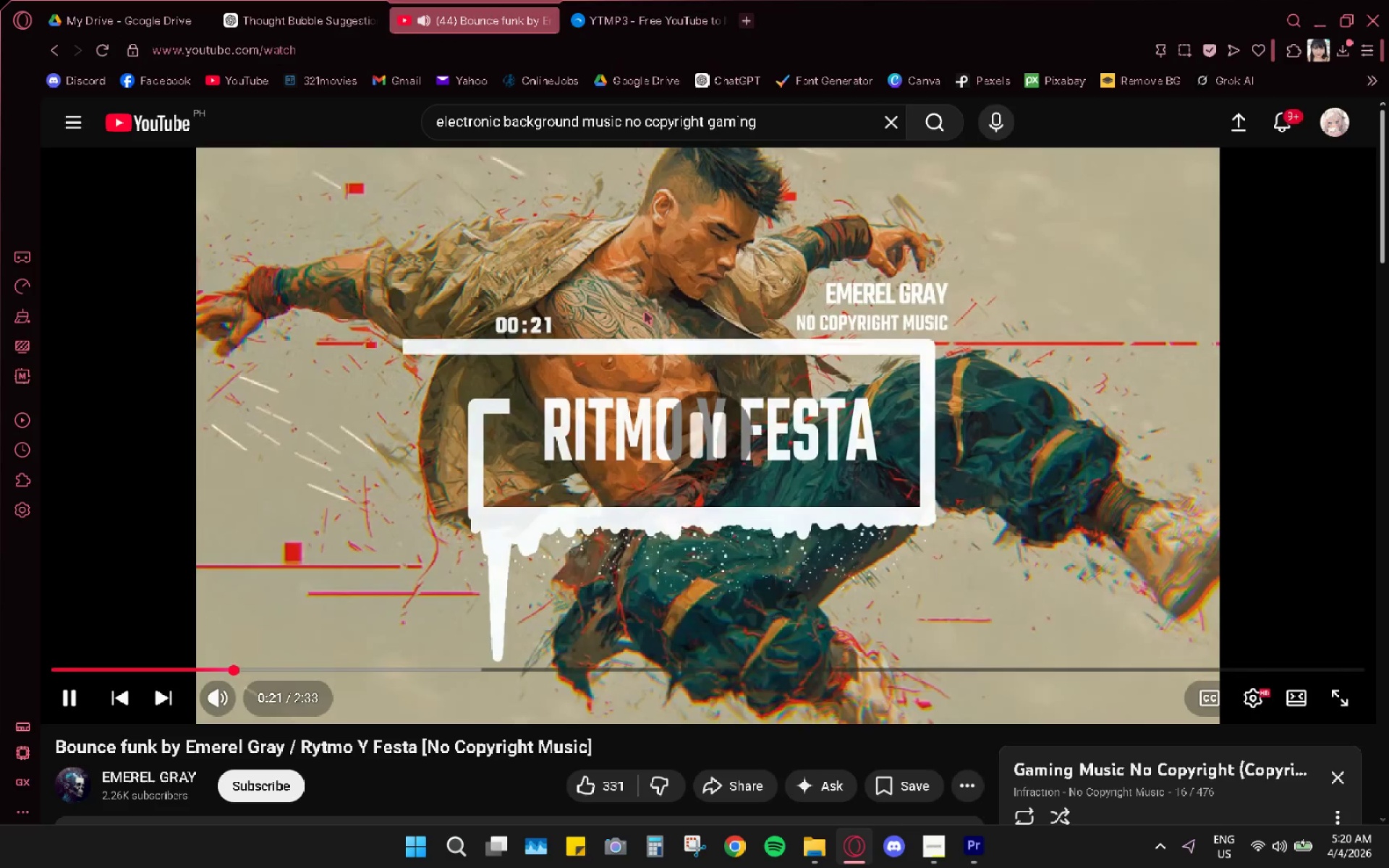 
left_click([647, 12])
 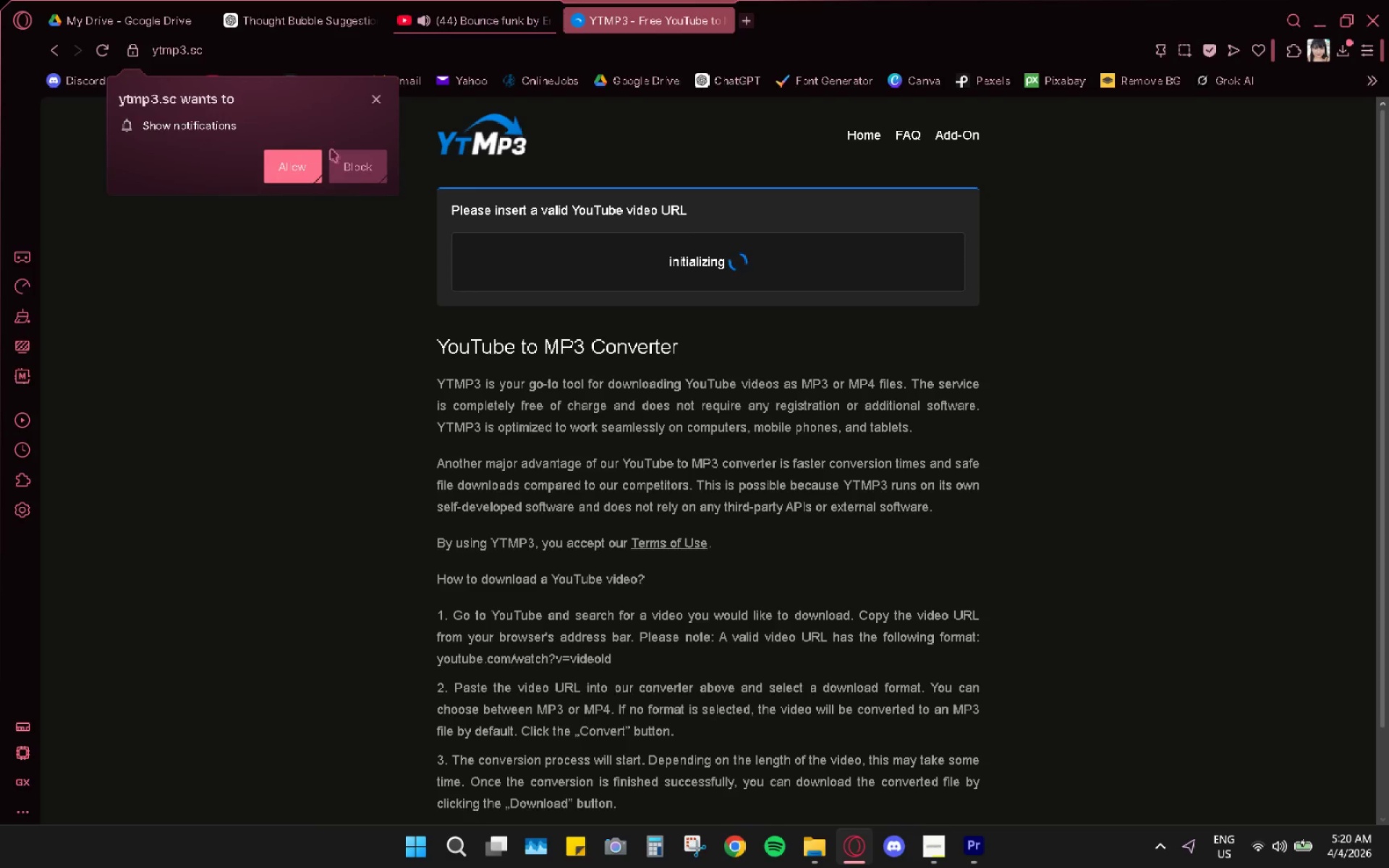 
left_click([356, 167])
 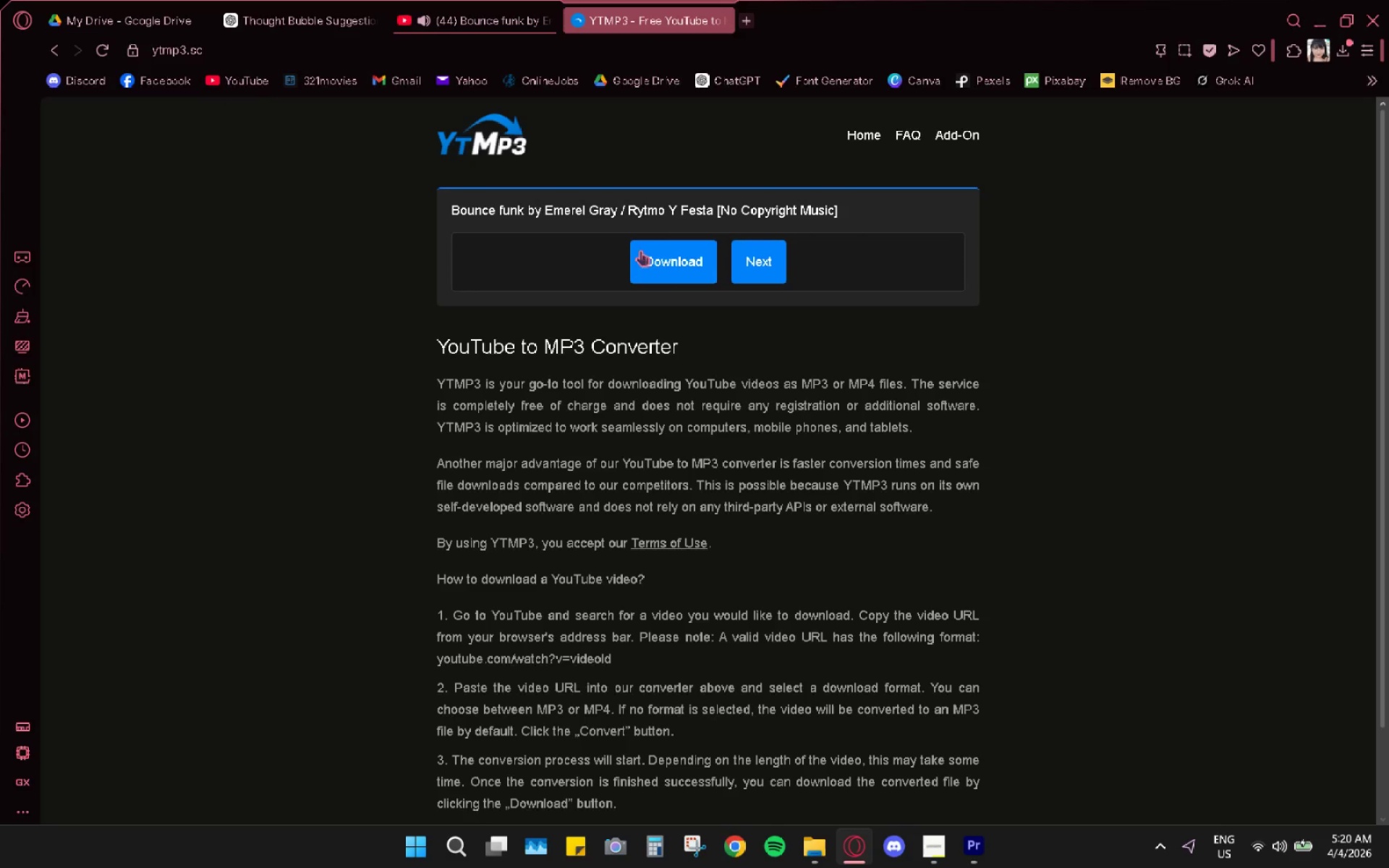 
left_click([668, 255])
 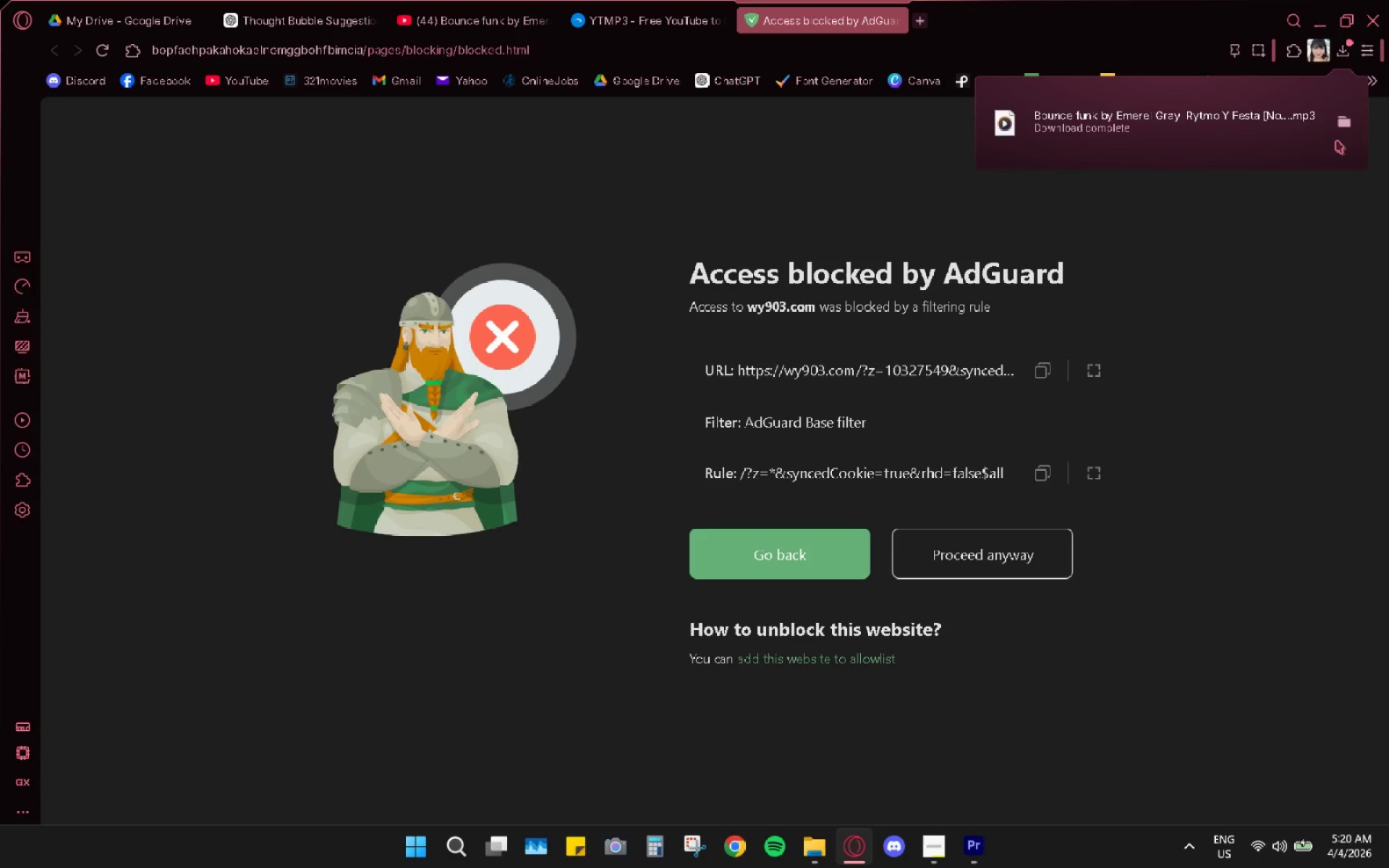 
left_click([1346, 131])
 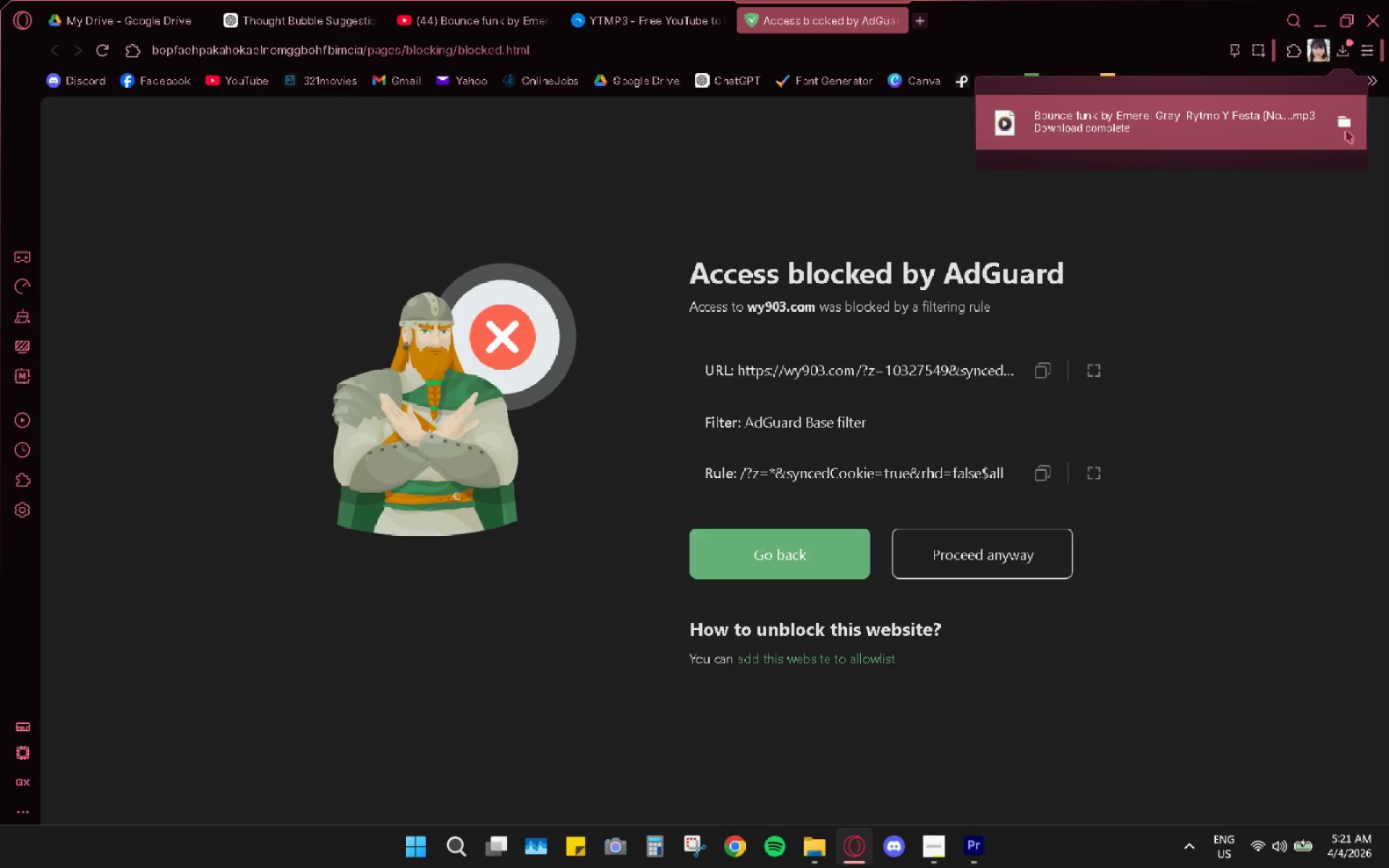 
left_click([1348, 124])
 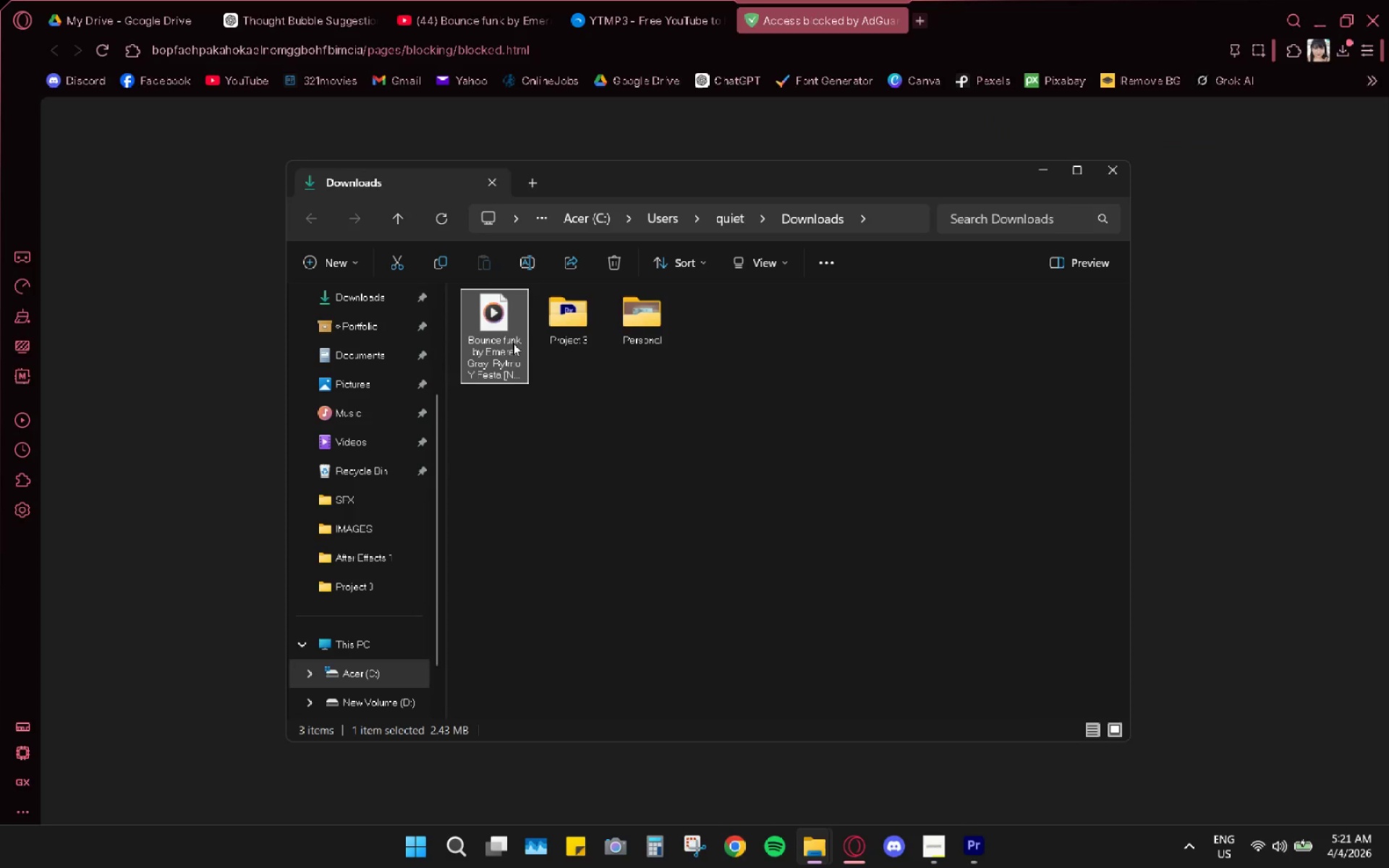 
key(Control+X)
 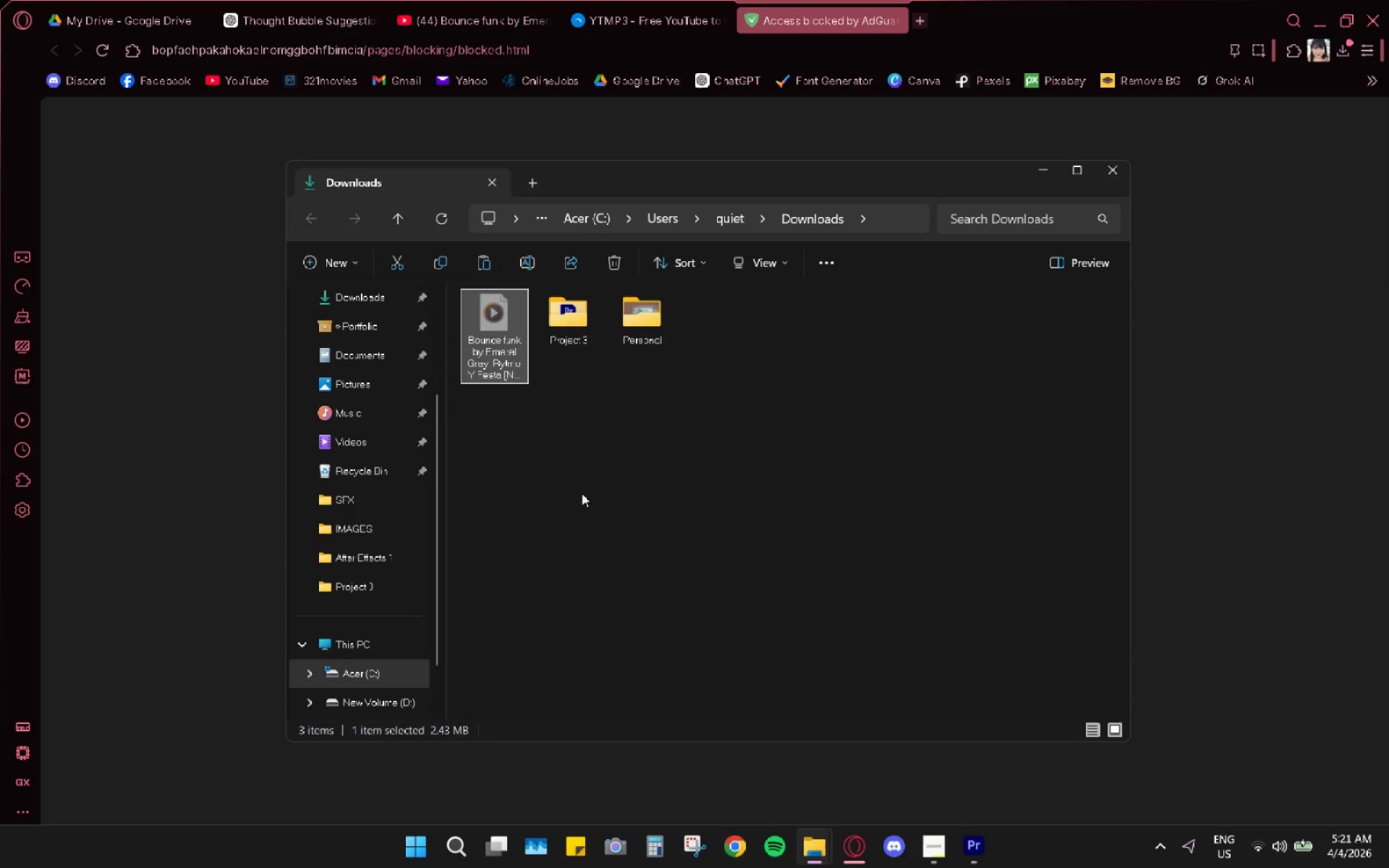 
left_click([977, 849])
 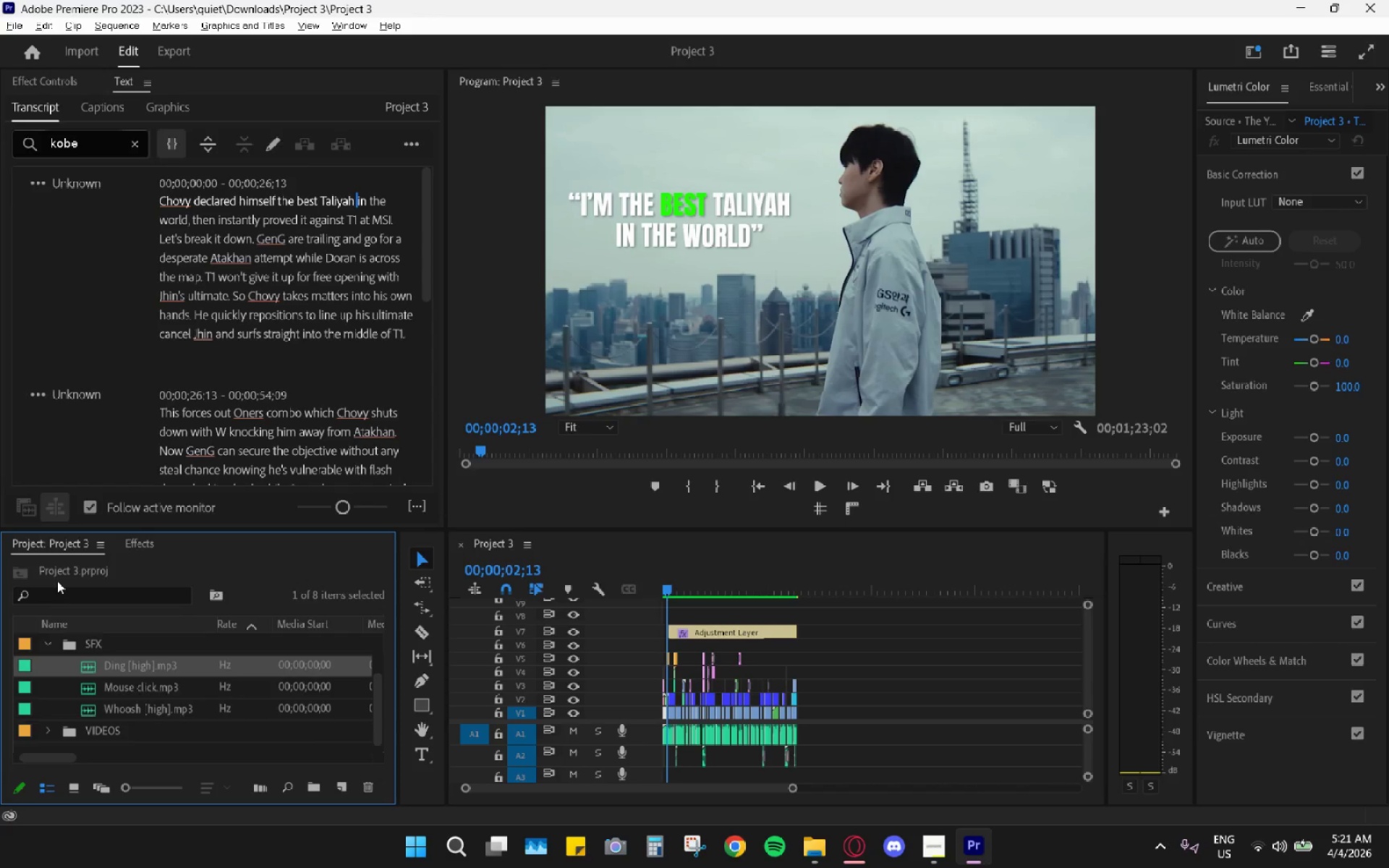 
left_click([46, 647])
 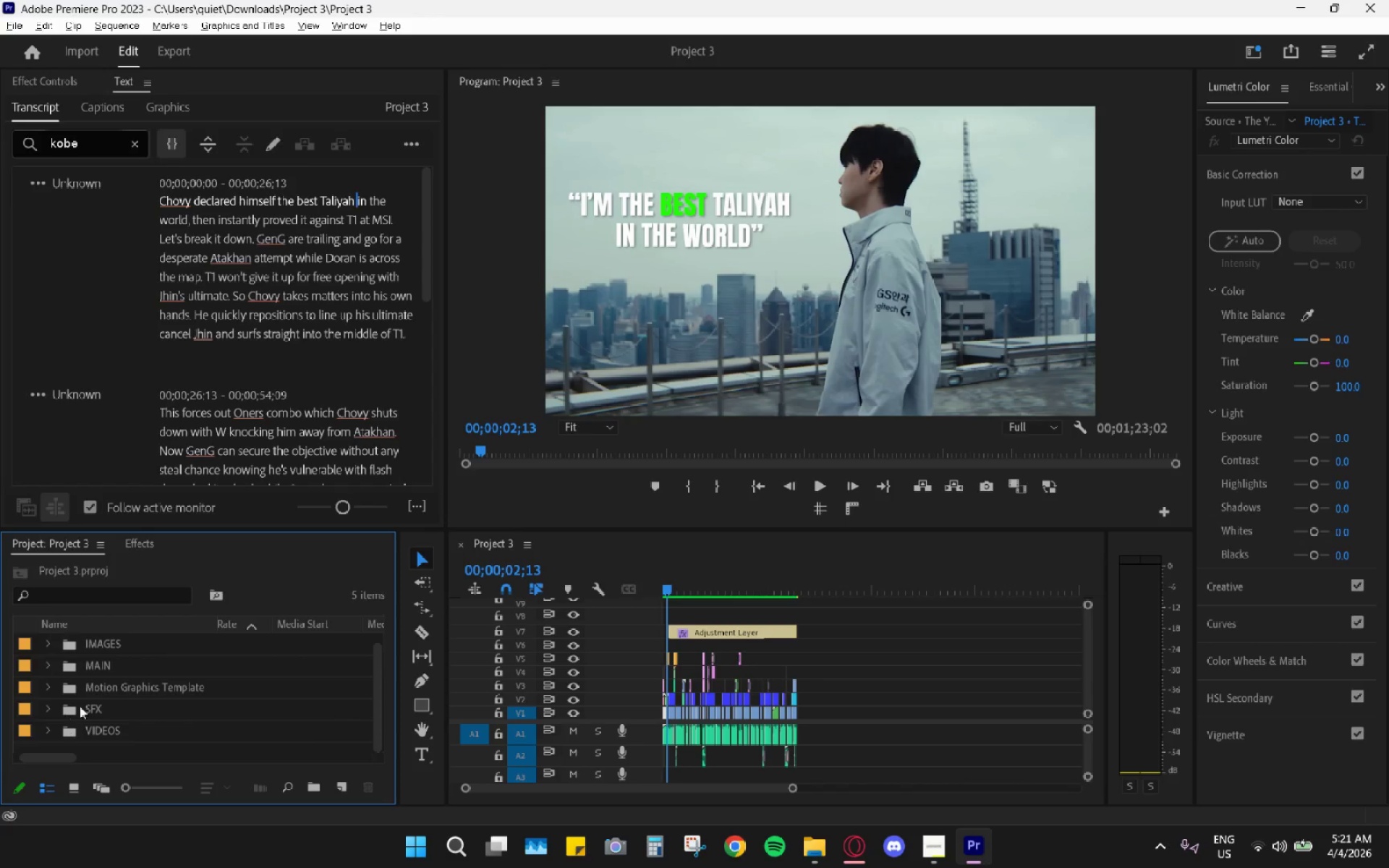 
scroll: coordinate [87, 698], scroll_direction: down, amount: 4.0
 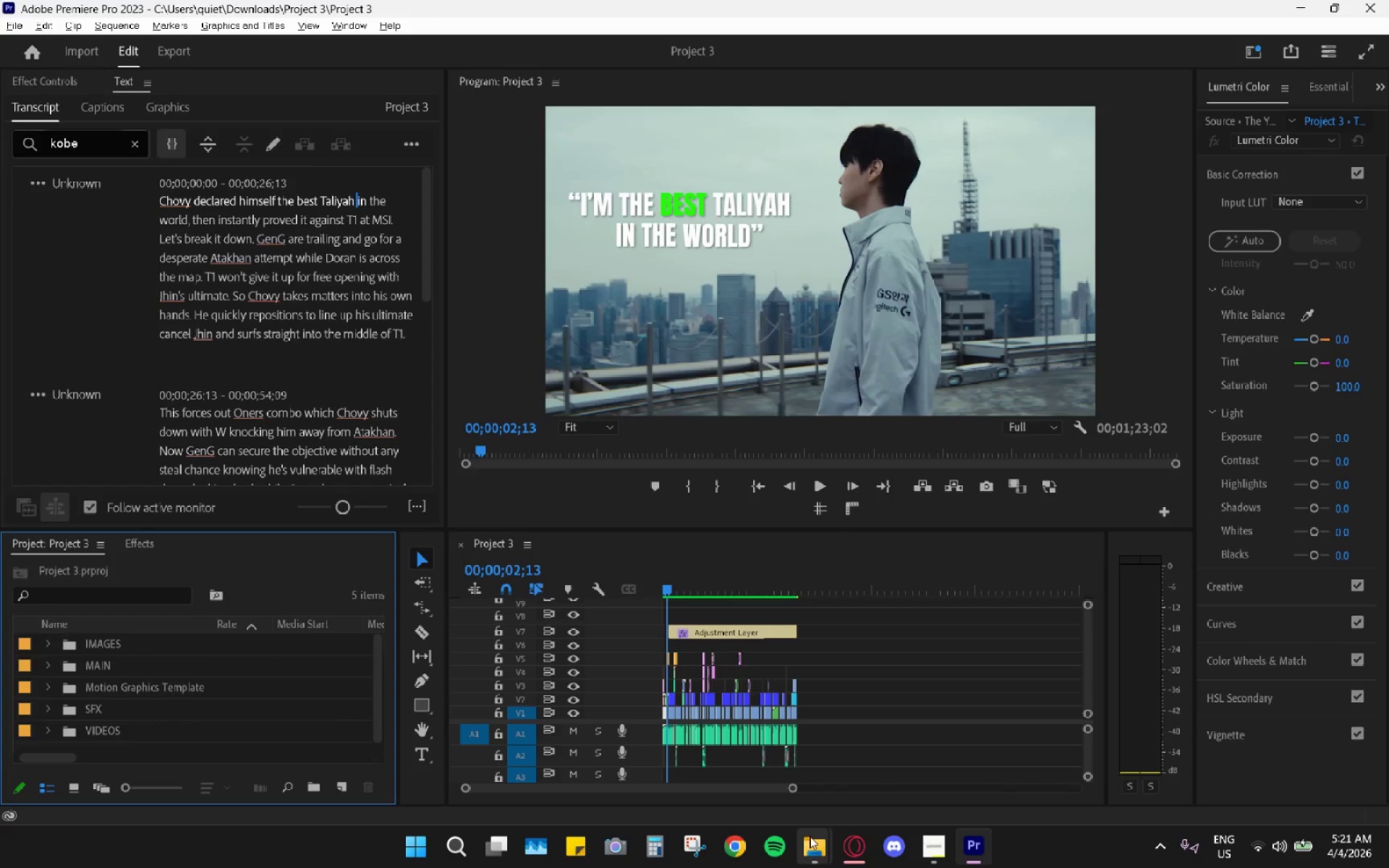 
left_click([816, 850])
 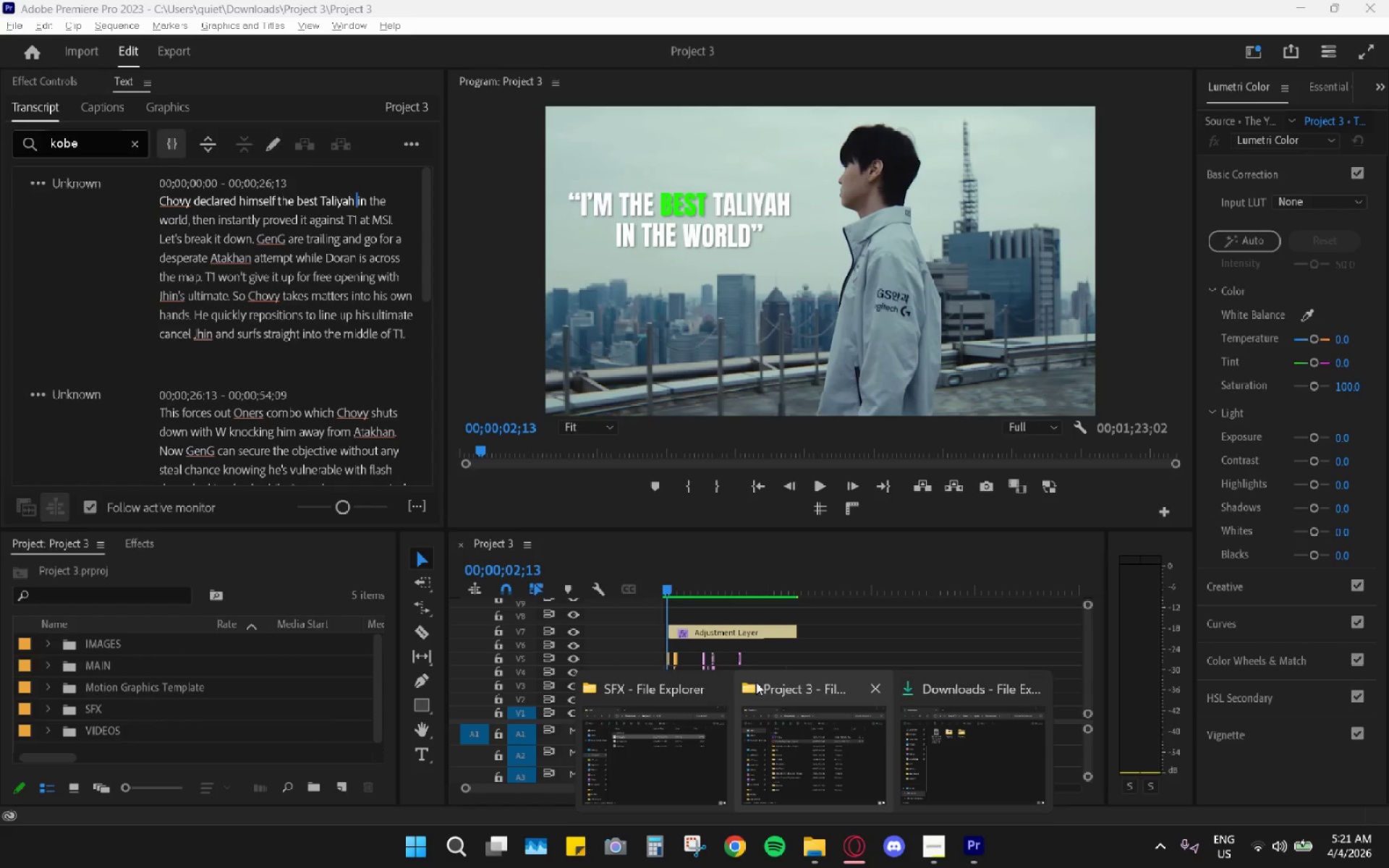 
mouse_move([750, 691])
 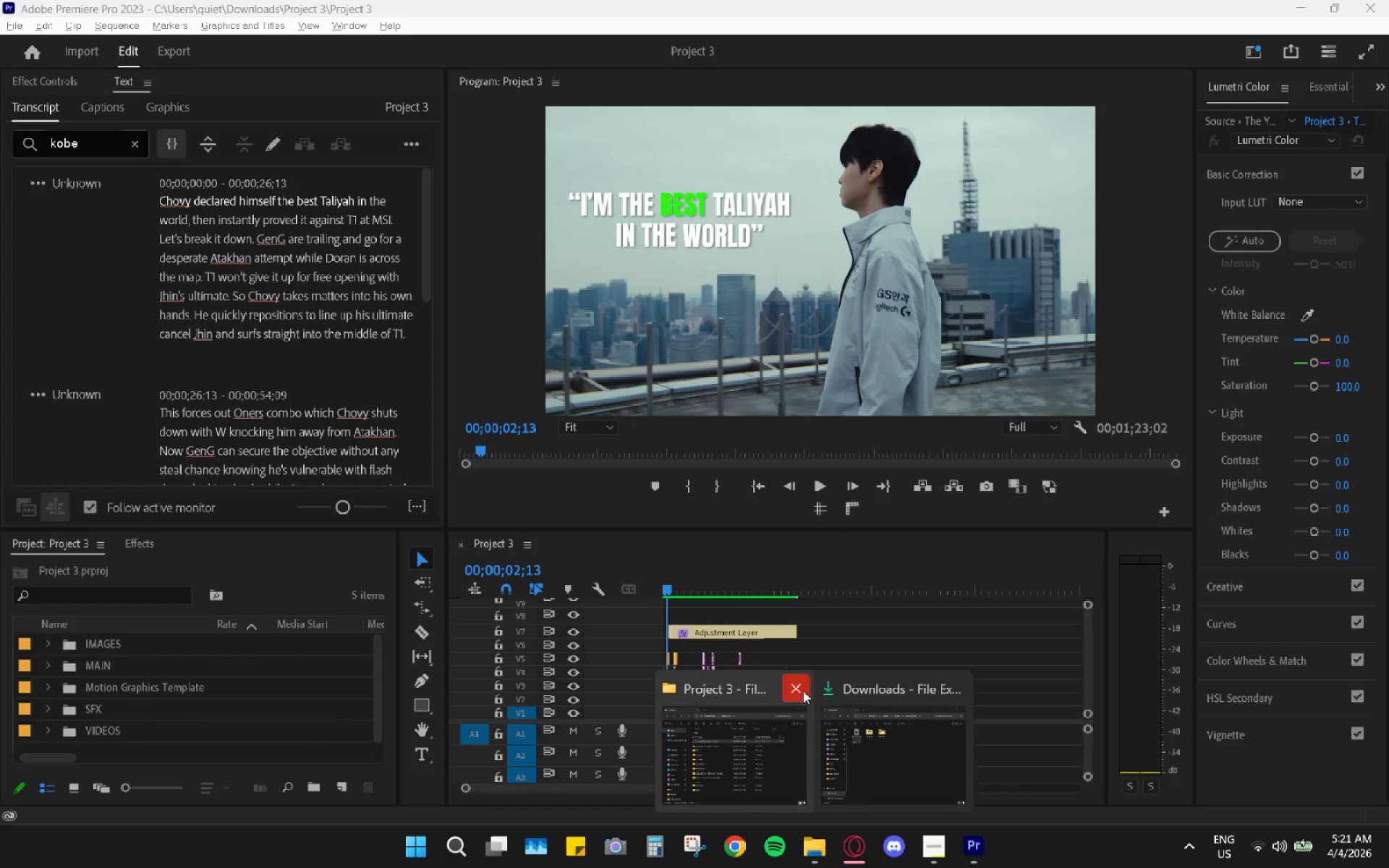 
left_click([786, 688])
 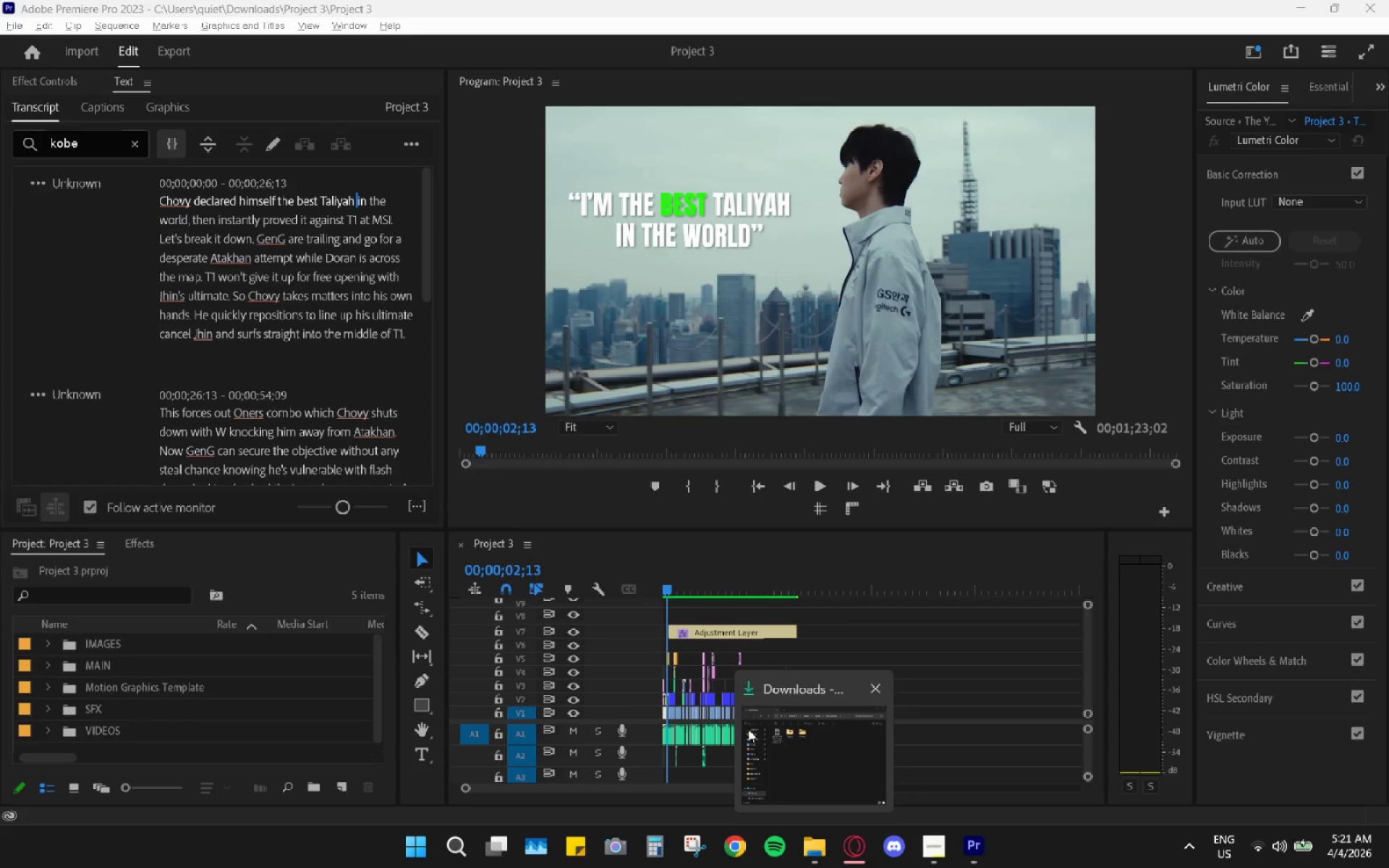 
left_click([795, 746])
 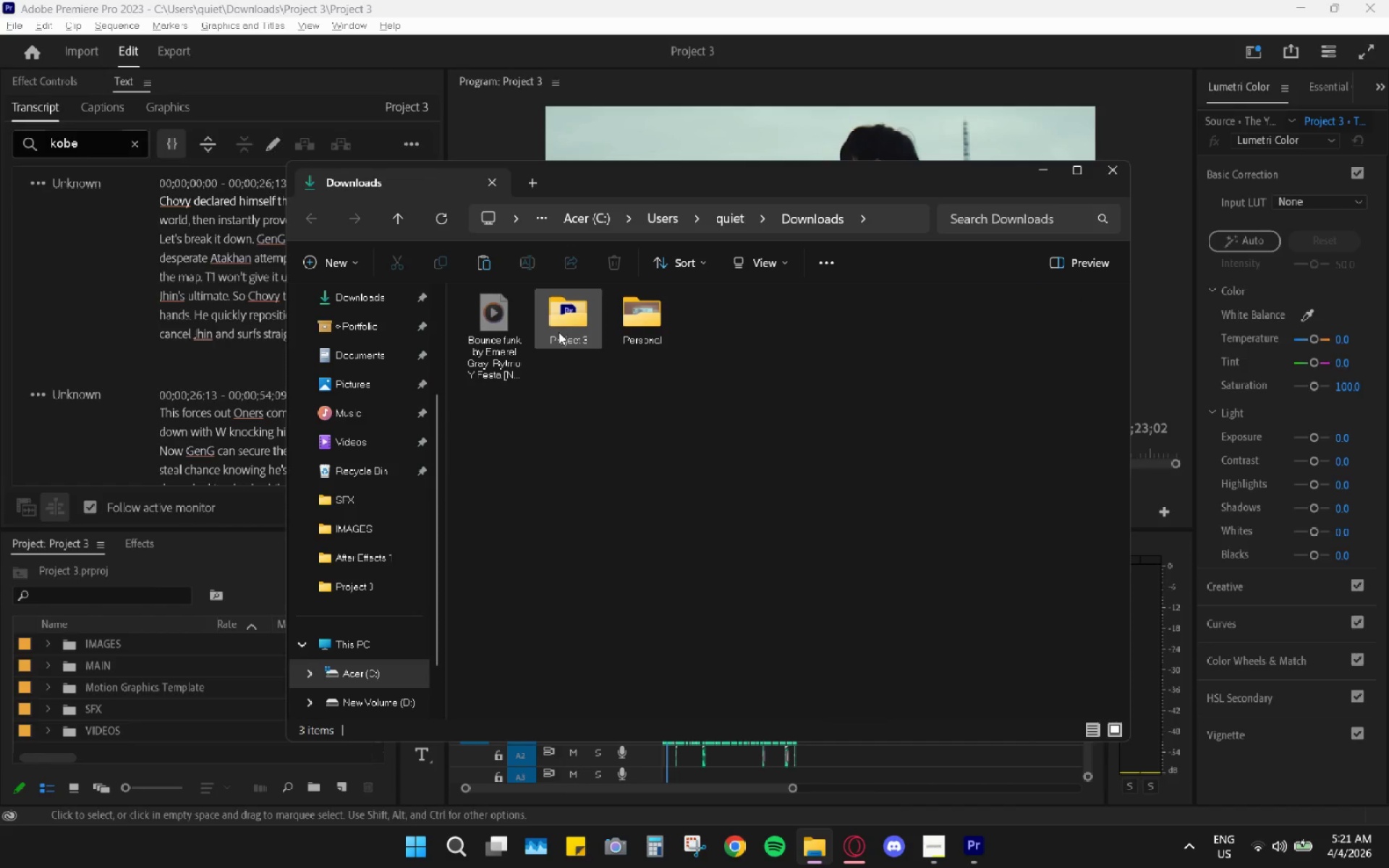 
left_click_drag(start_coordinate=[500, 326], to_coordinate=[104, 743])
 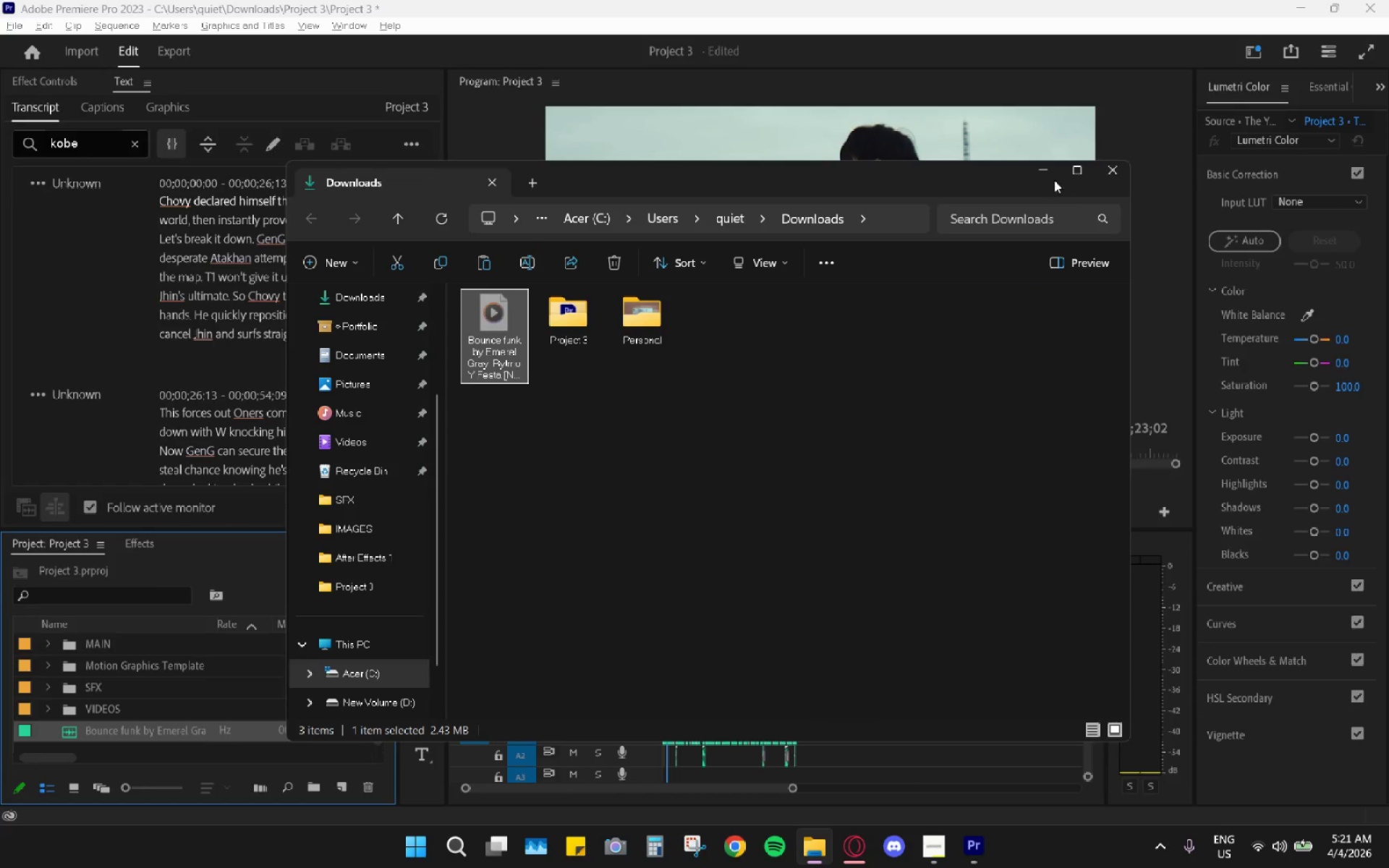 
left_click_drag(start_coordinate=[1048, 175], to_coordinate=[1044, 174])
 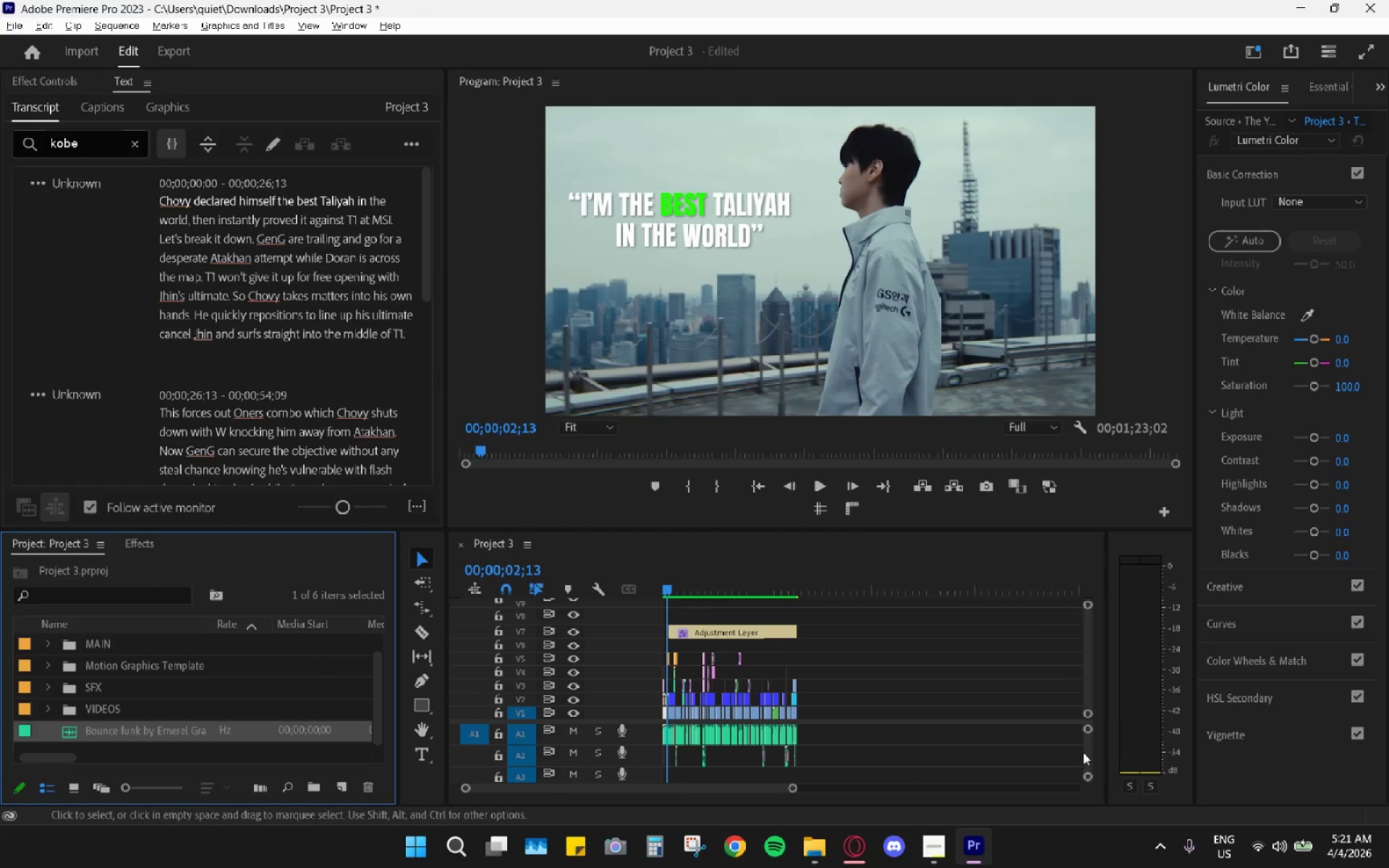 
left_click_drag(start_coordinate=[1090, 751], to_coordinate=[1084, 781])
 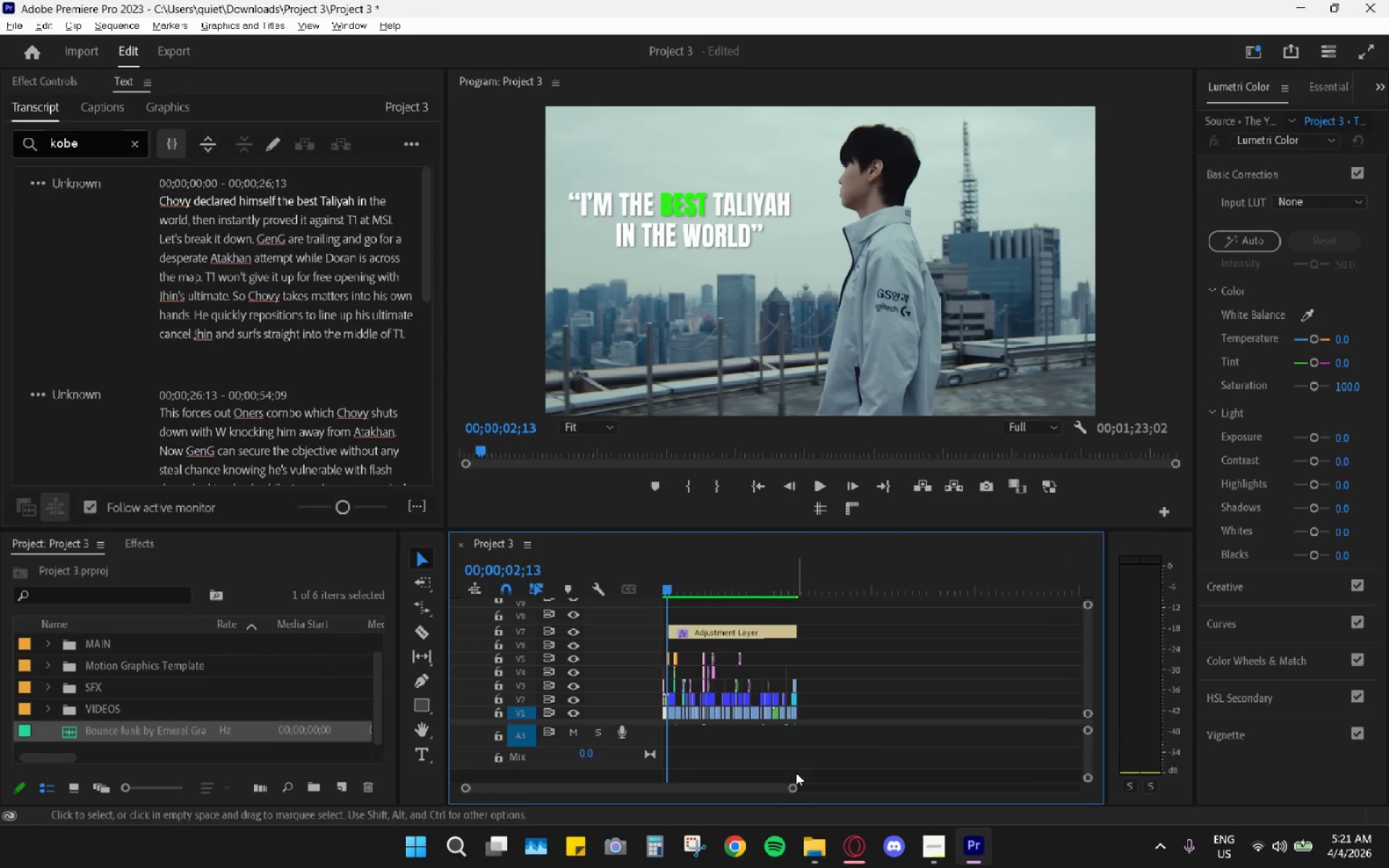 
left_click_drag(start_coordinate=[744, 792], to_coordinate=[685, 791])
 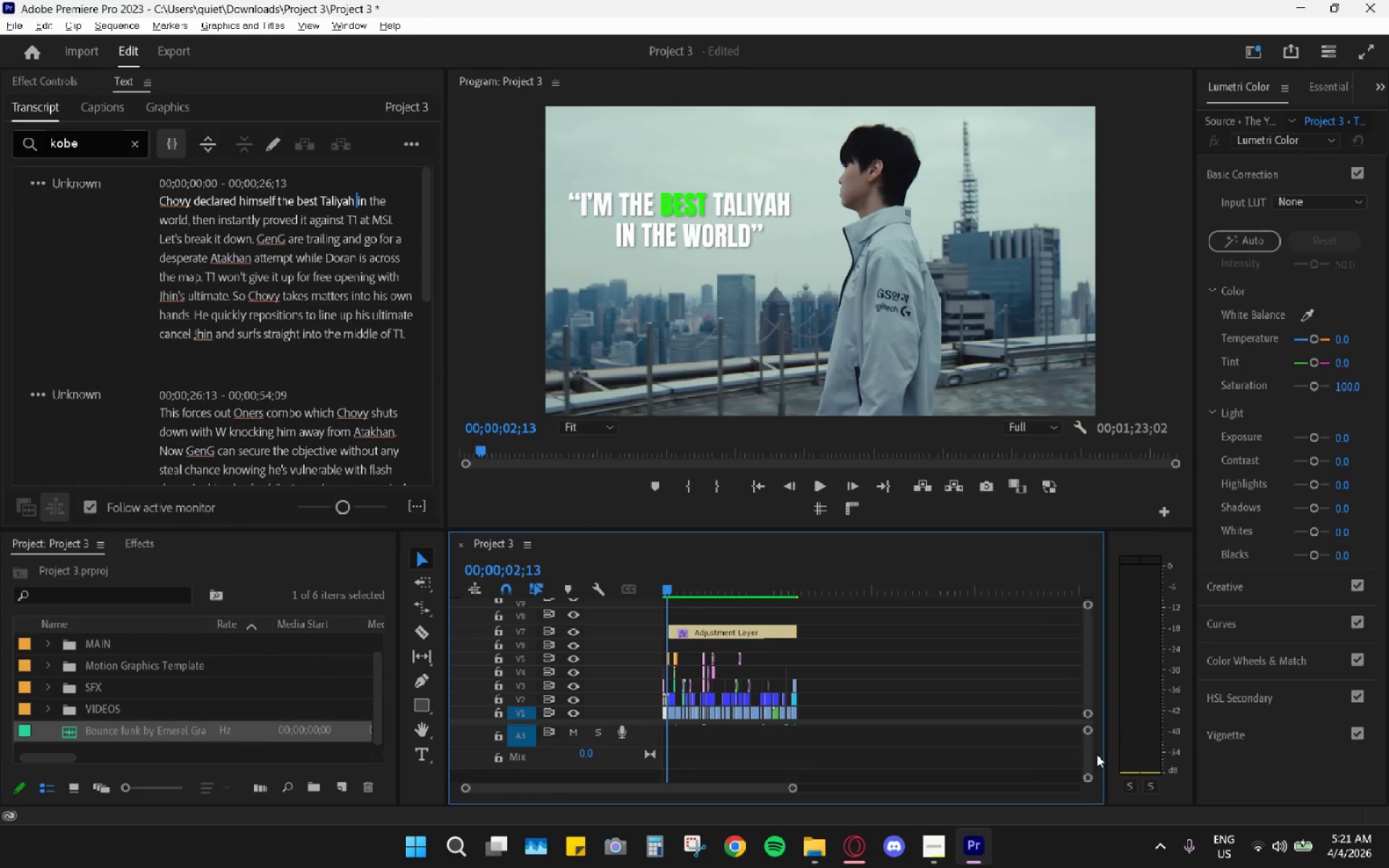 
left_click_drag(start_coordinate=[1093, 758], to_coordinate=[1089, 750])
 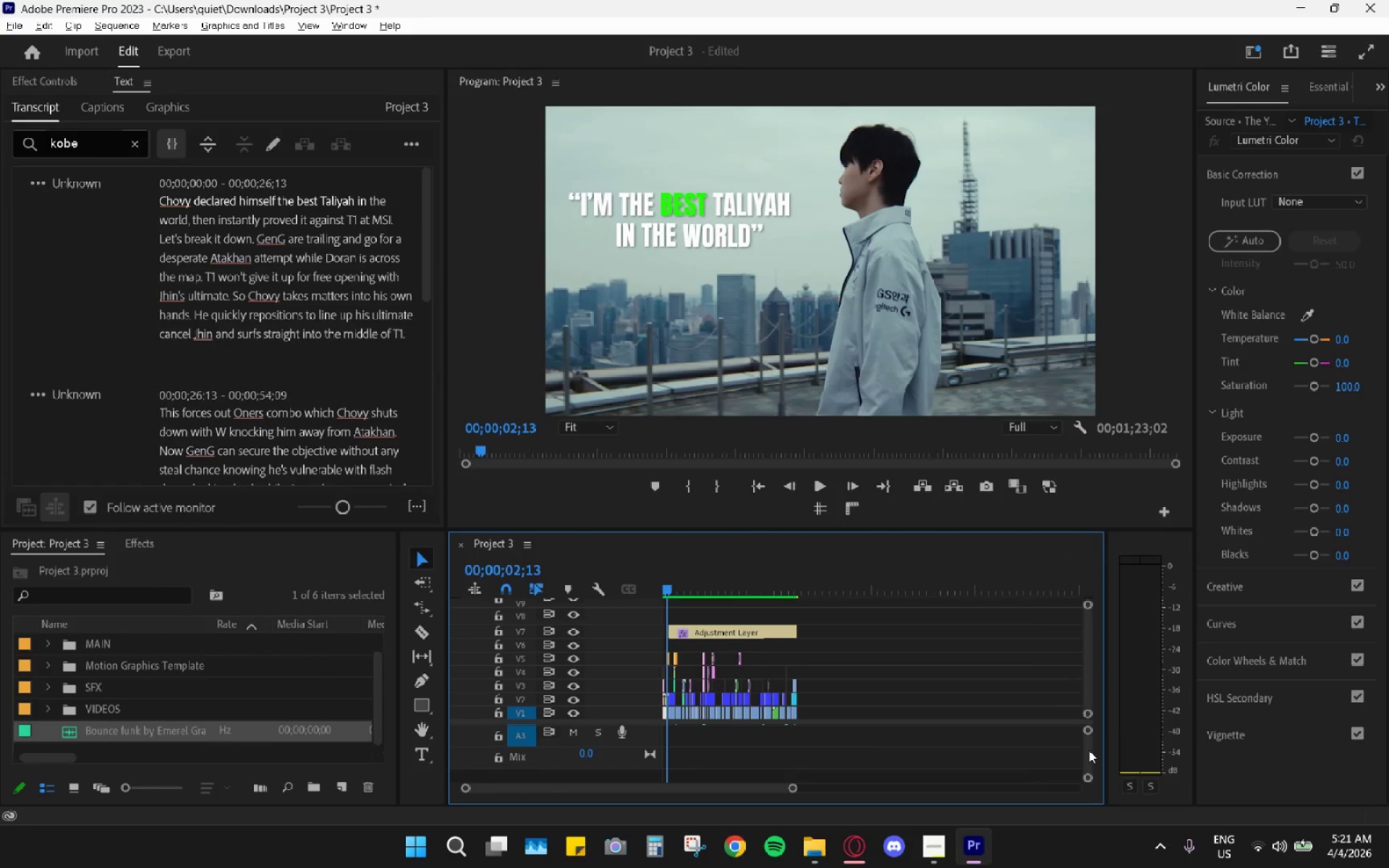 
left_click_drag(start_coordinate=[1089, 750], to_coordinate=[1090, 742])
 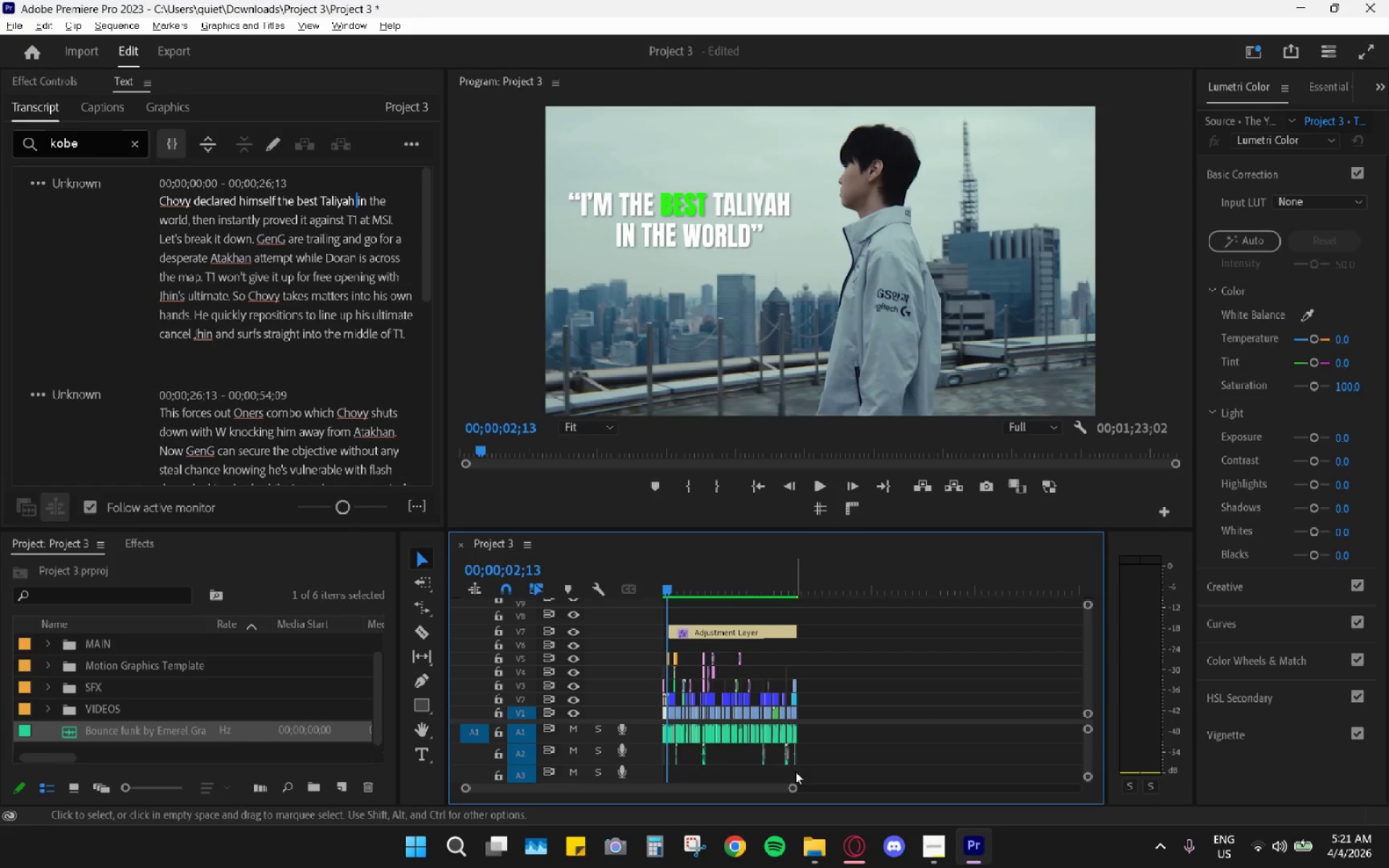 
hold_key(key=AltLeft, duration=0.97)
scroll: coordinate [790, 769], scroll_direction: up, amount: 28.0
 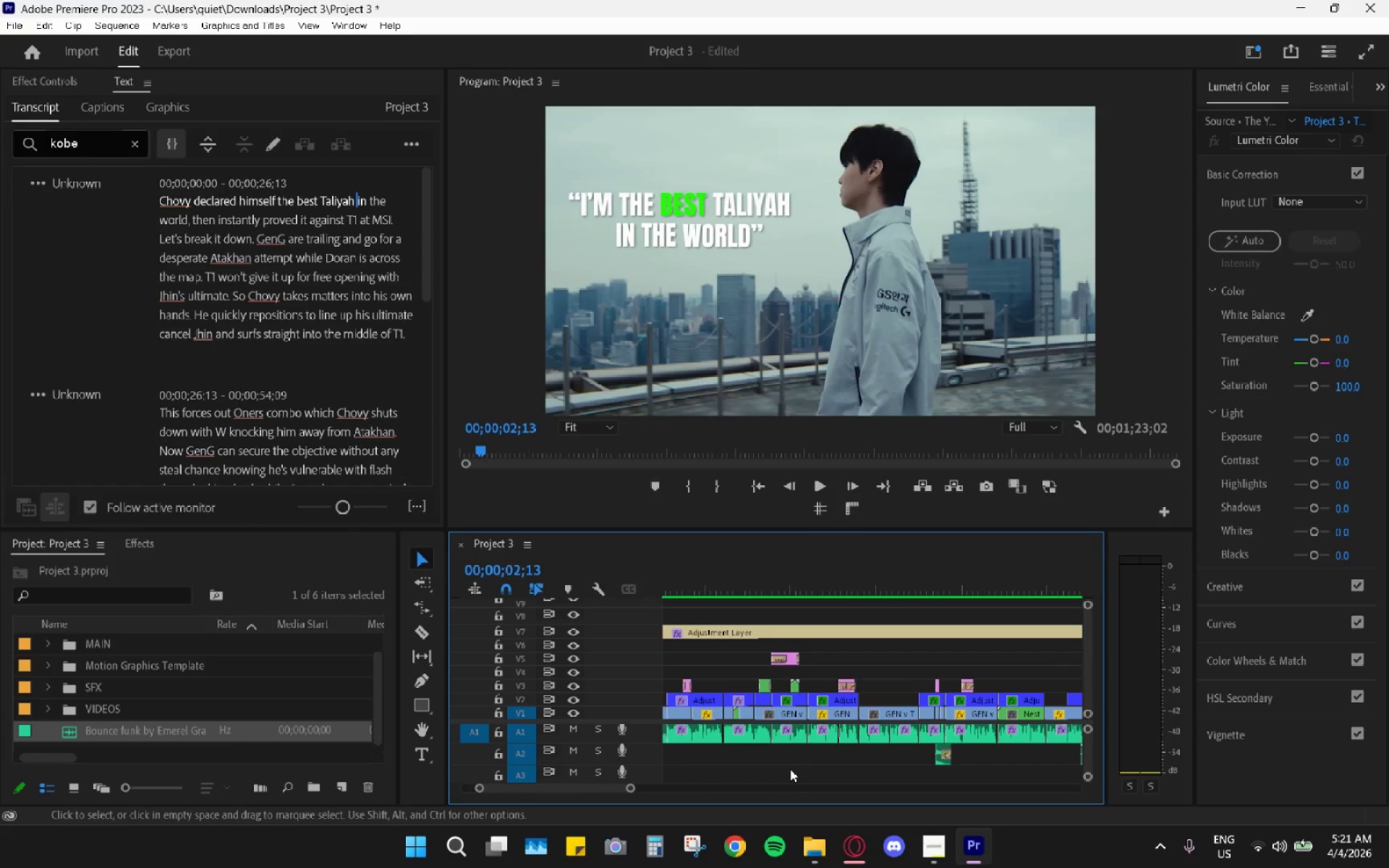 
hold_key(key=AltLeft, duration=0.8)
hold_key(key=AltLeft, duration=0.69)
scroll: coordinate [770, 764], scroll_direction: down, amount: 5.0
 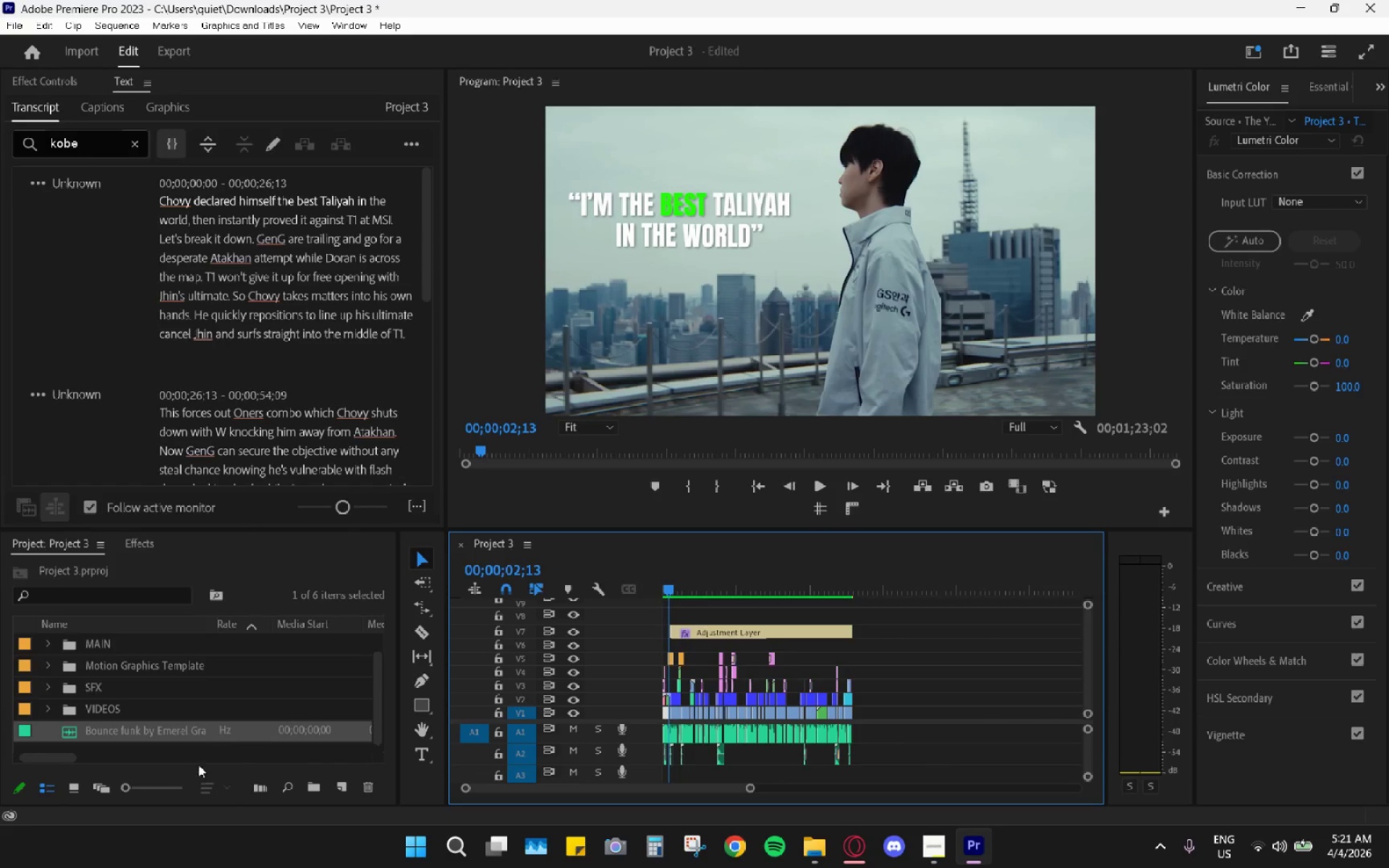 
left_click_drag(start_coordinate=[116, 734], to_coordinate=[654, 773])
 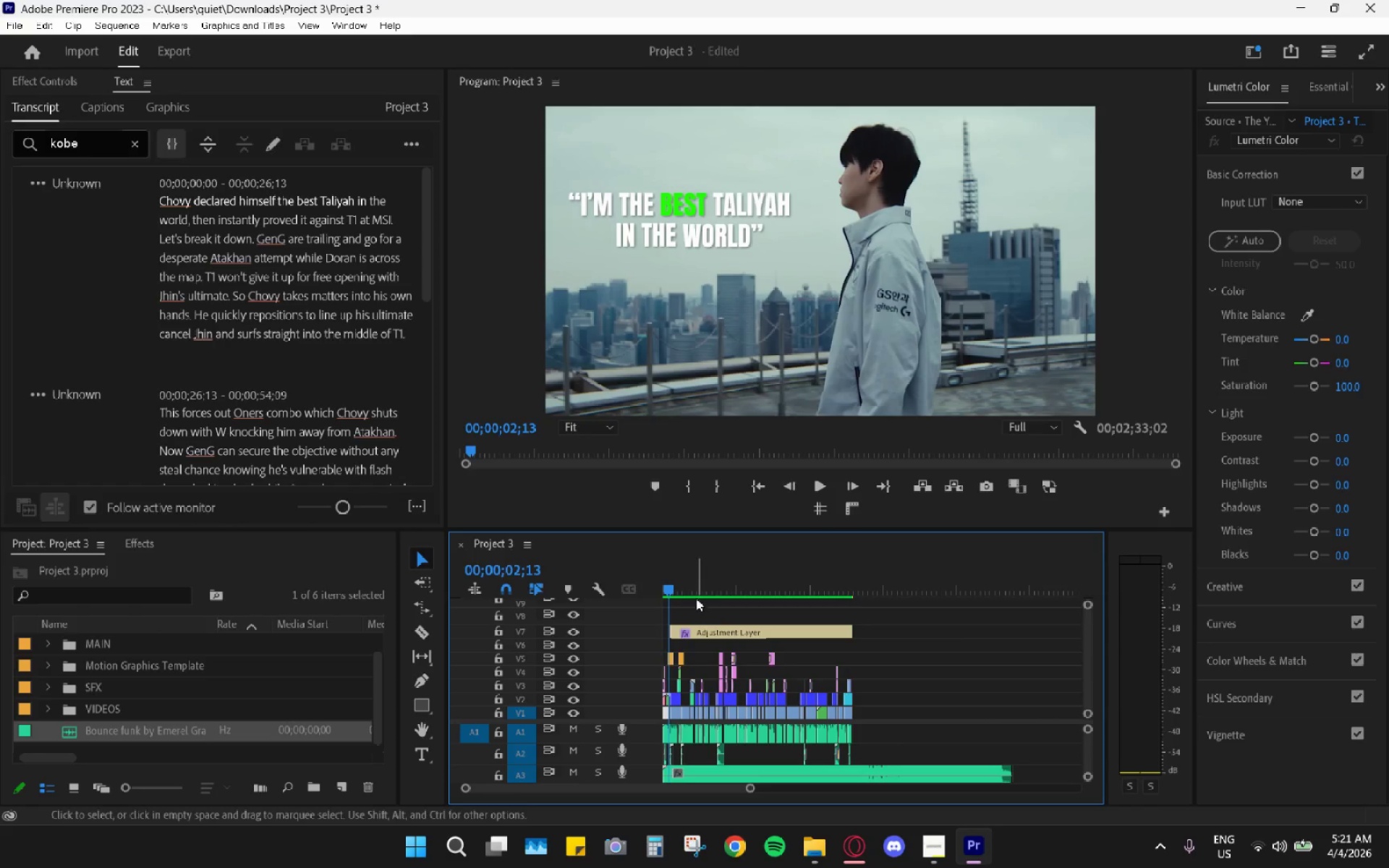 
left_click_drag(start_coordinate=[673, 588], to_coordinate=[632, 584])
 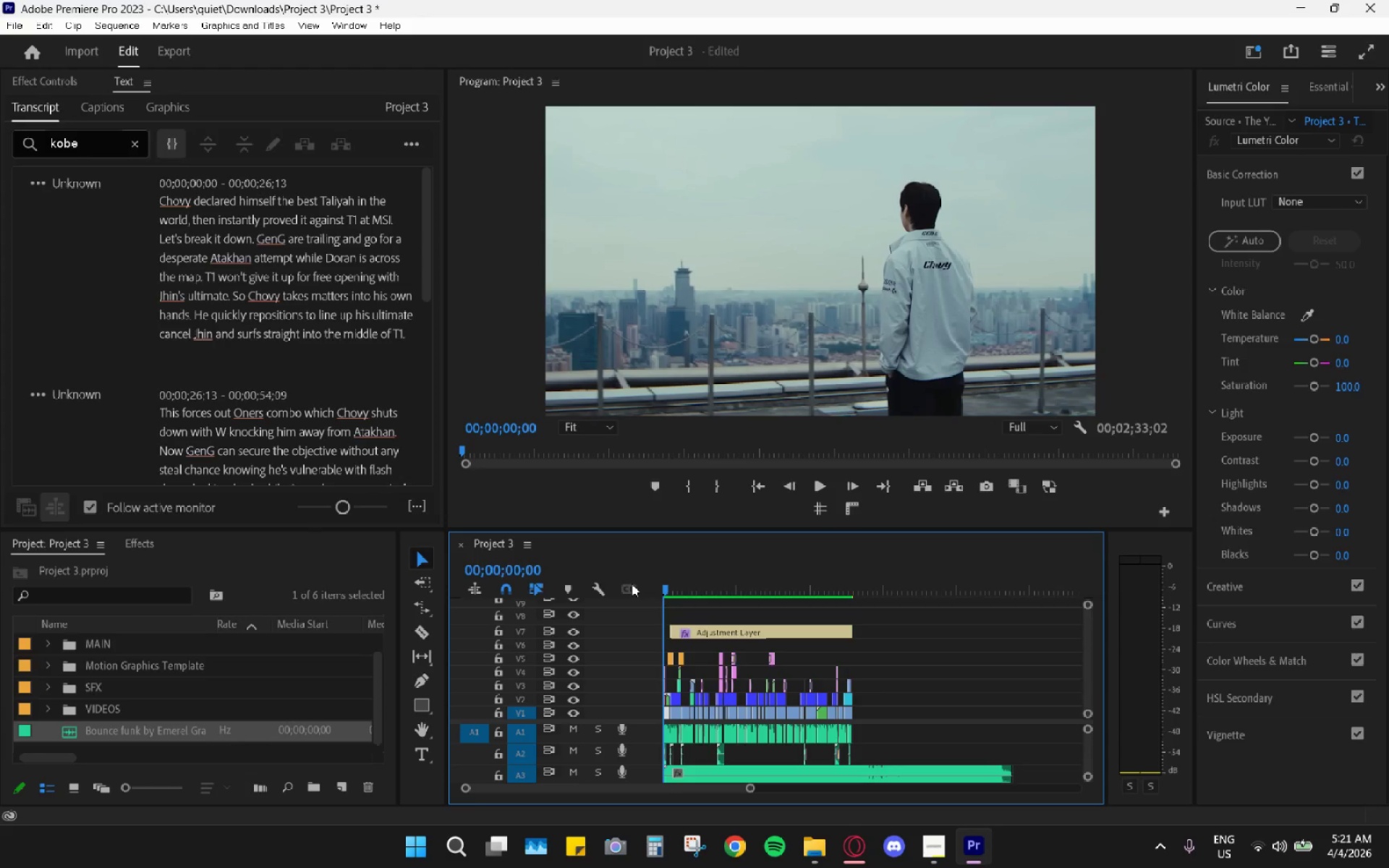 
key(Space)
 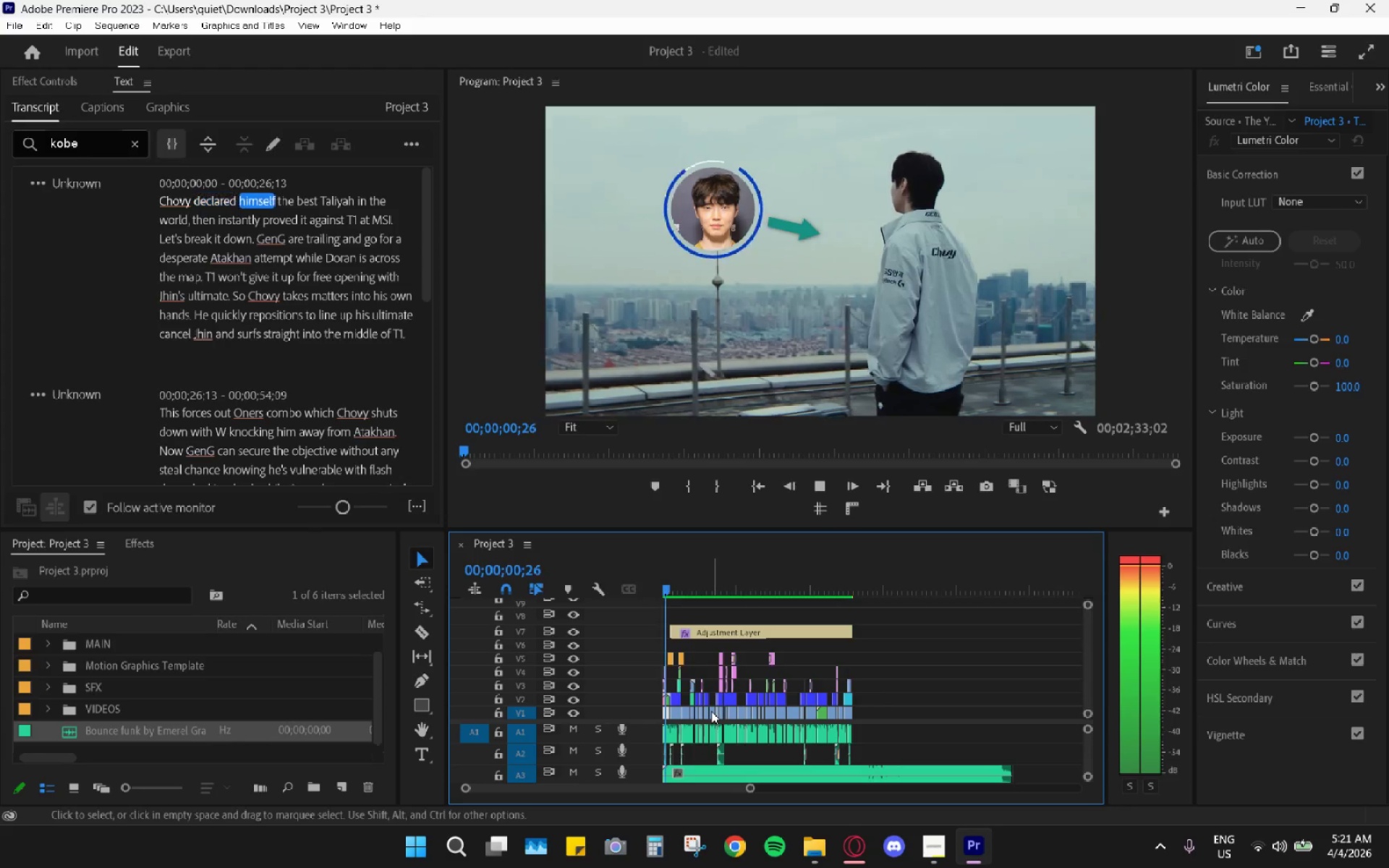 
key(Space)
 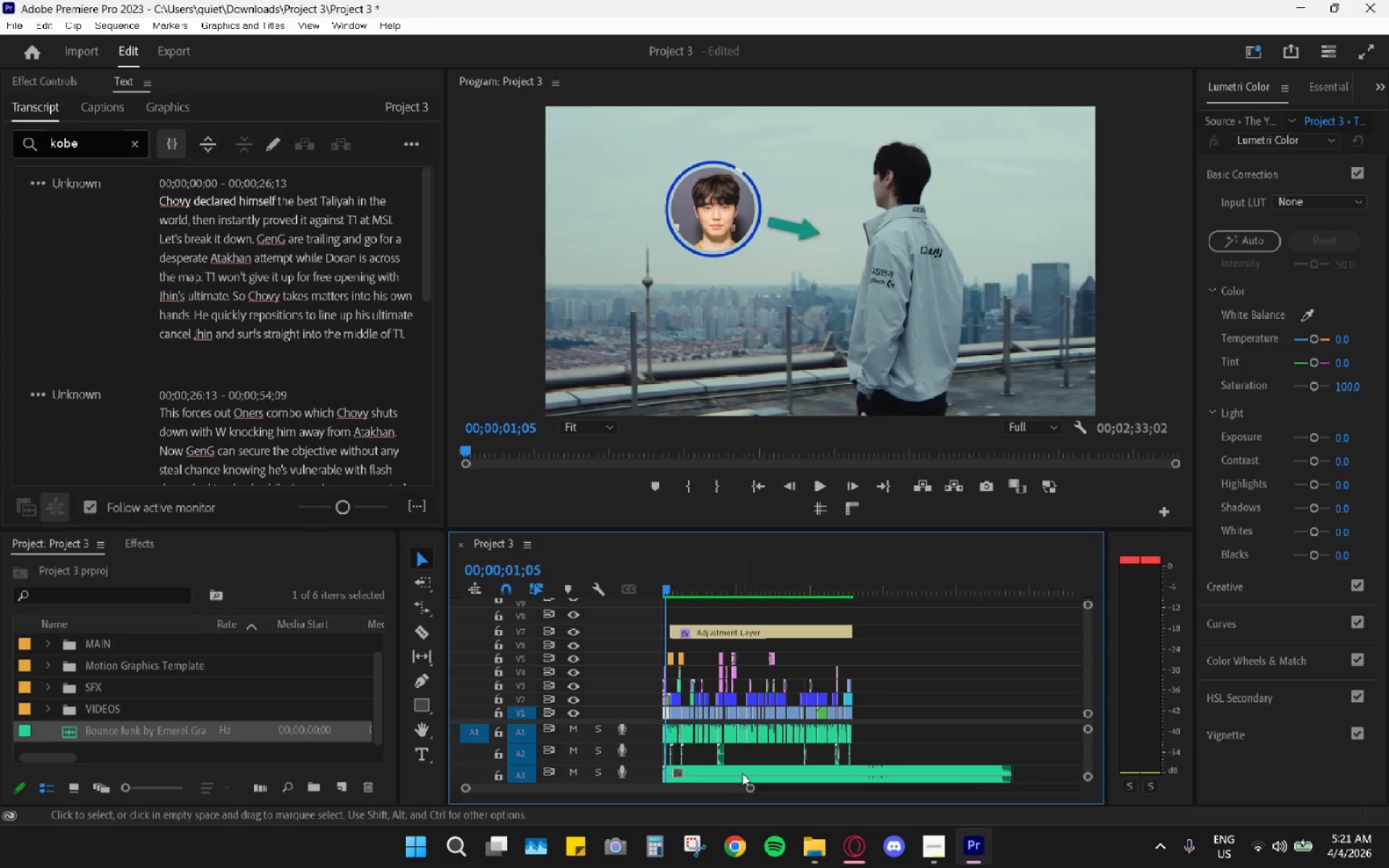 
left_click([742, 773])
 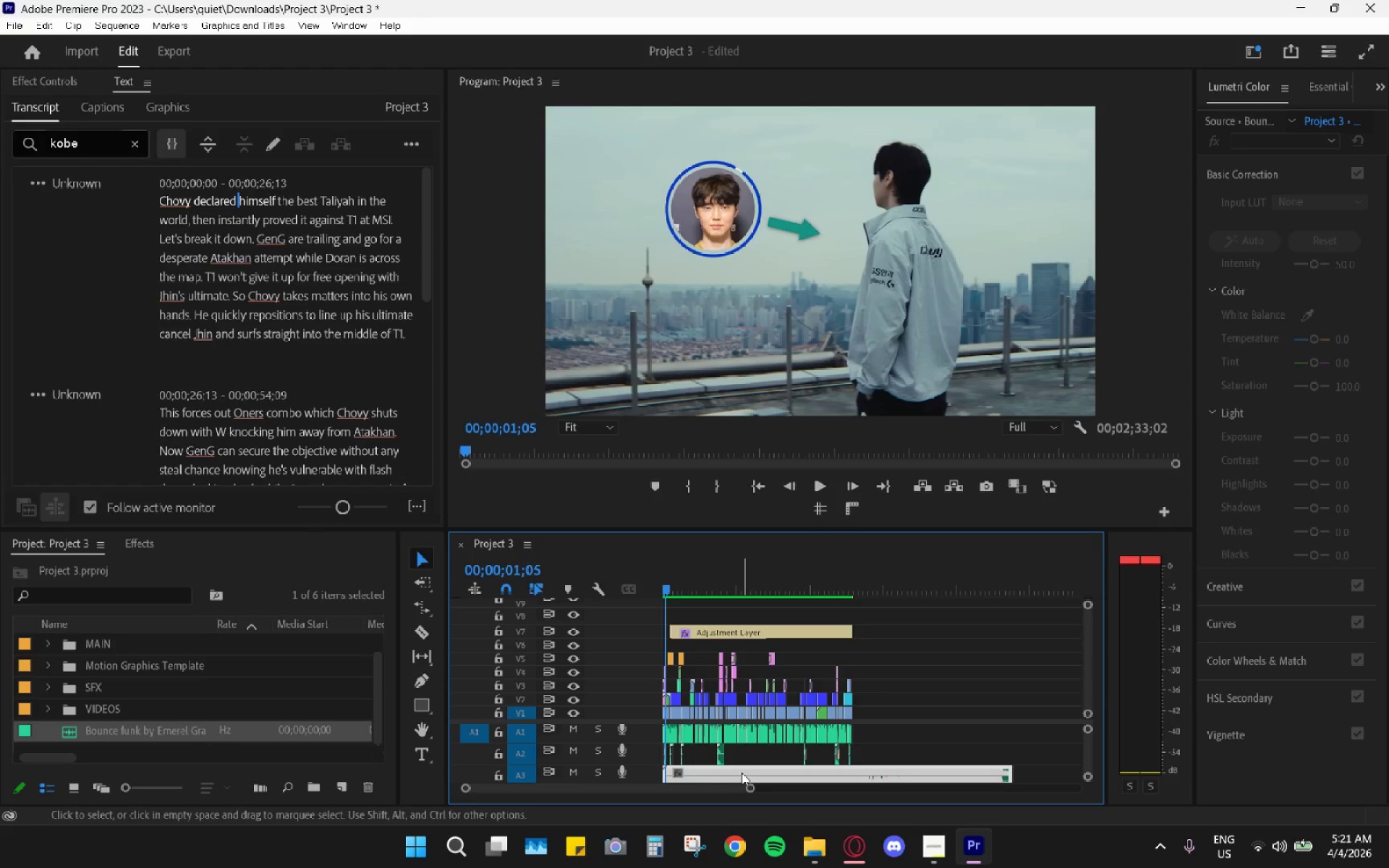 
type(g-1)
key(Backspace)
type(20)
 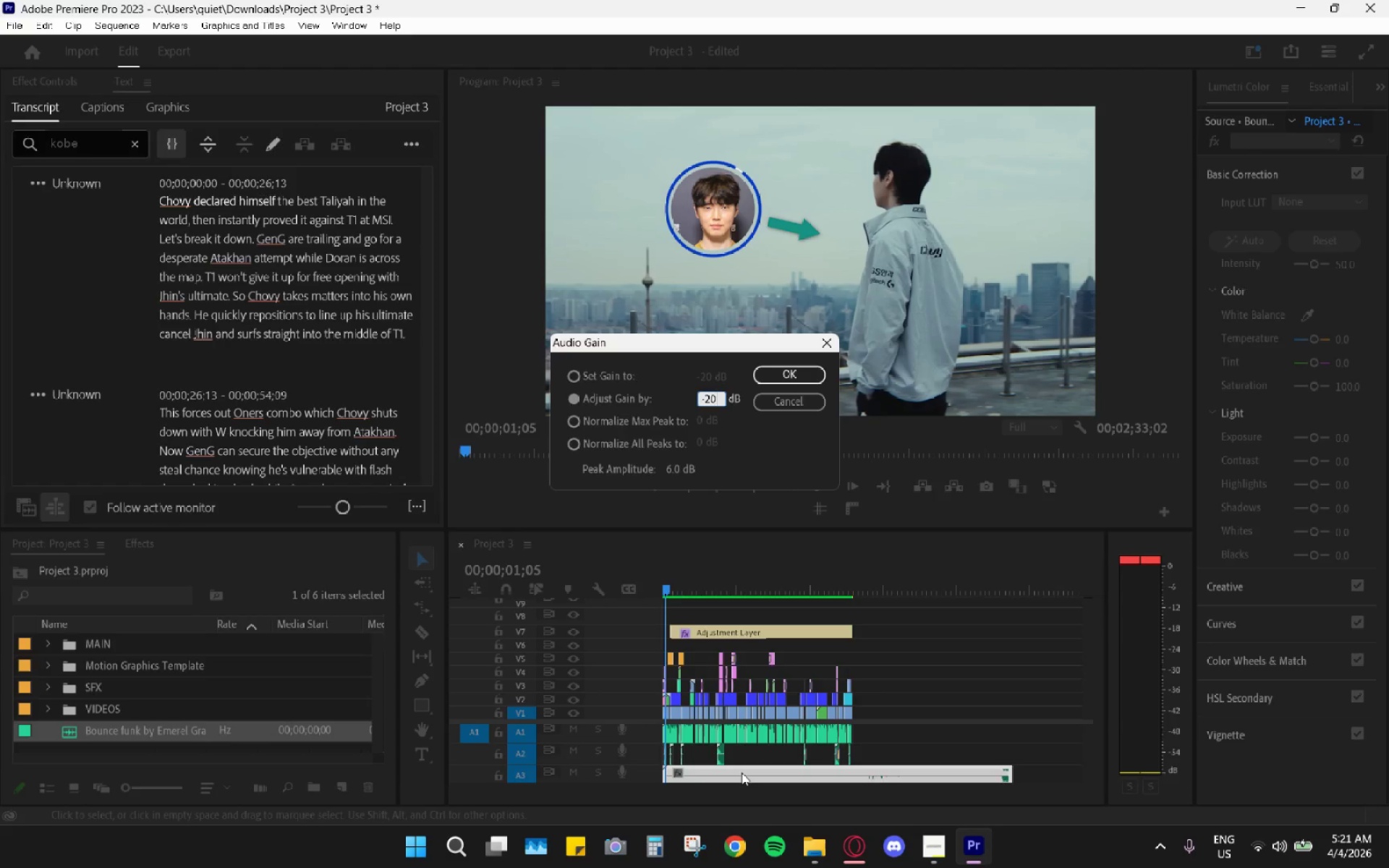 
key(Enter)
 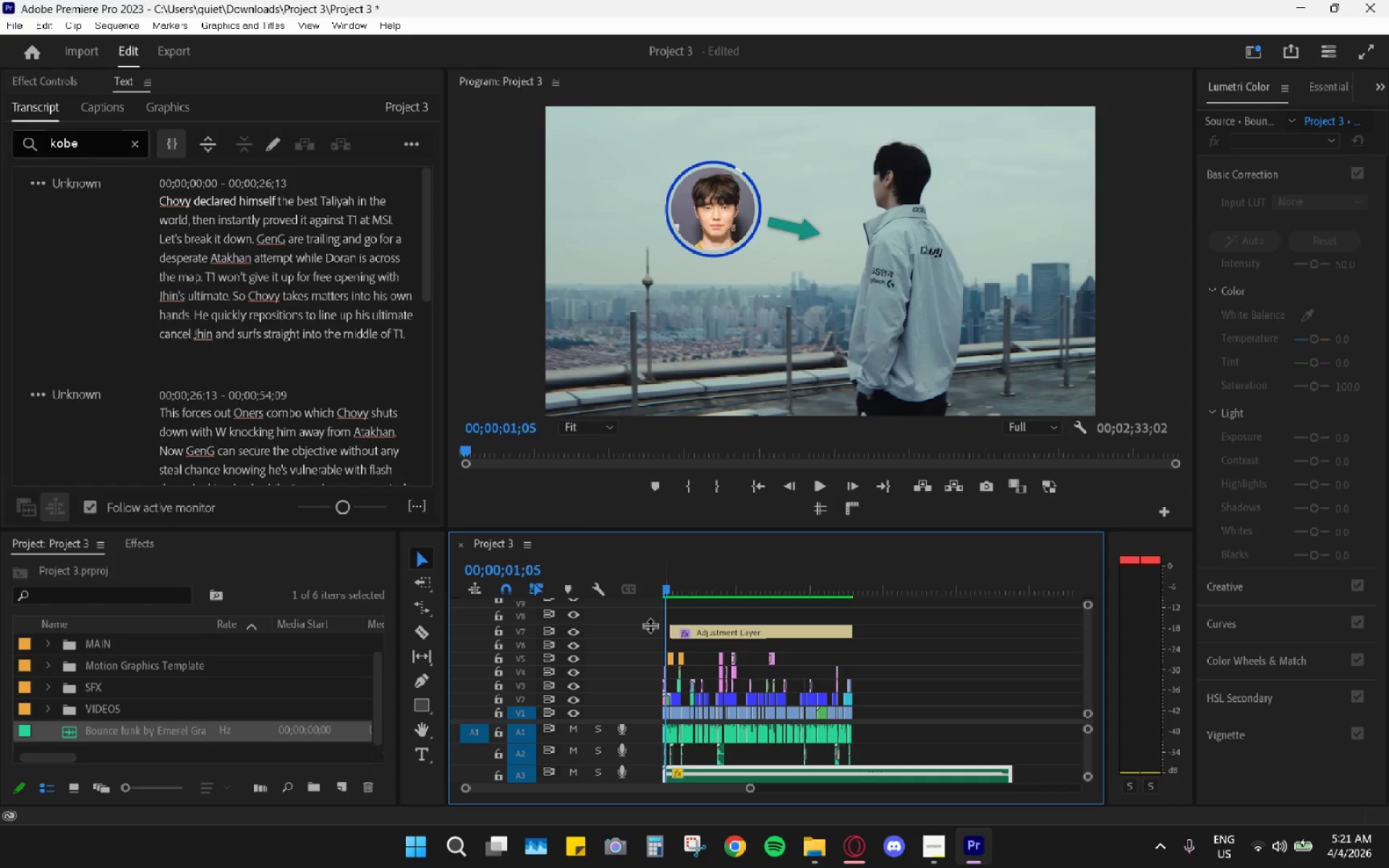 
key(Space)
 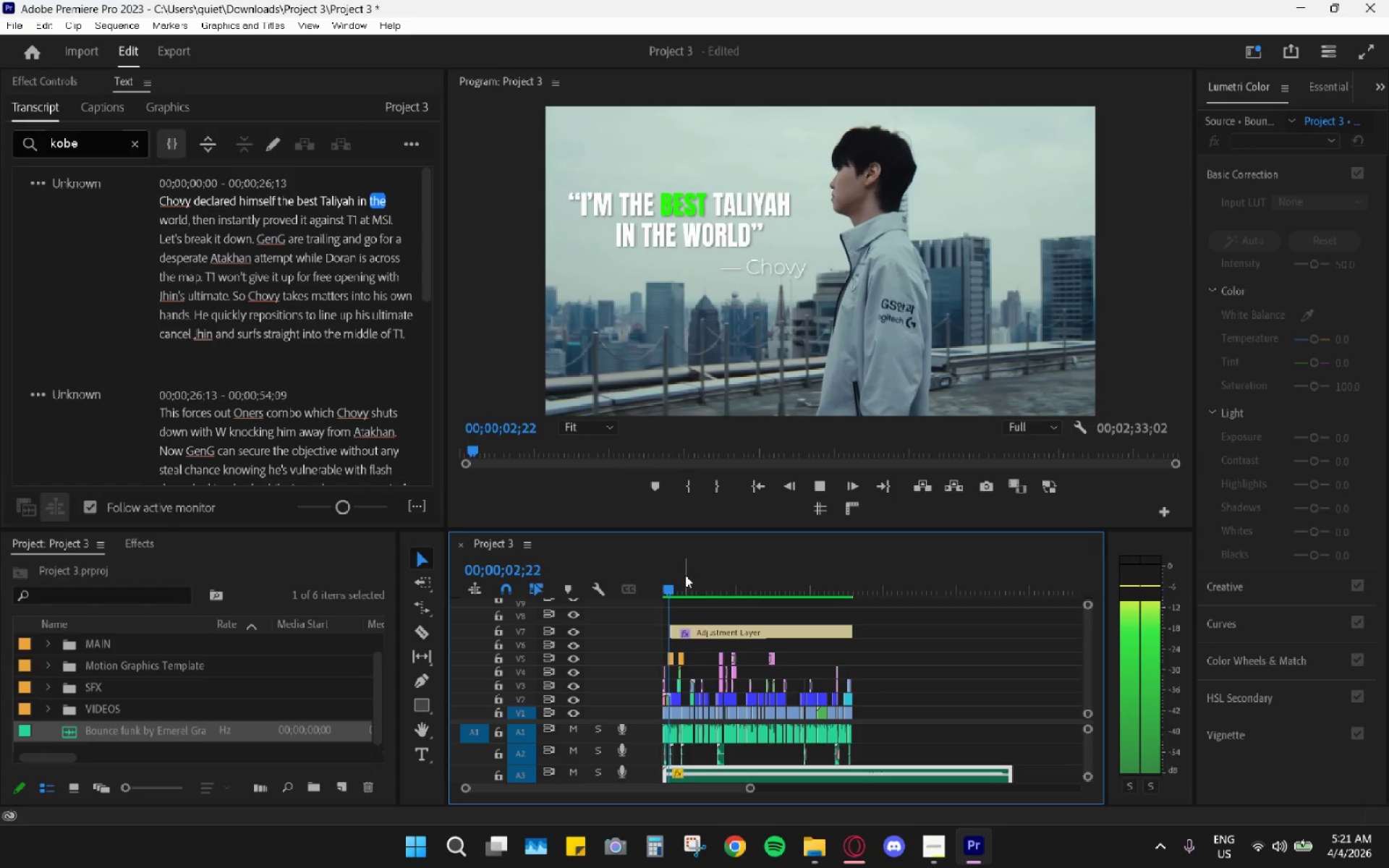 
key(Space)
 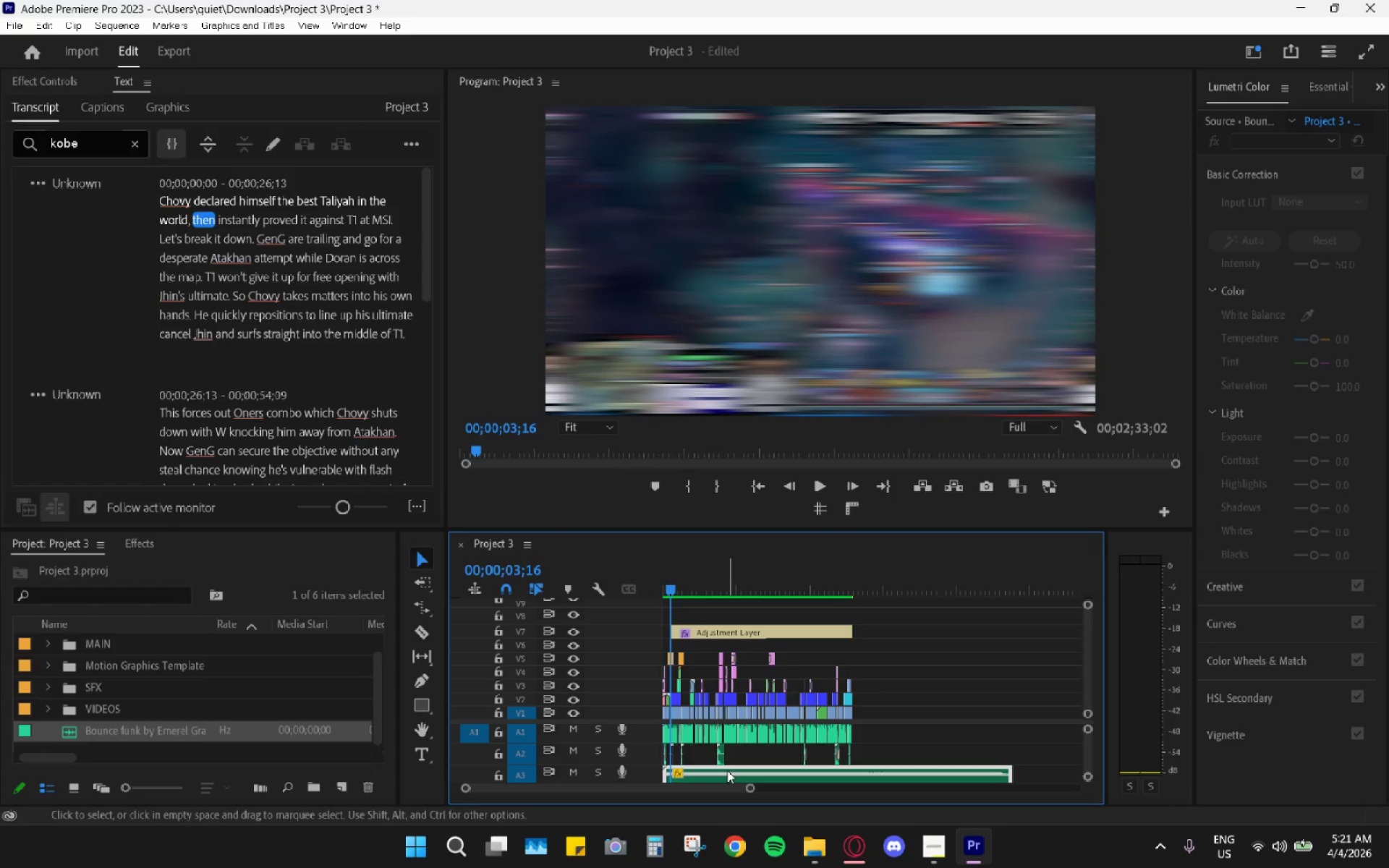 
key(G)
 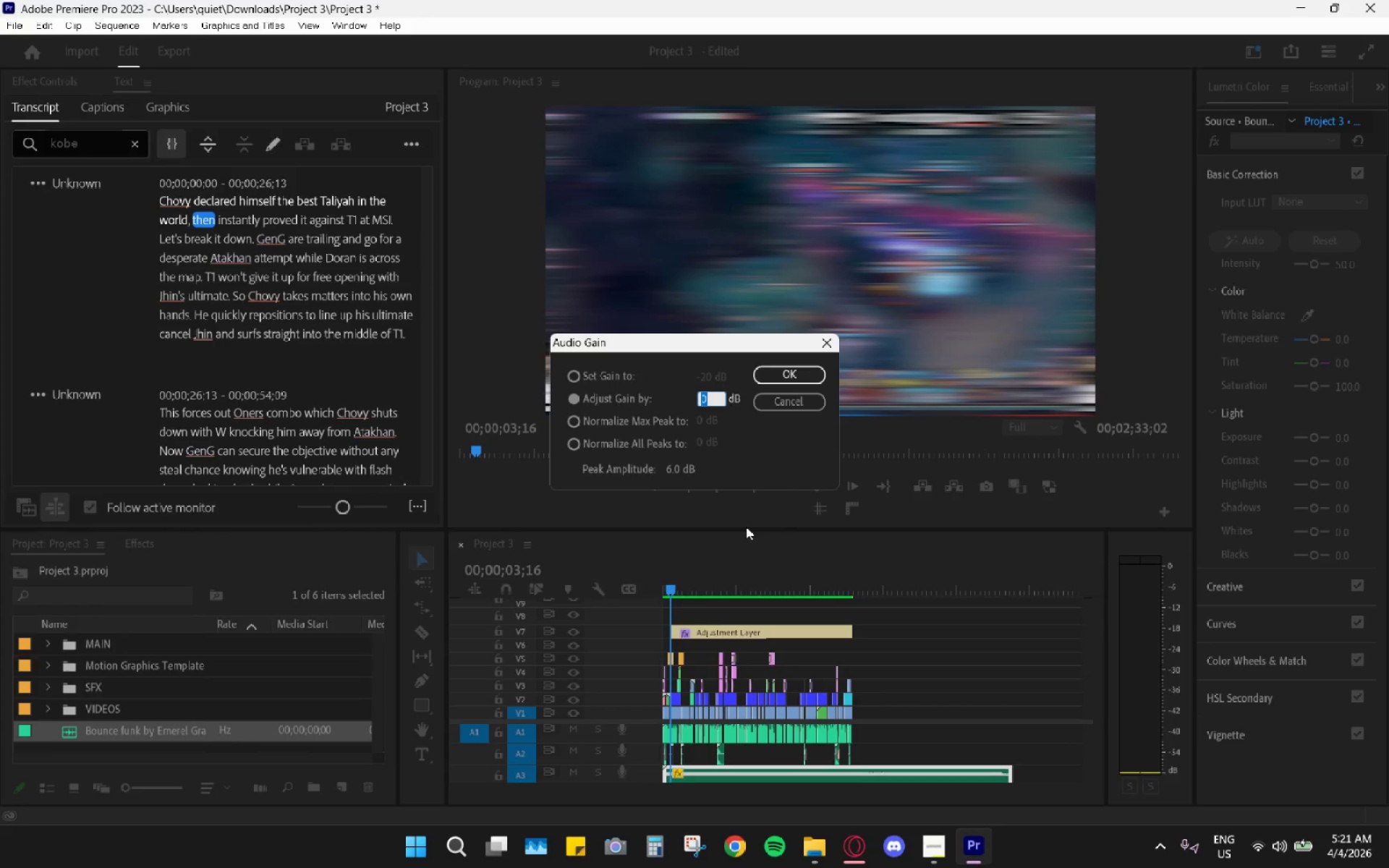 
key(Minus)
 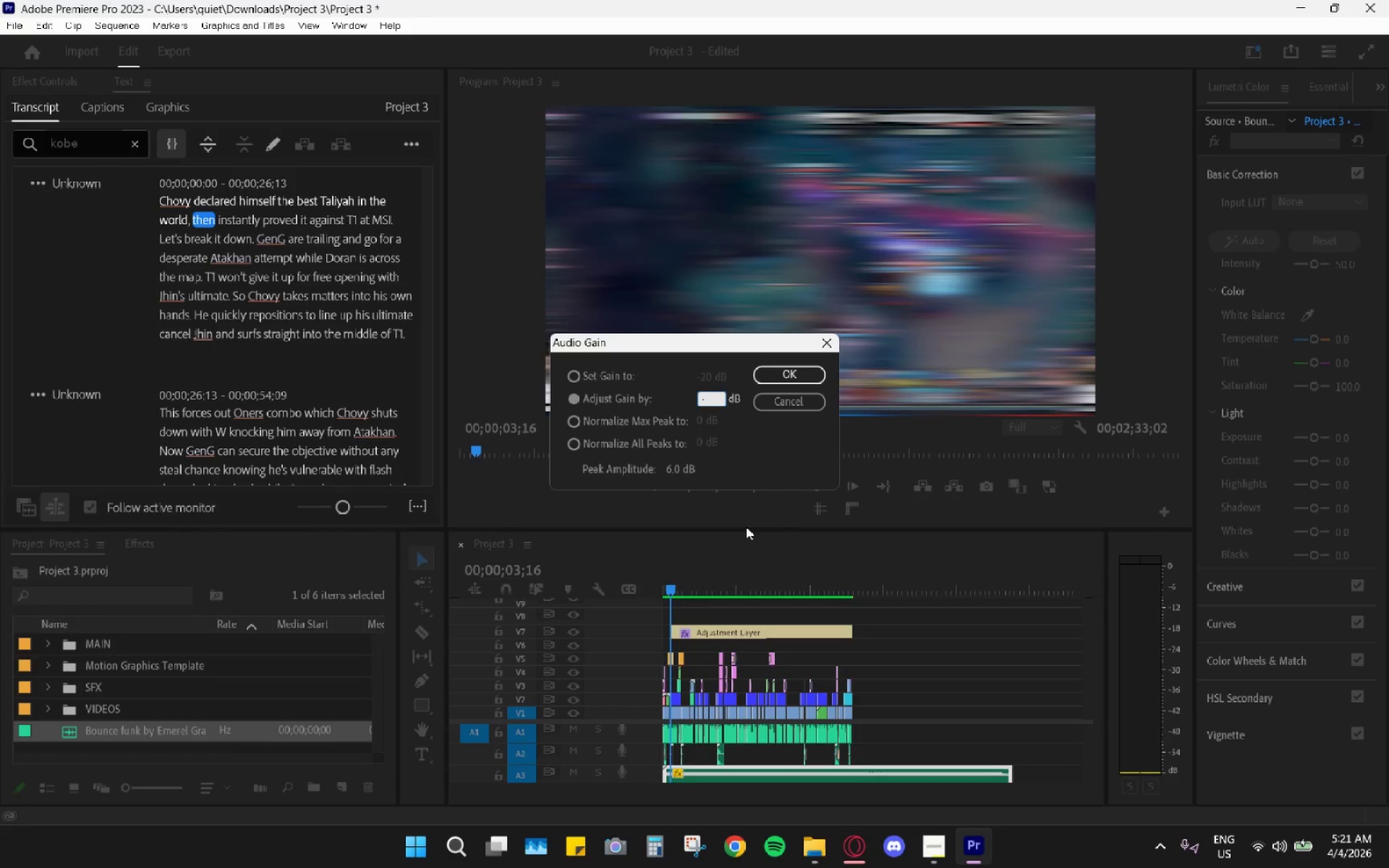 
key(5)
 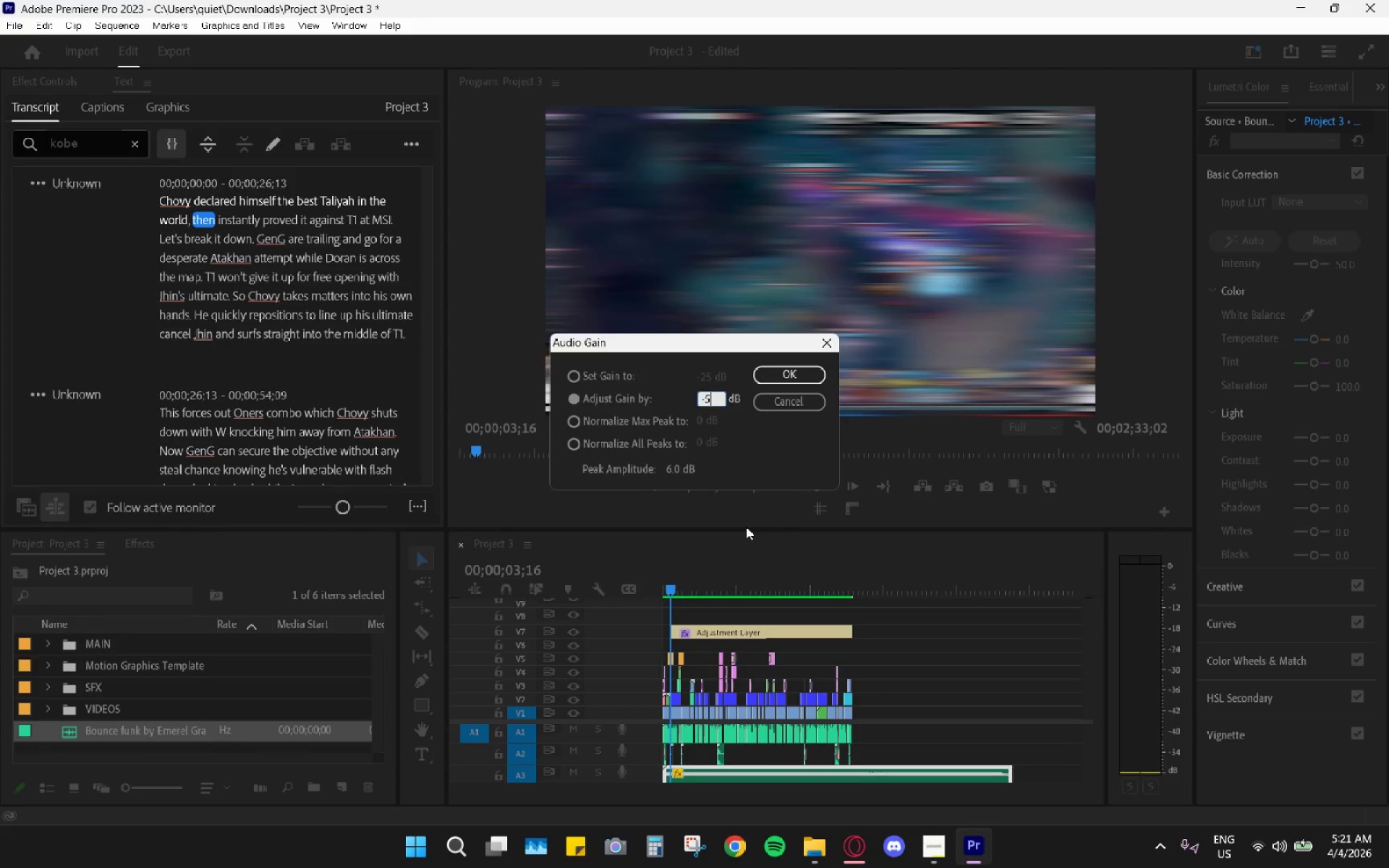 
key(Enter)
 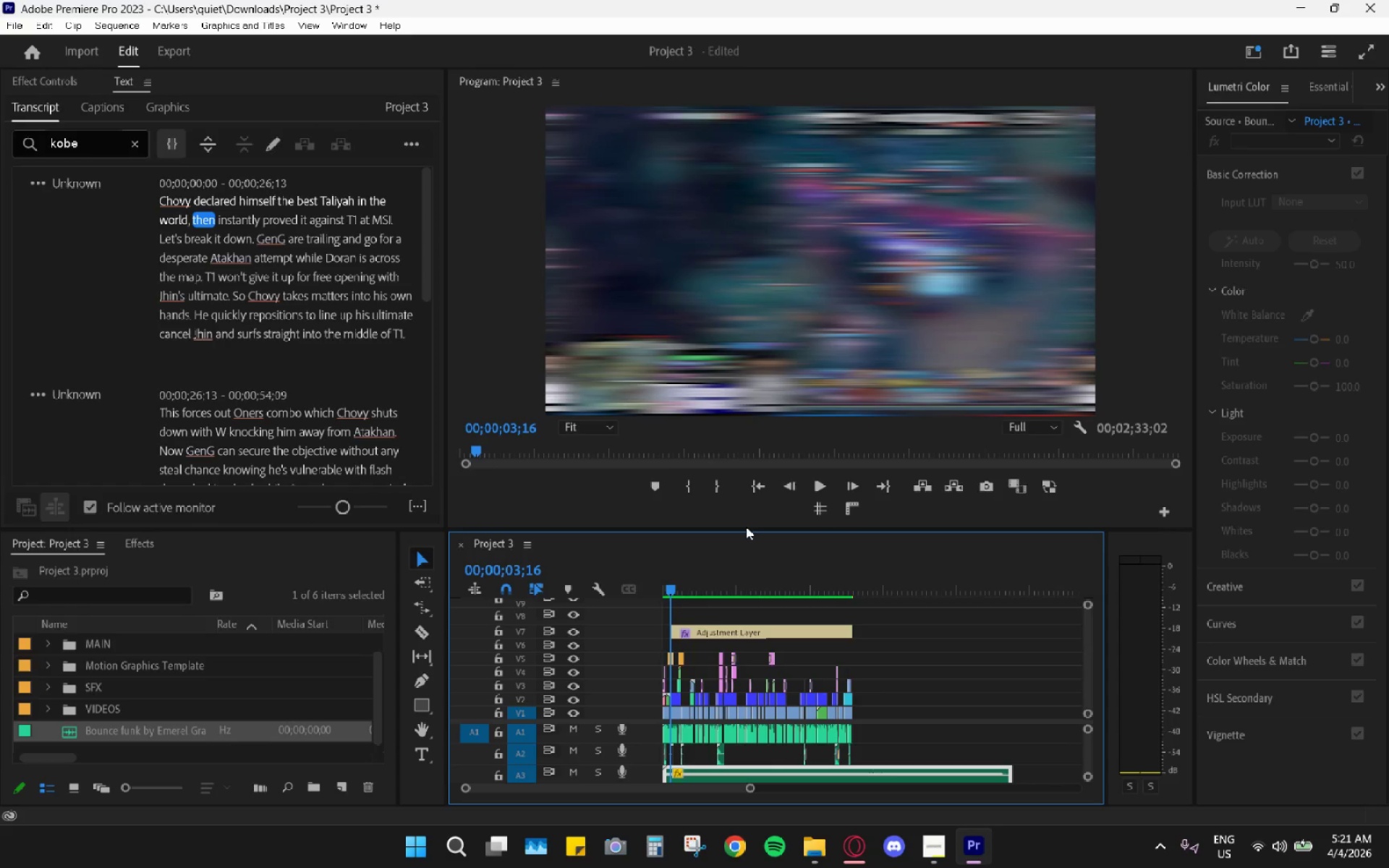 
key(Space)
 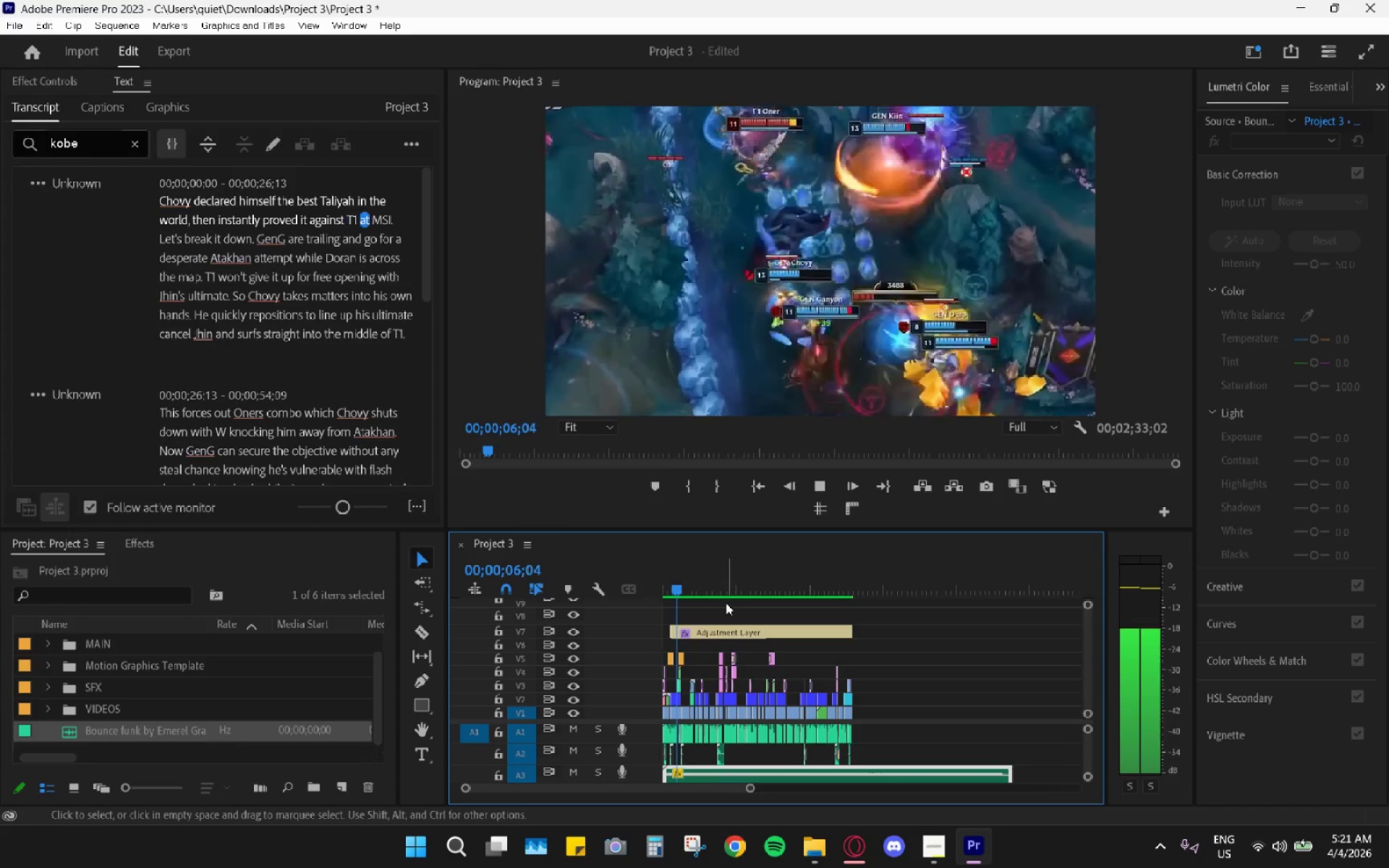 
left_click_drag(start_coordinate=[681, 600], to_coordinate=[634, 592])
 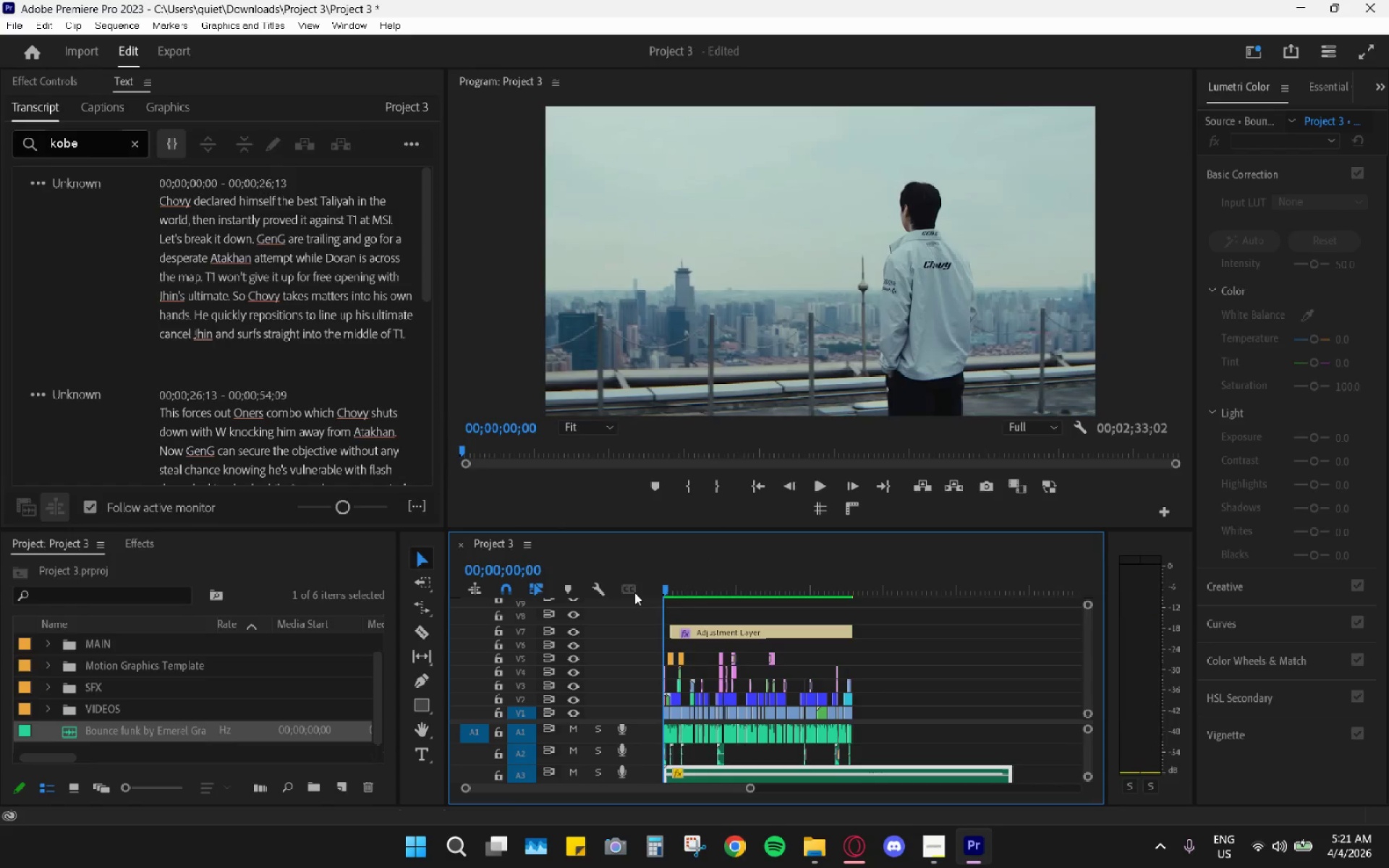 
key(Space)
 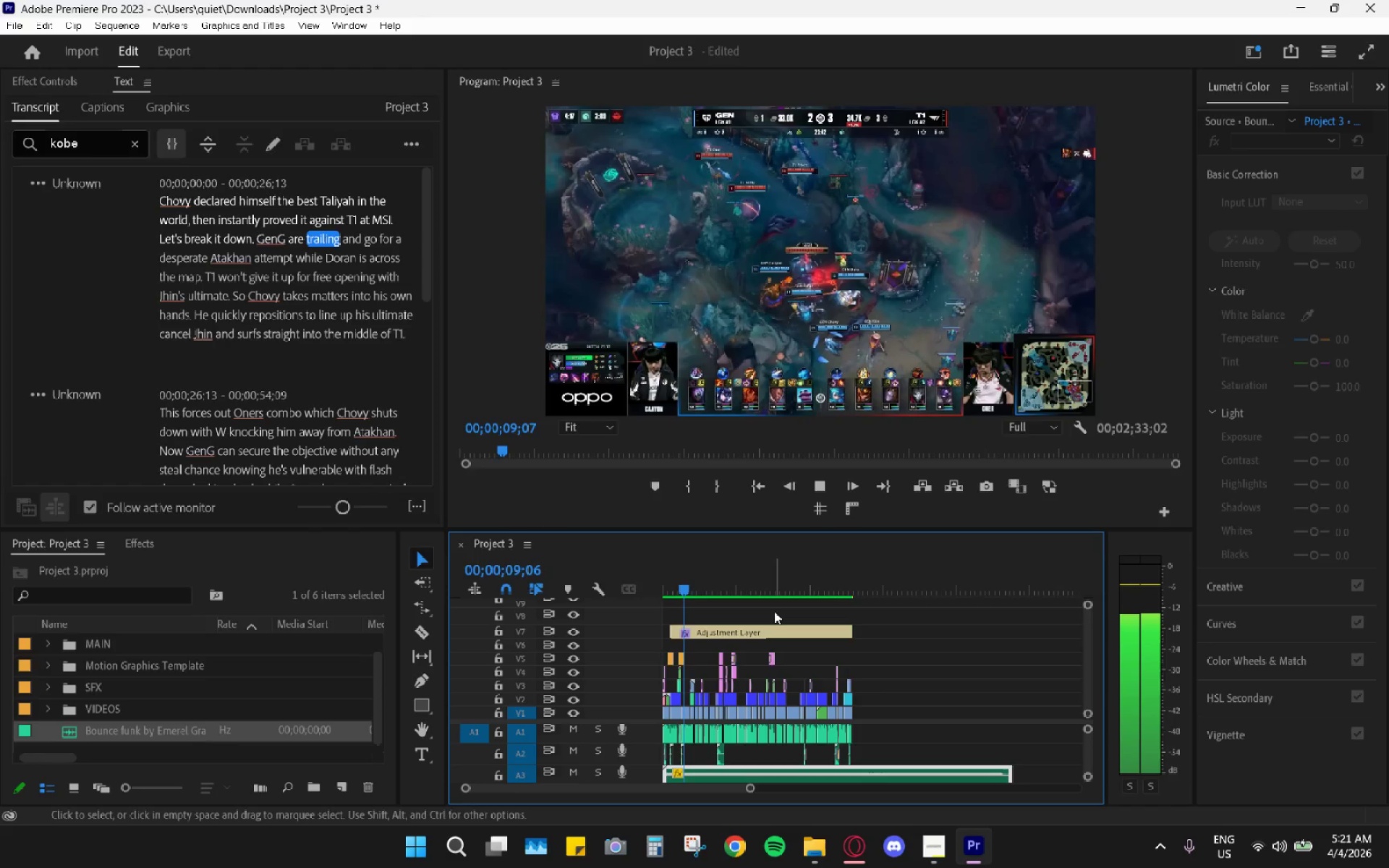 
wait(14.77)
 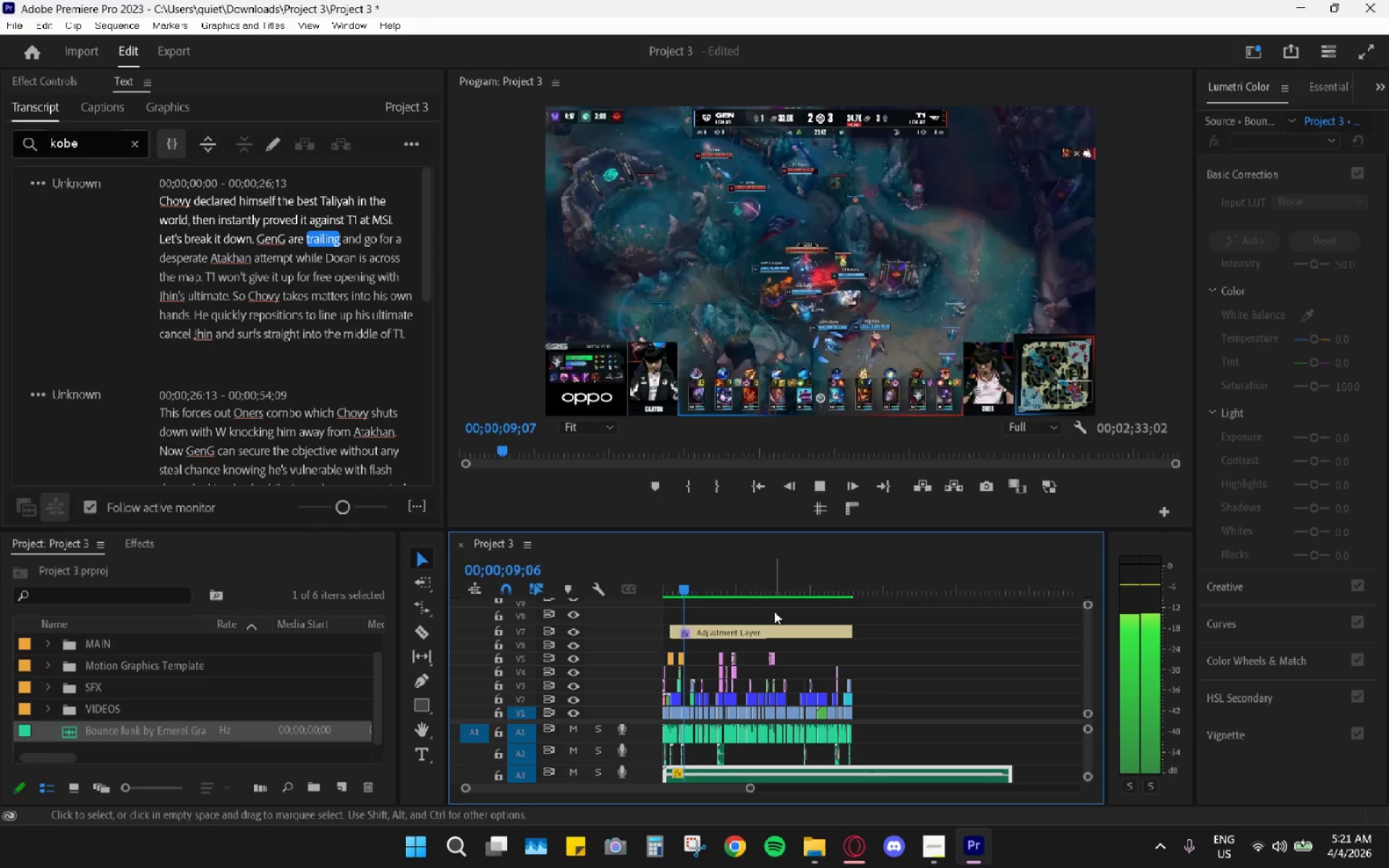 
key(Space)
 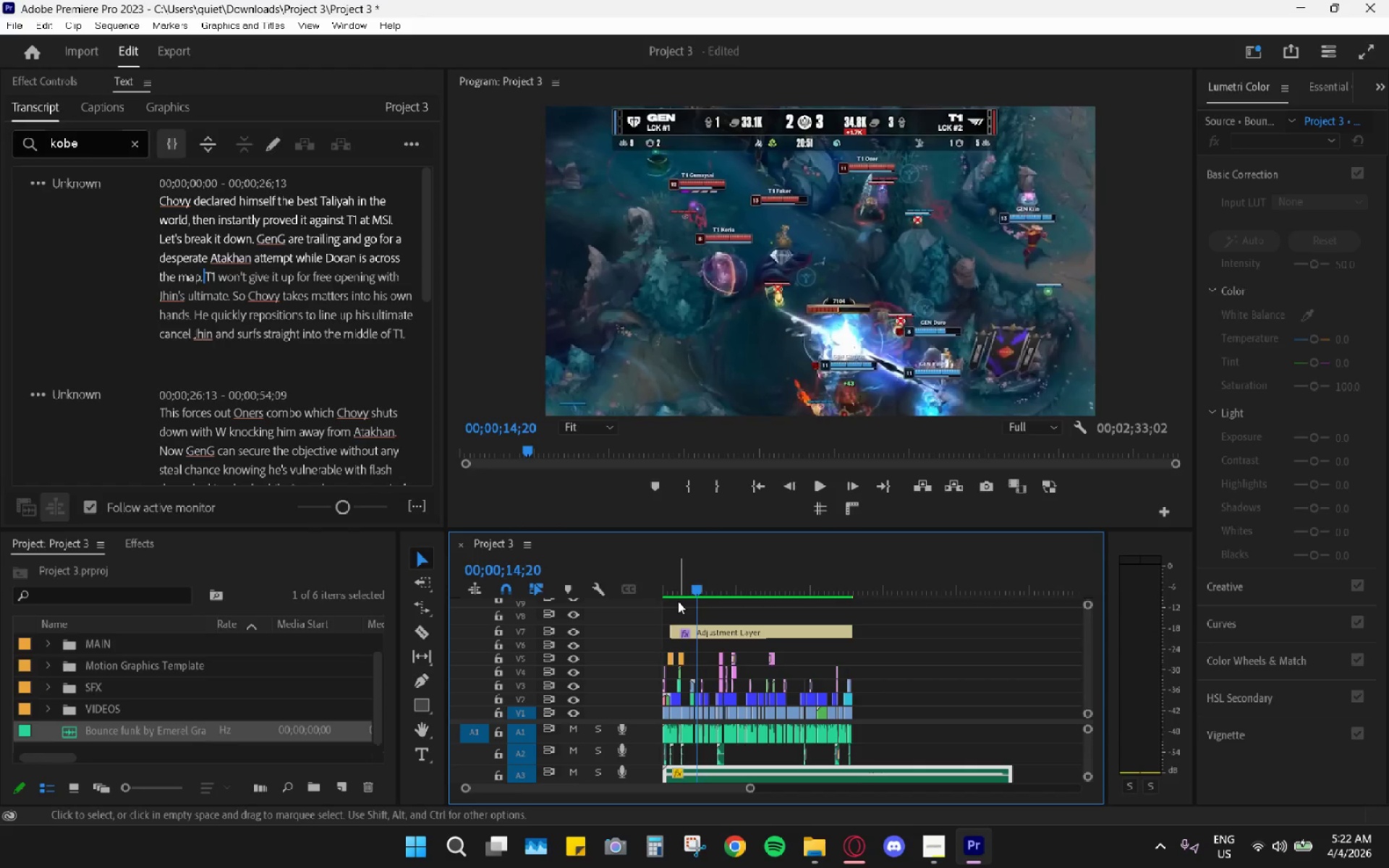 
key(Space)
 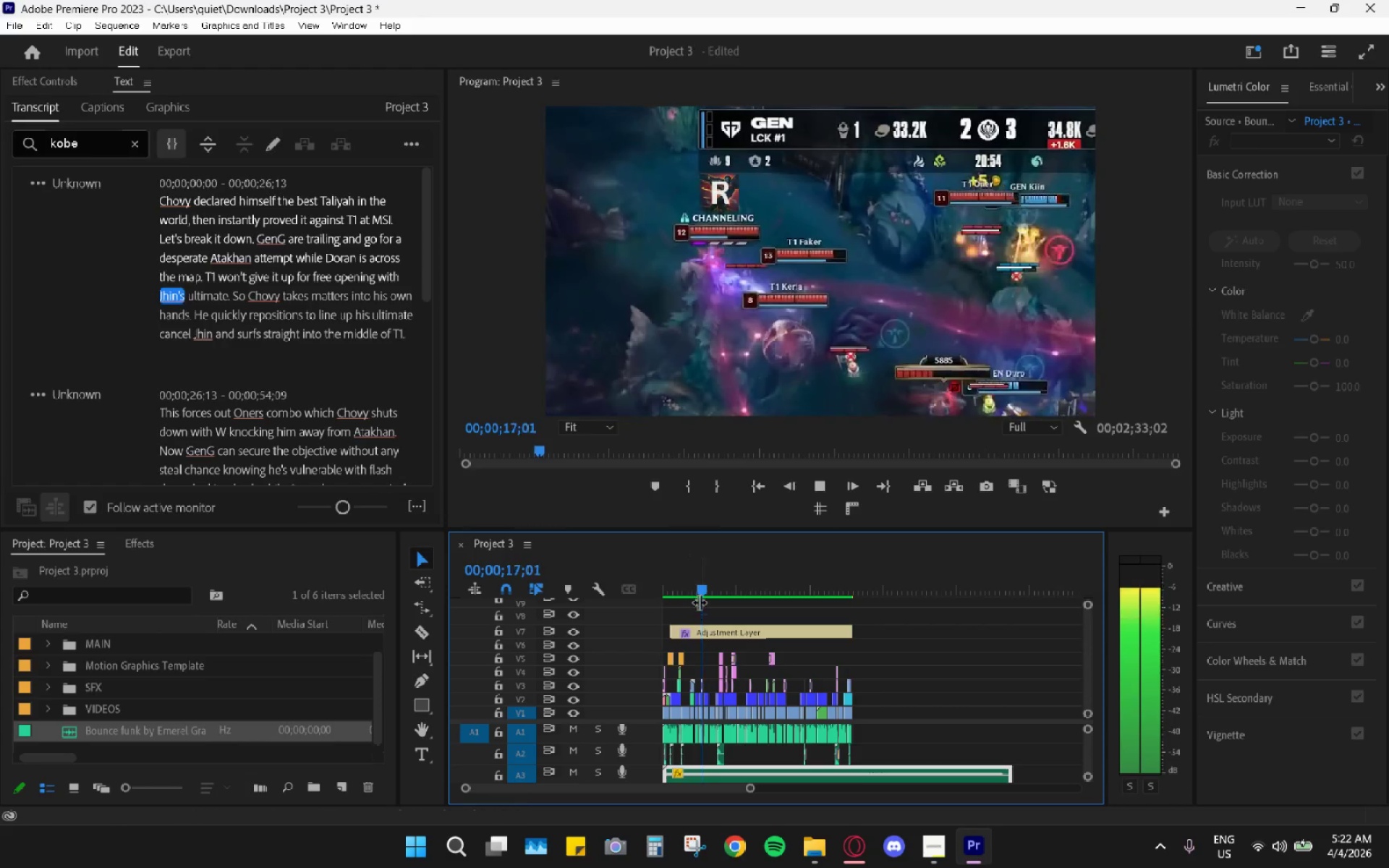 
left_click_drag(start_coordinate=[704, 596], to_coordinate=[681, 585])
 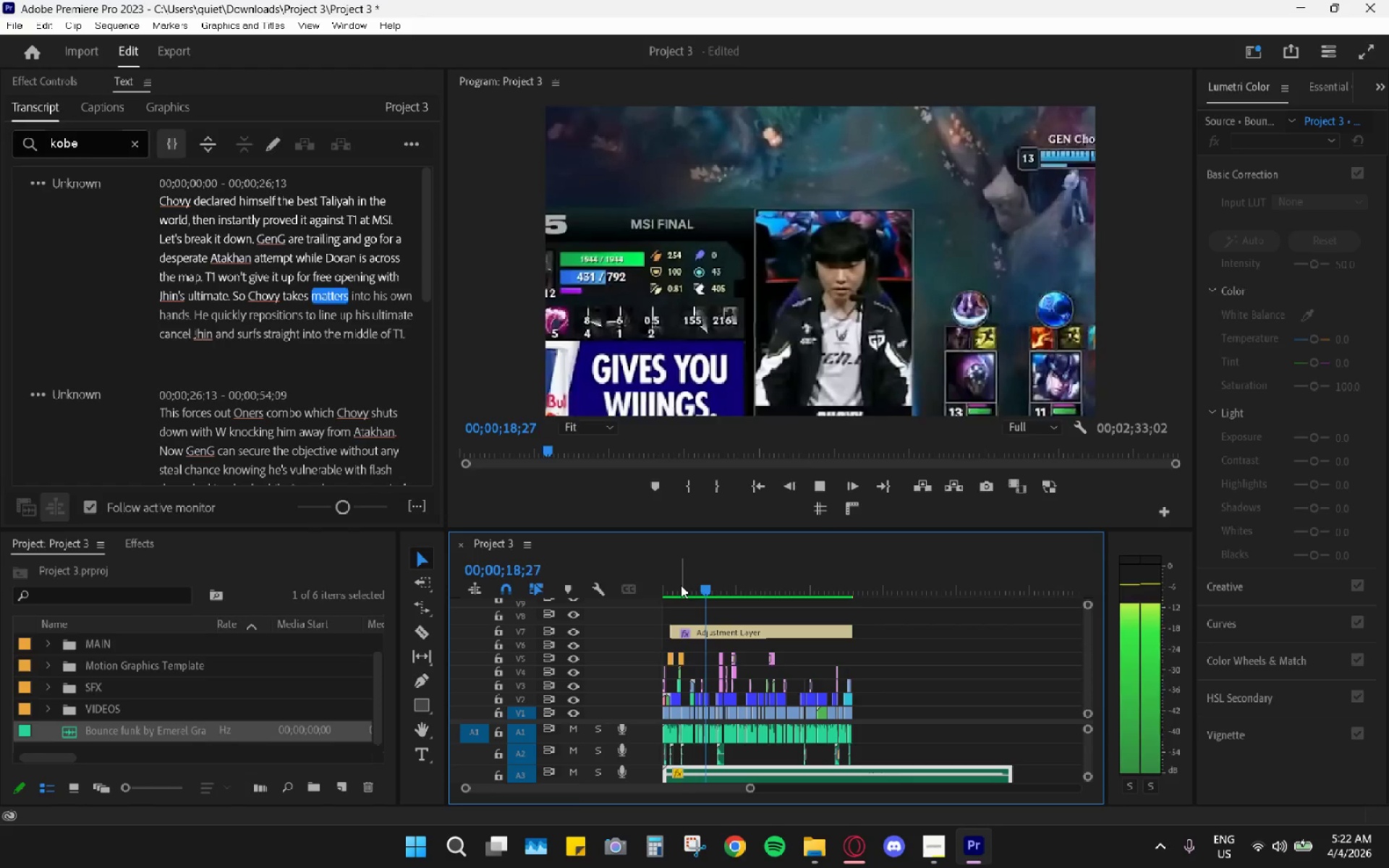 
key(Space)
 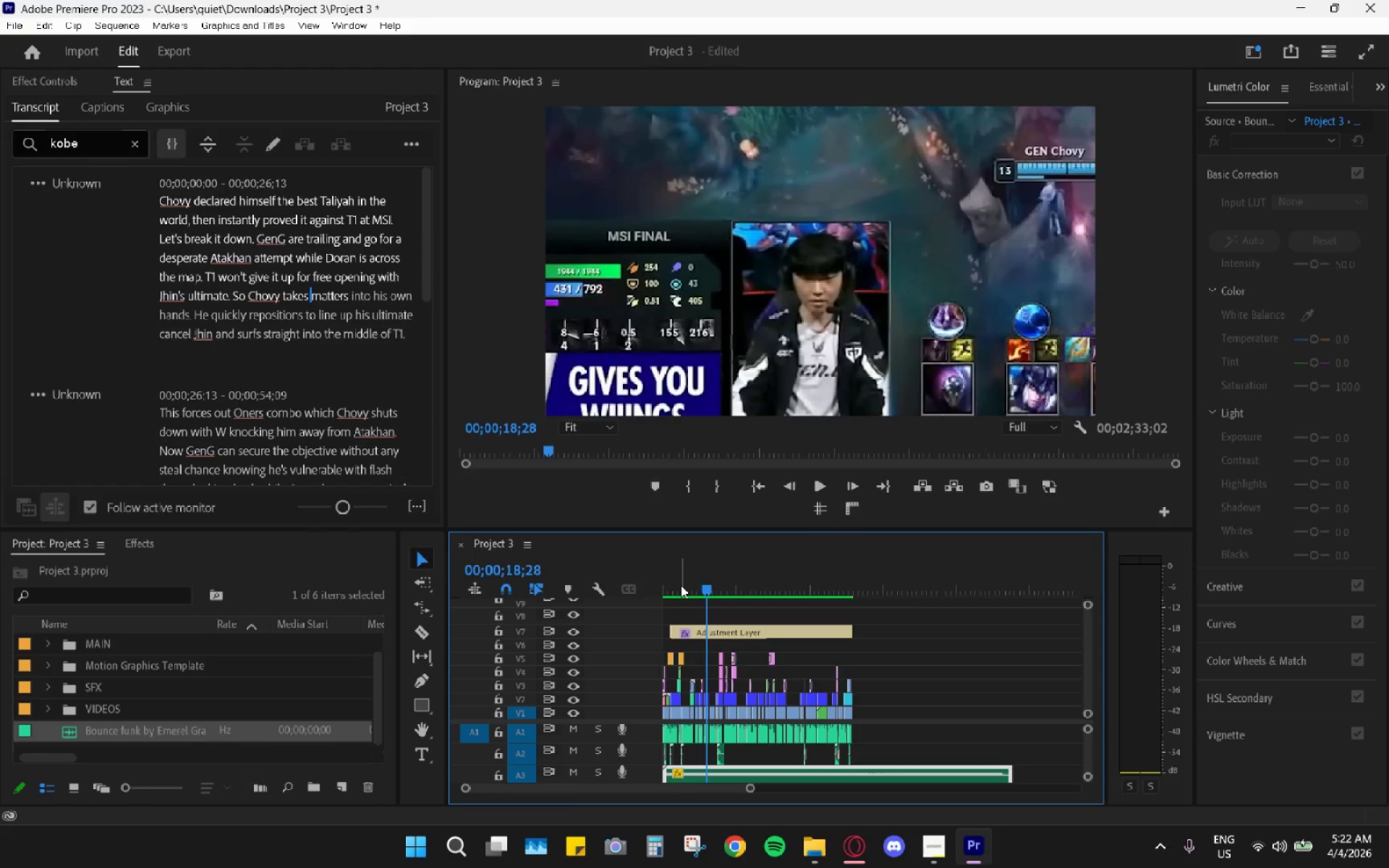 
key(Space)
 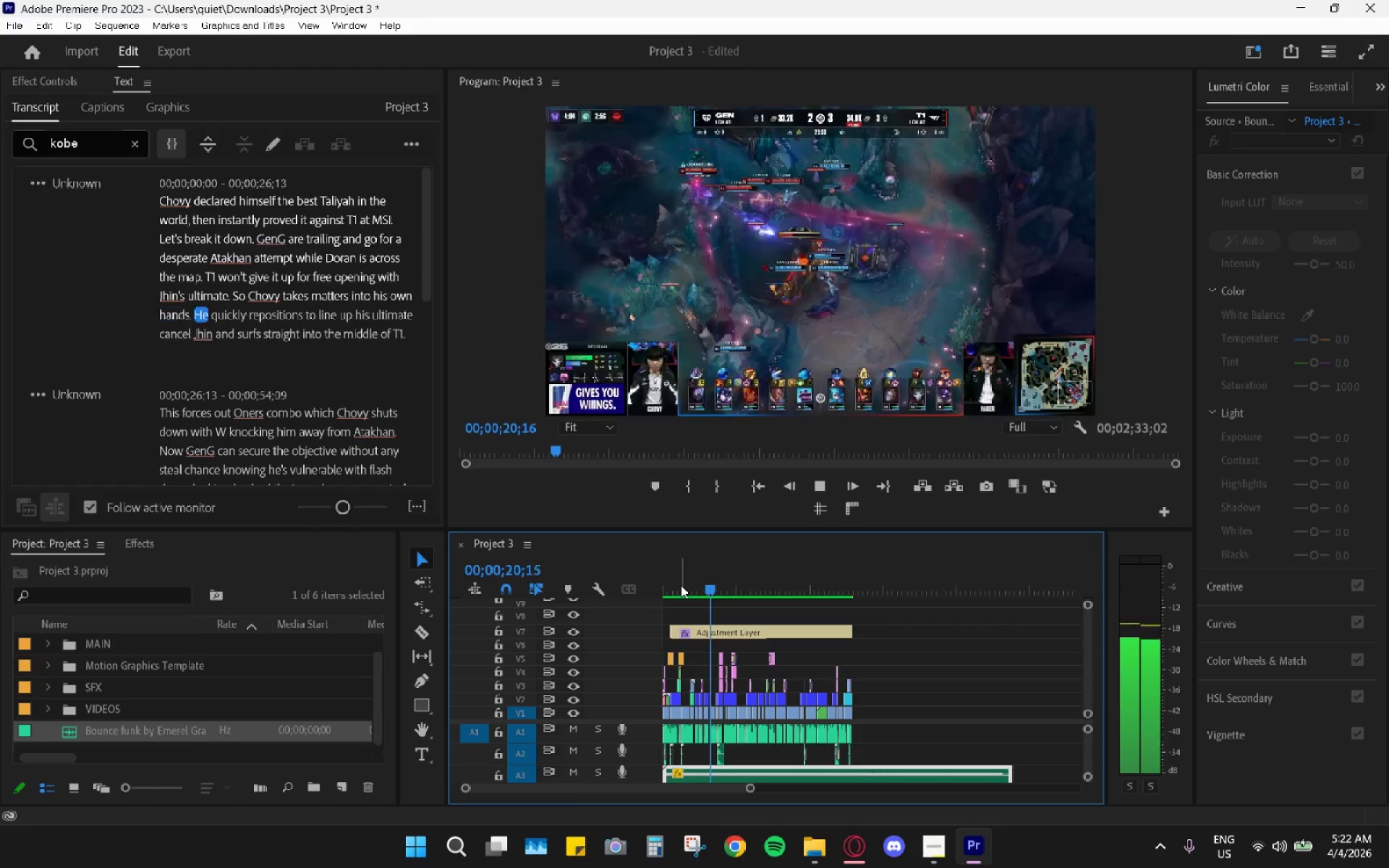 
key(Space)
 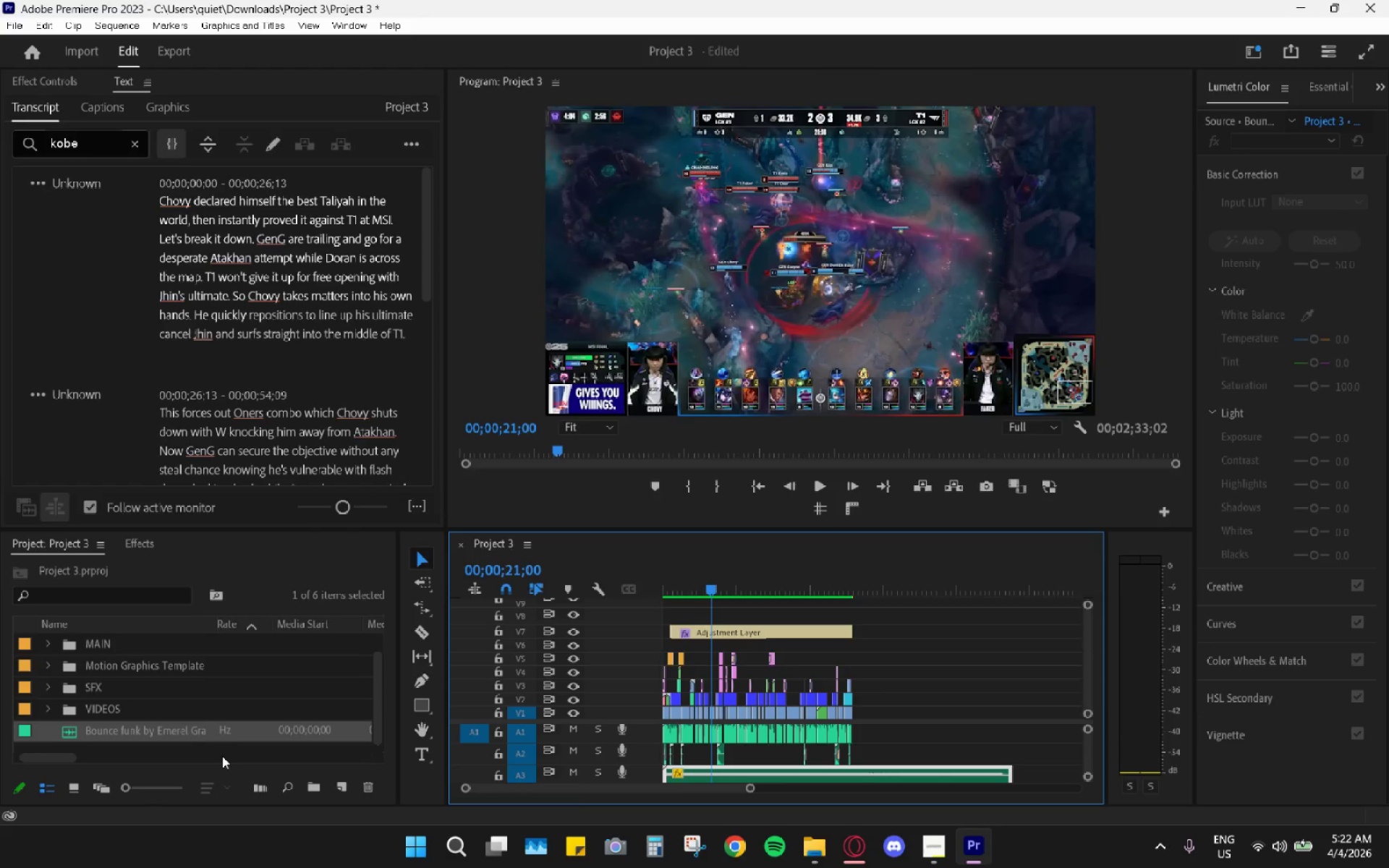 
left_click([370, 782])
 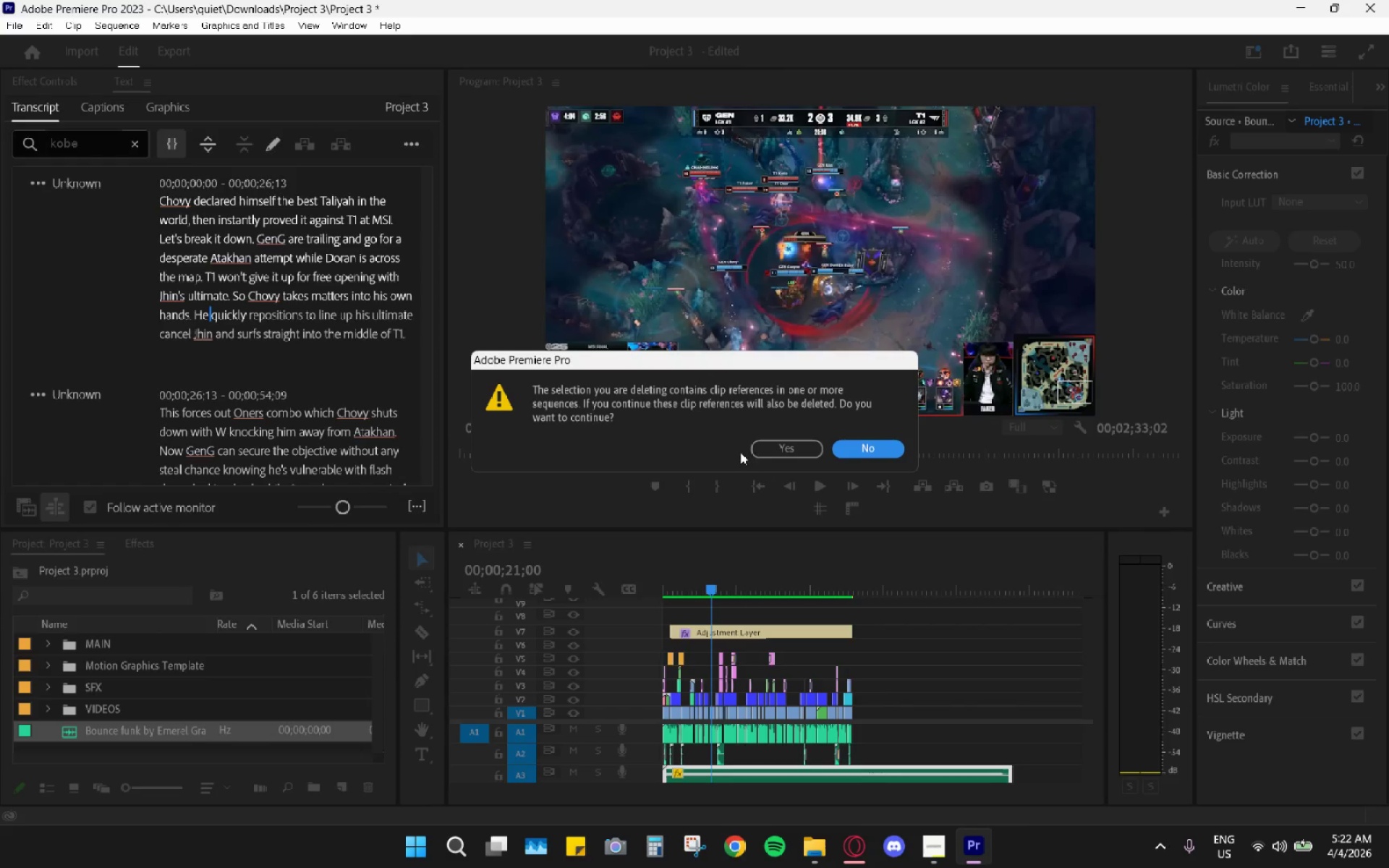 
left_click([767, 446])
 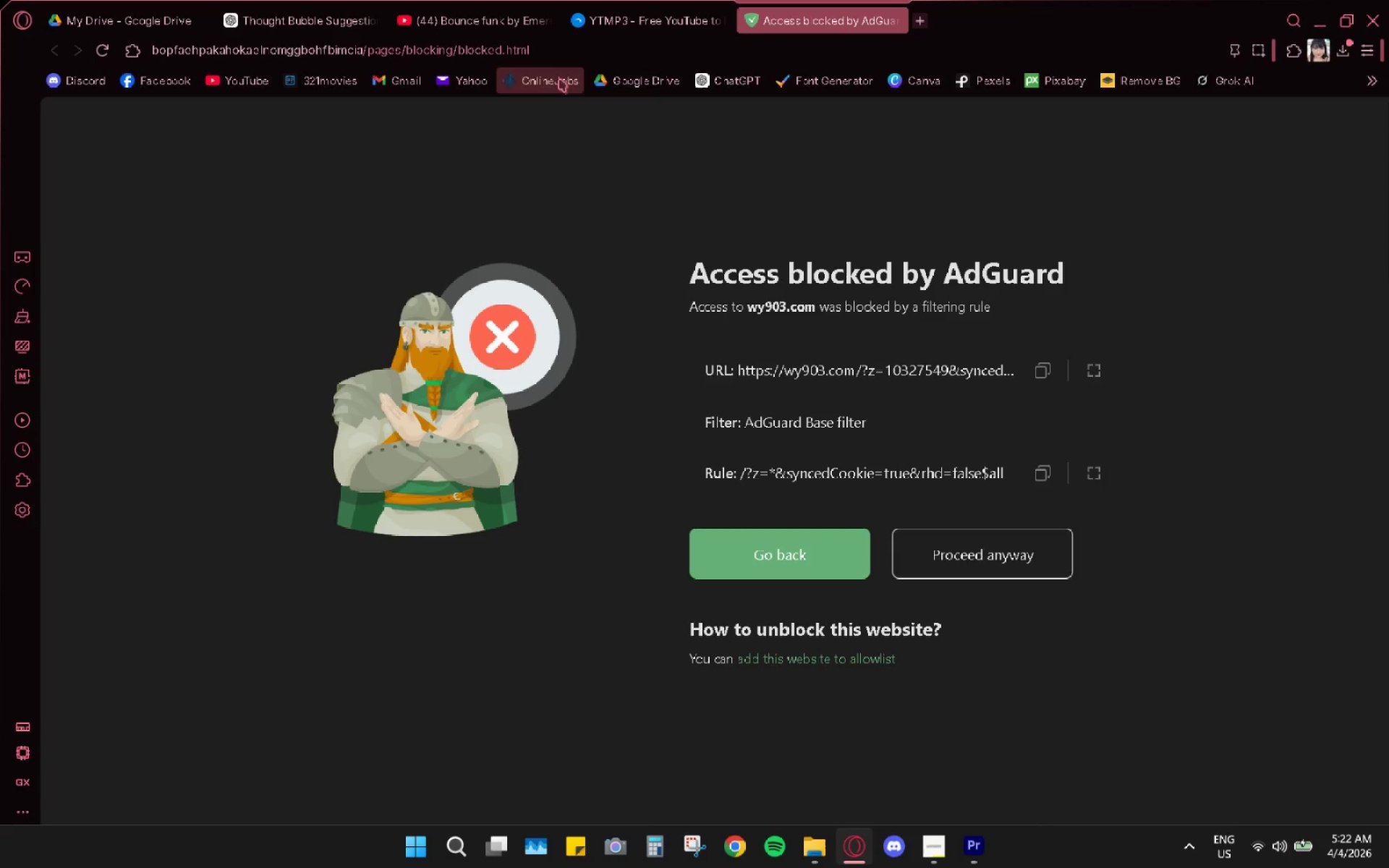 
left_click([887, 22])
 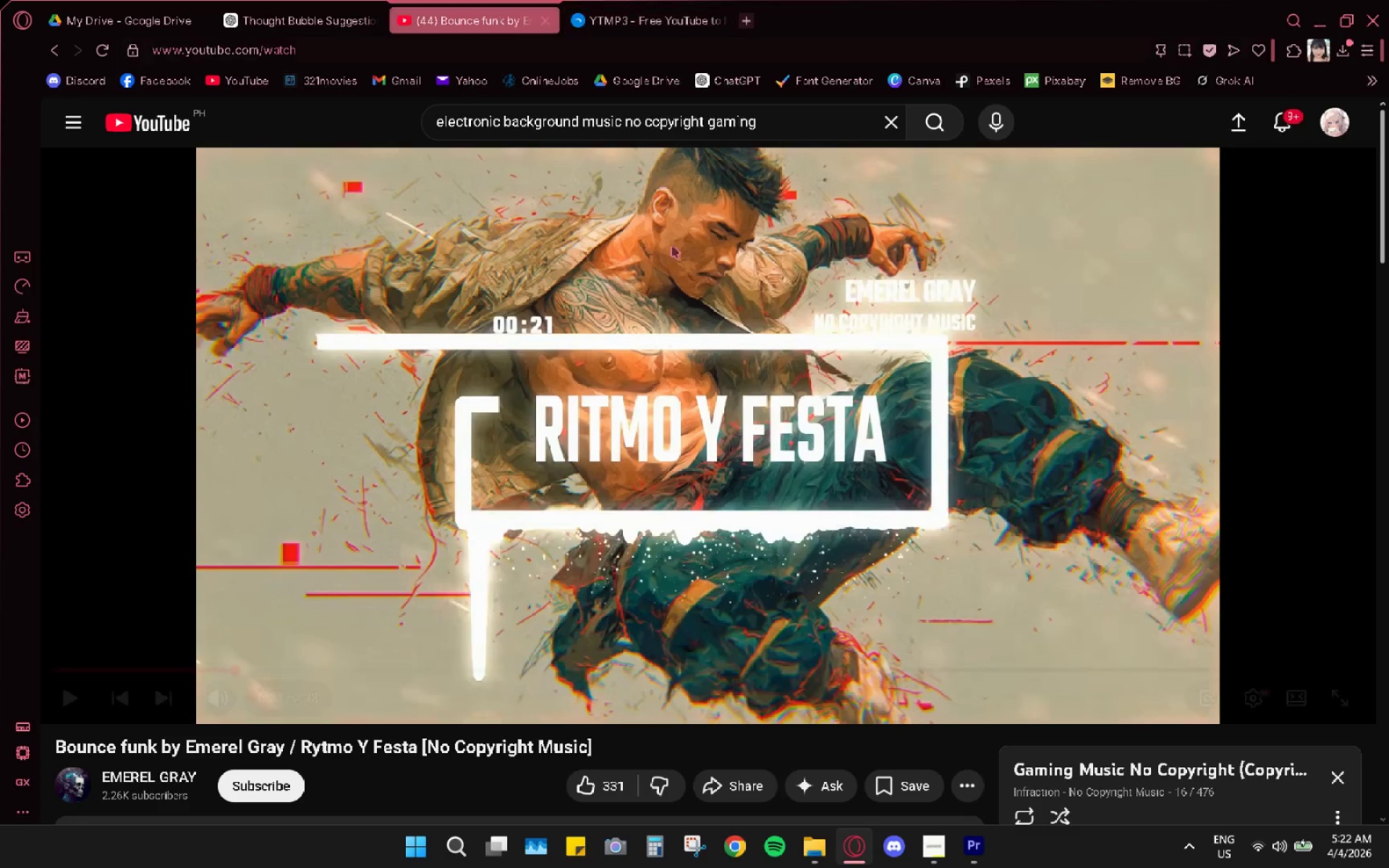 
scroll: coordinate [1082, 621], scroll_direction: down, amount: 8.0
 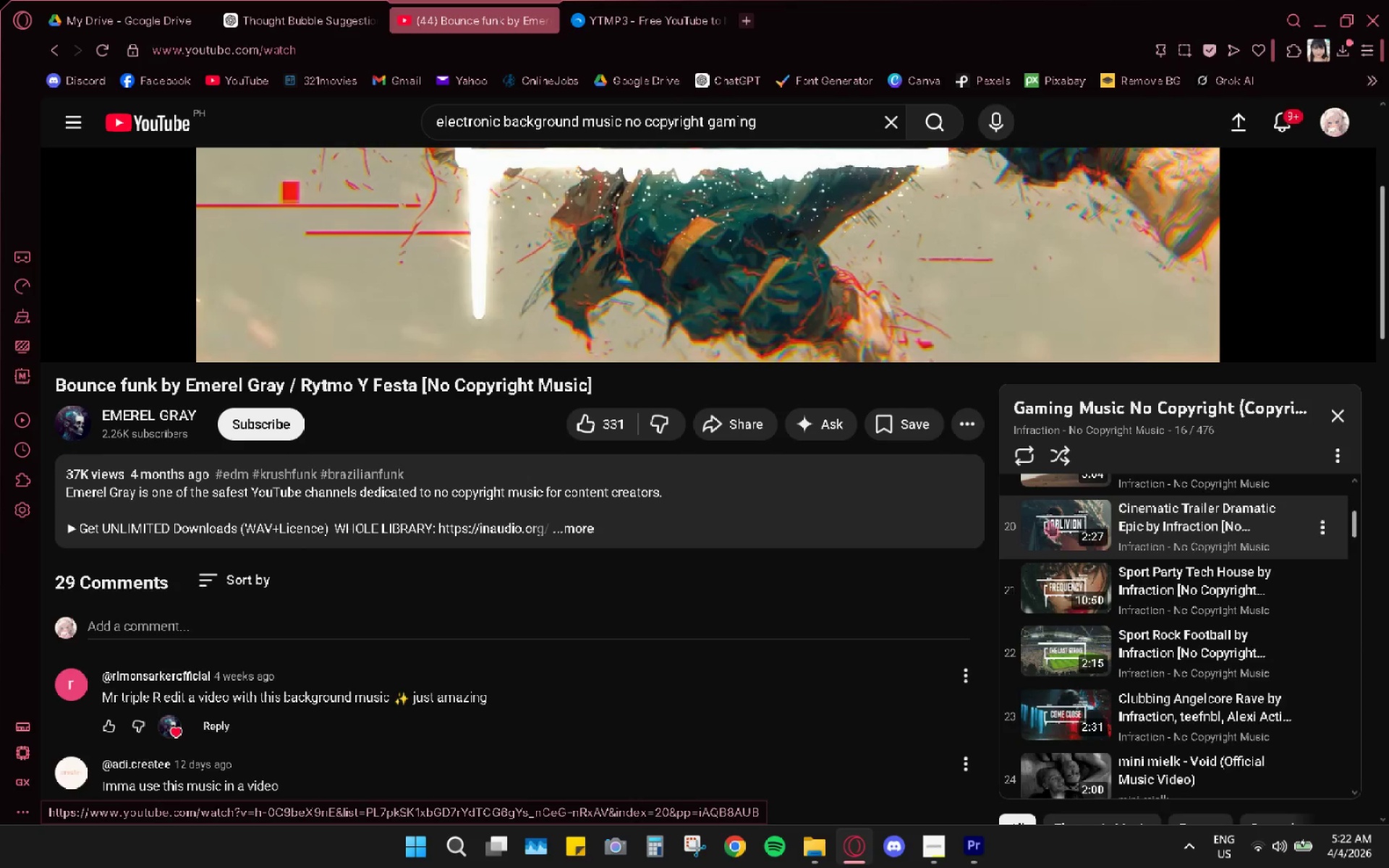 
left_click([1050, 521])
 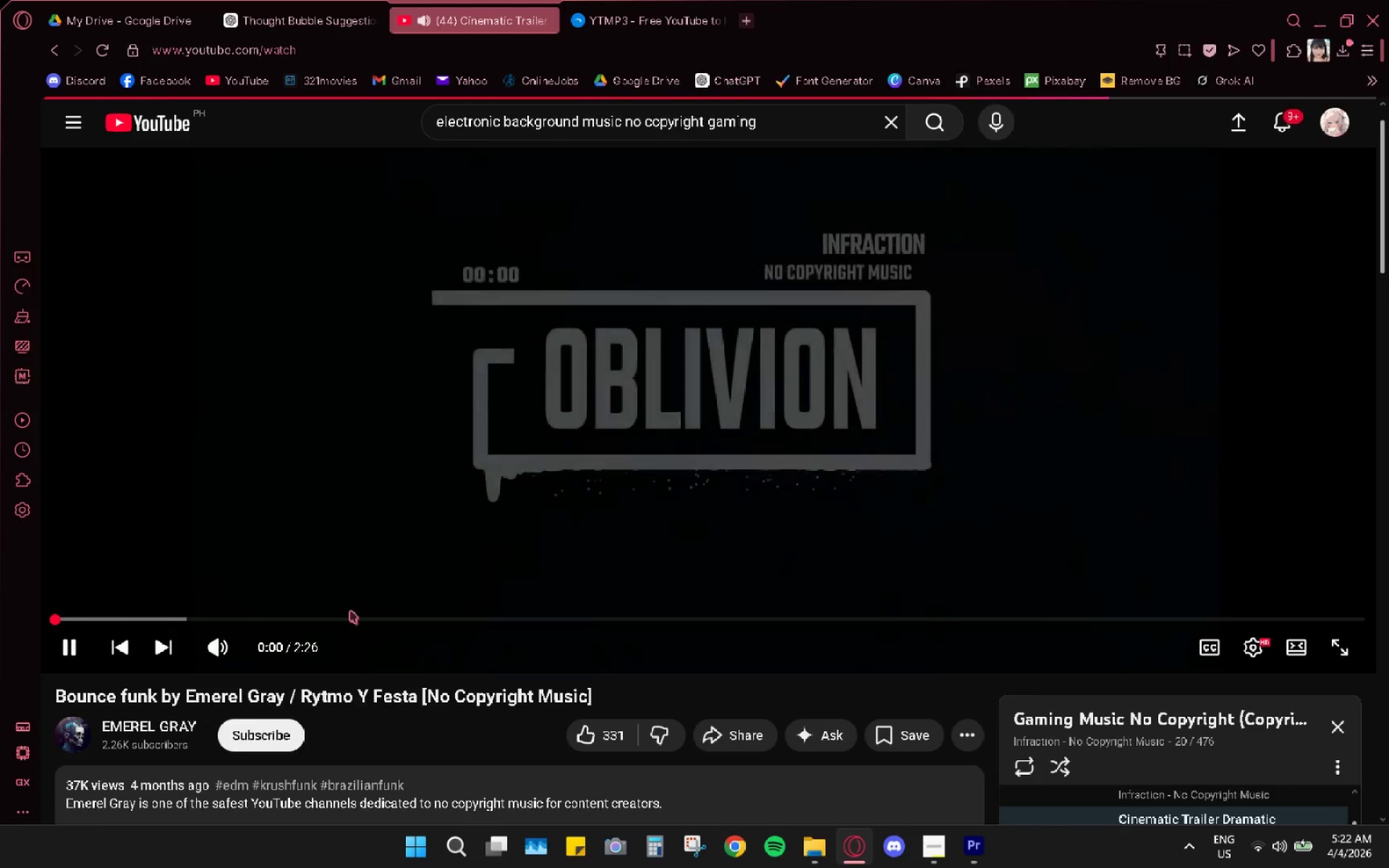 
mouse_move([138, 673])
 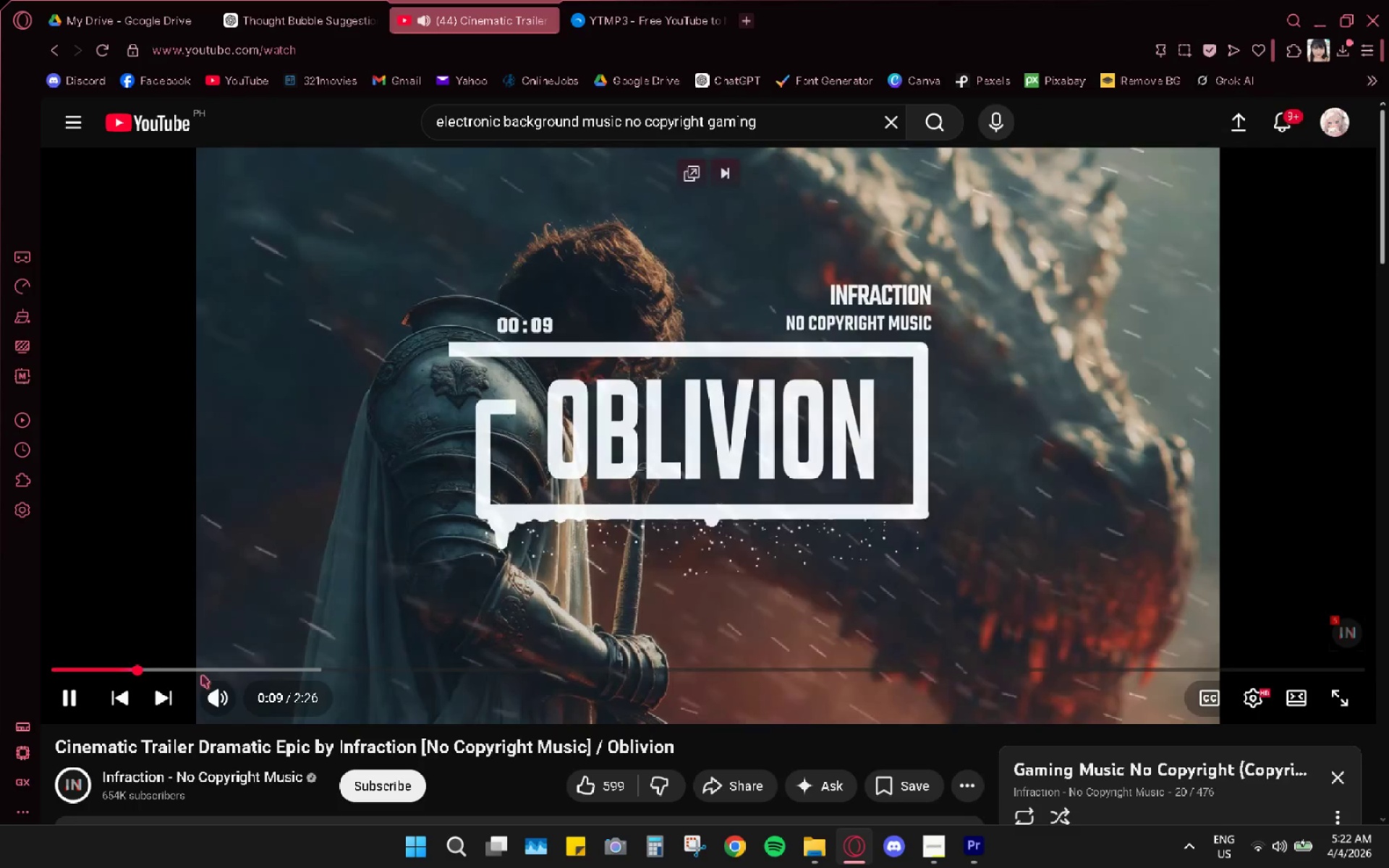 
mouse_move([229, 671])
 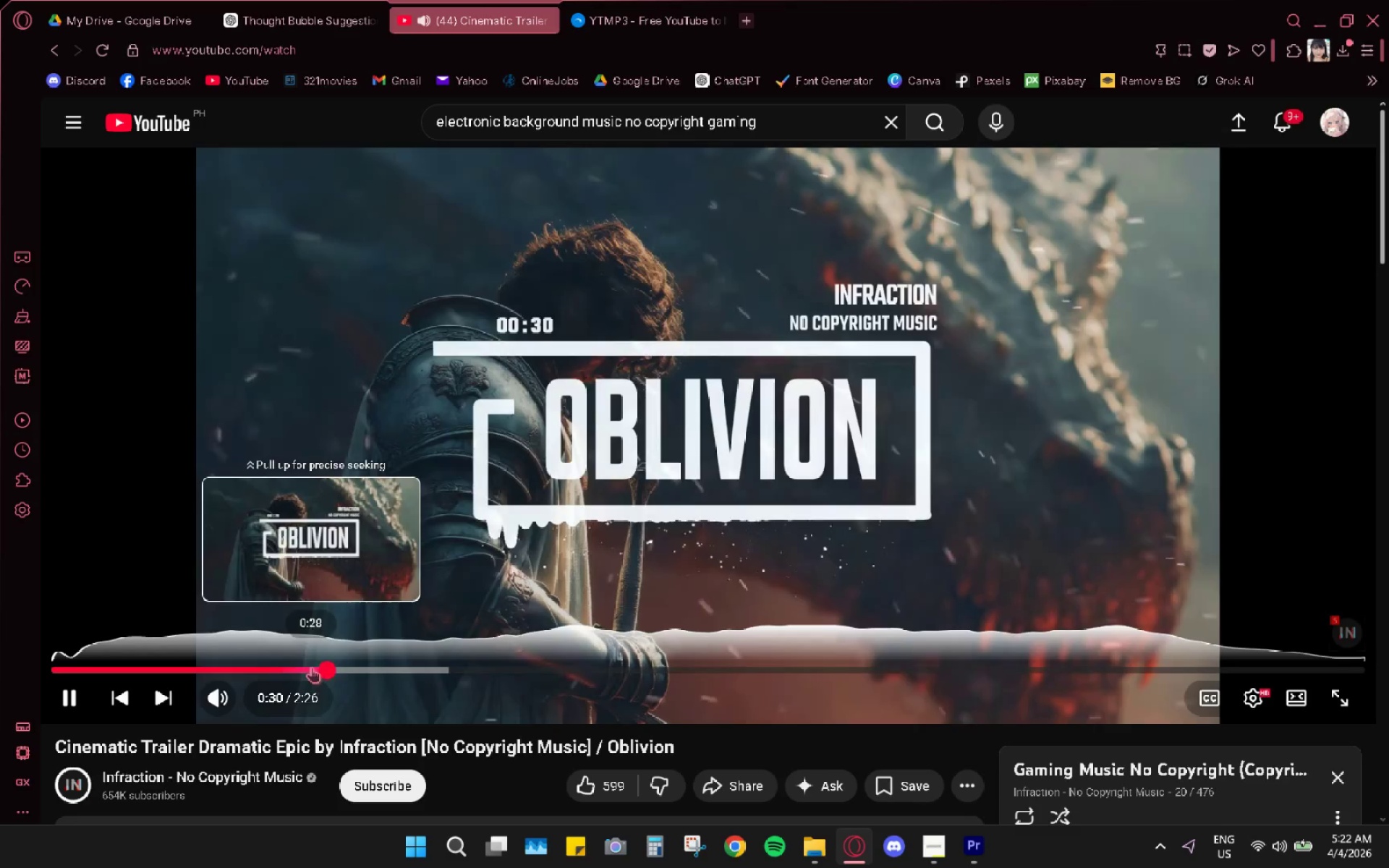 
left_click([460, 46])
 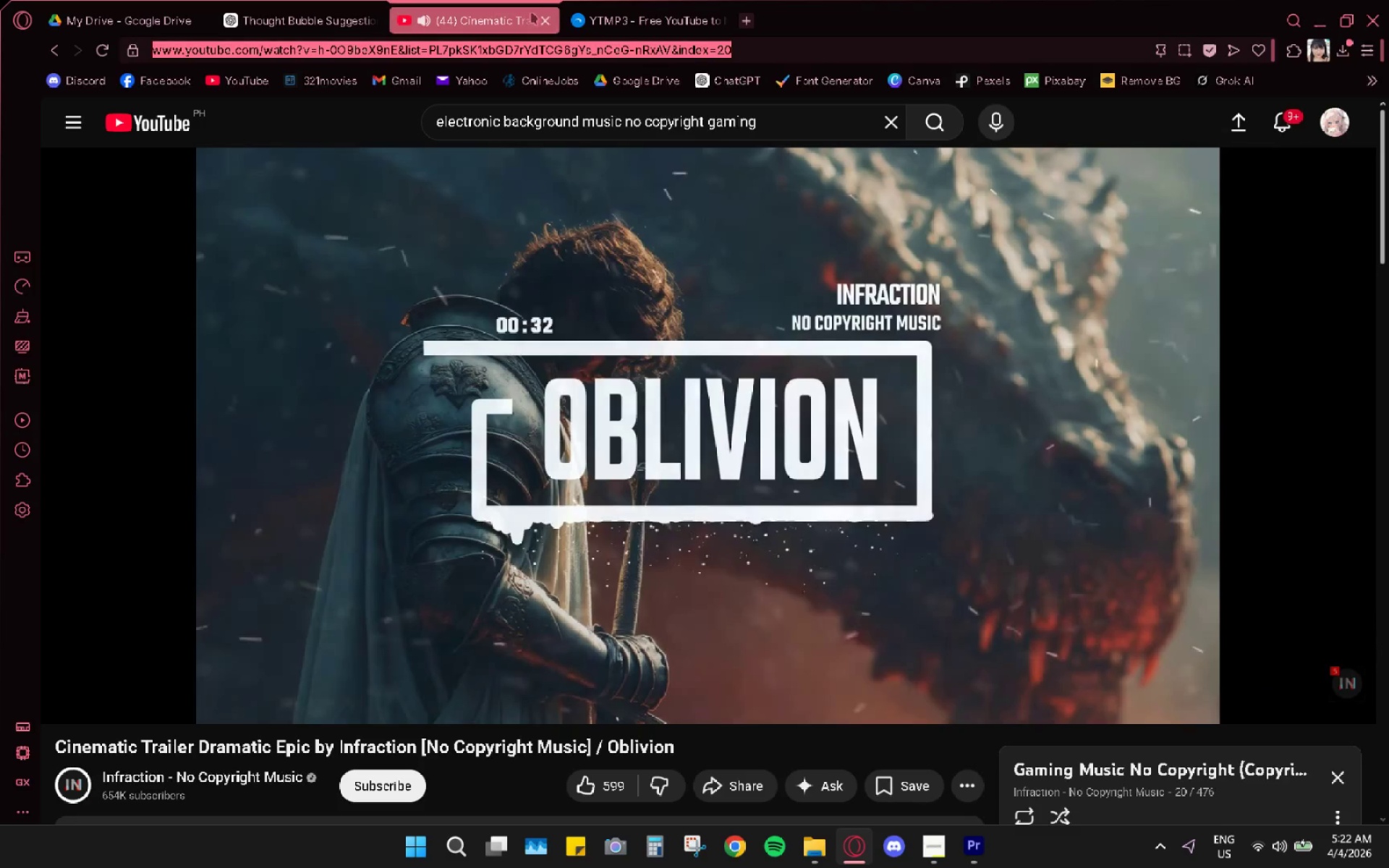 
key(Control+C)
 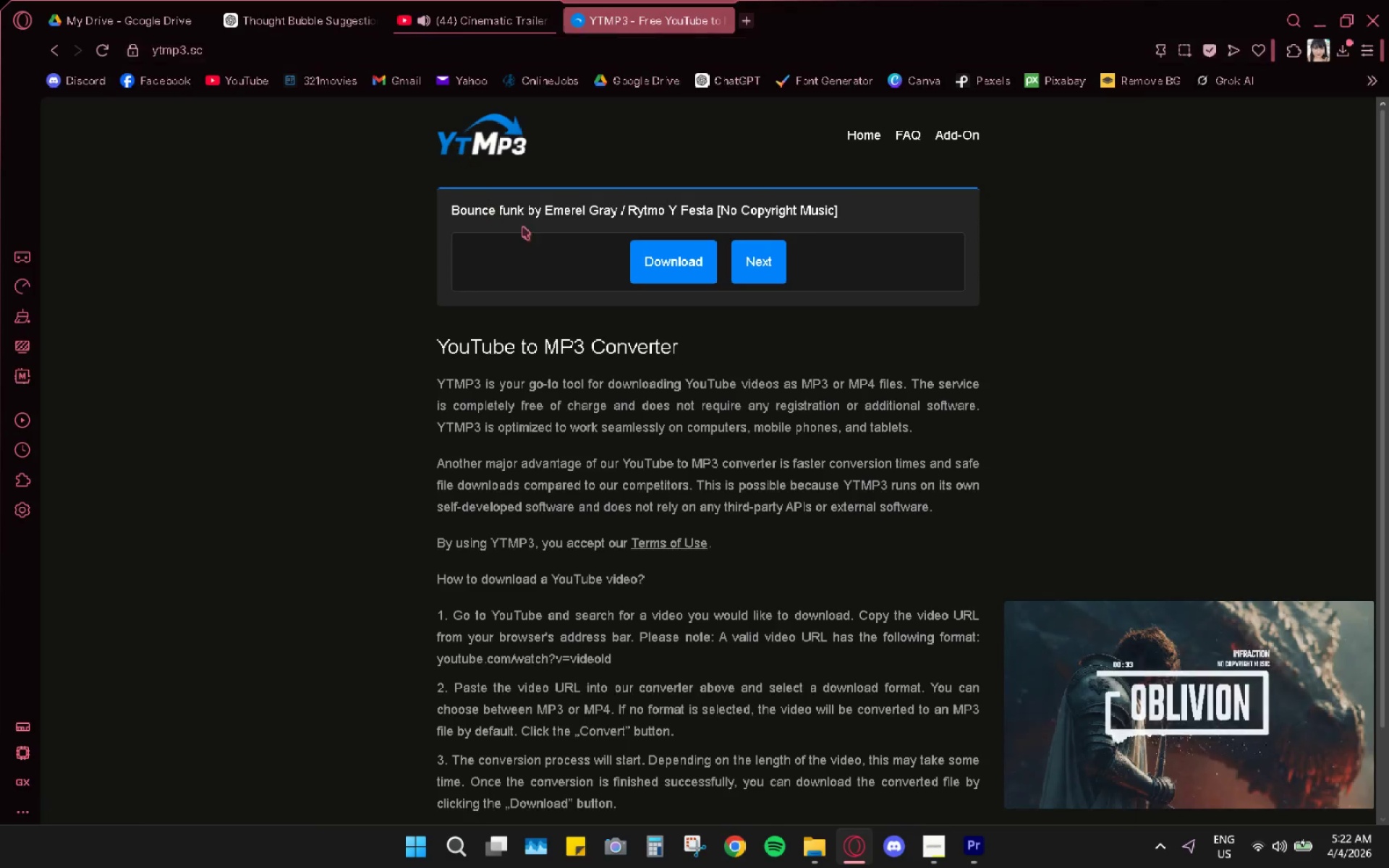 
left_click([522, 268])
 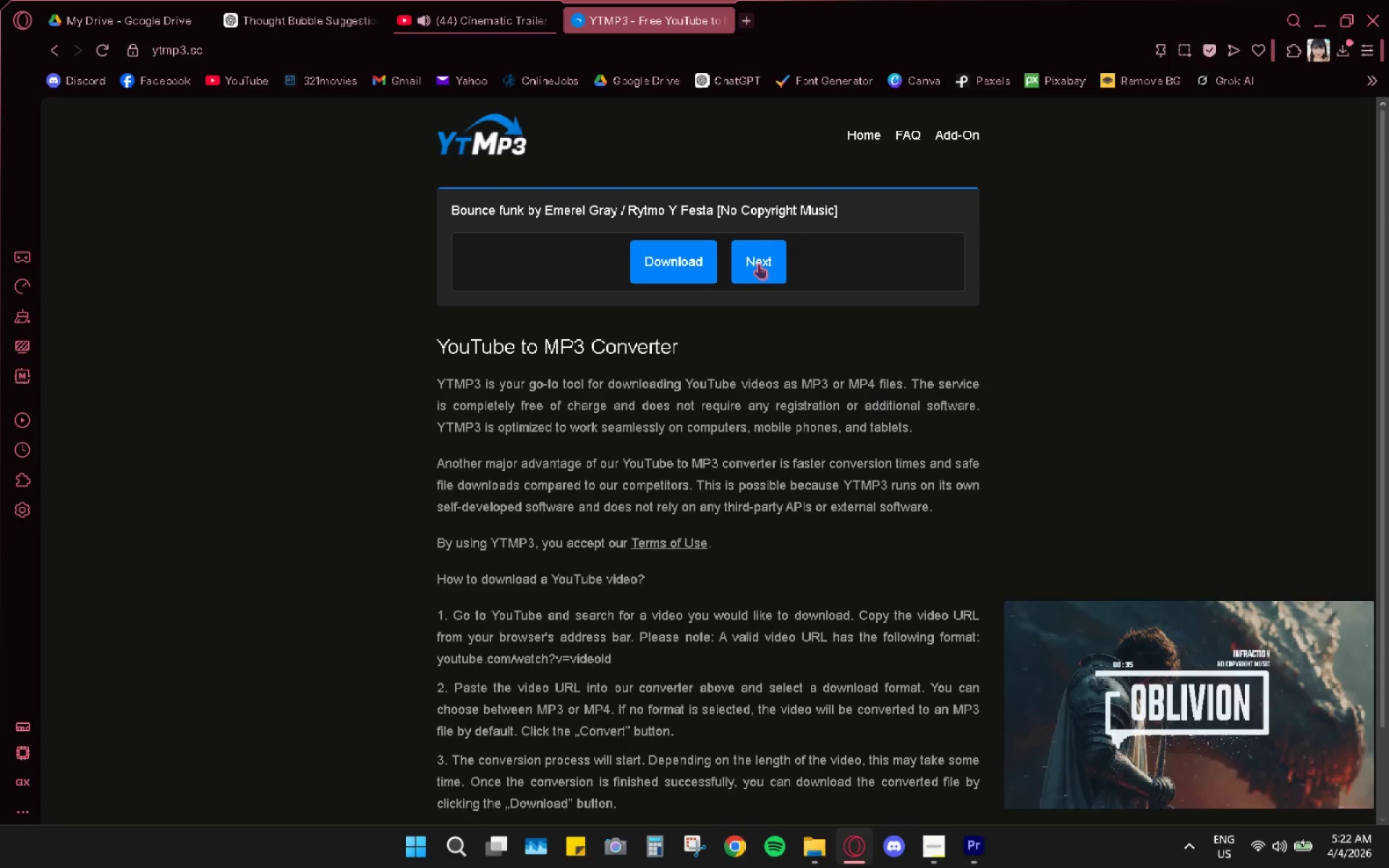 
left_click([758, 263])
 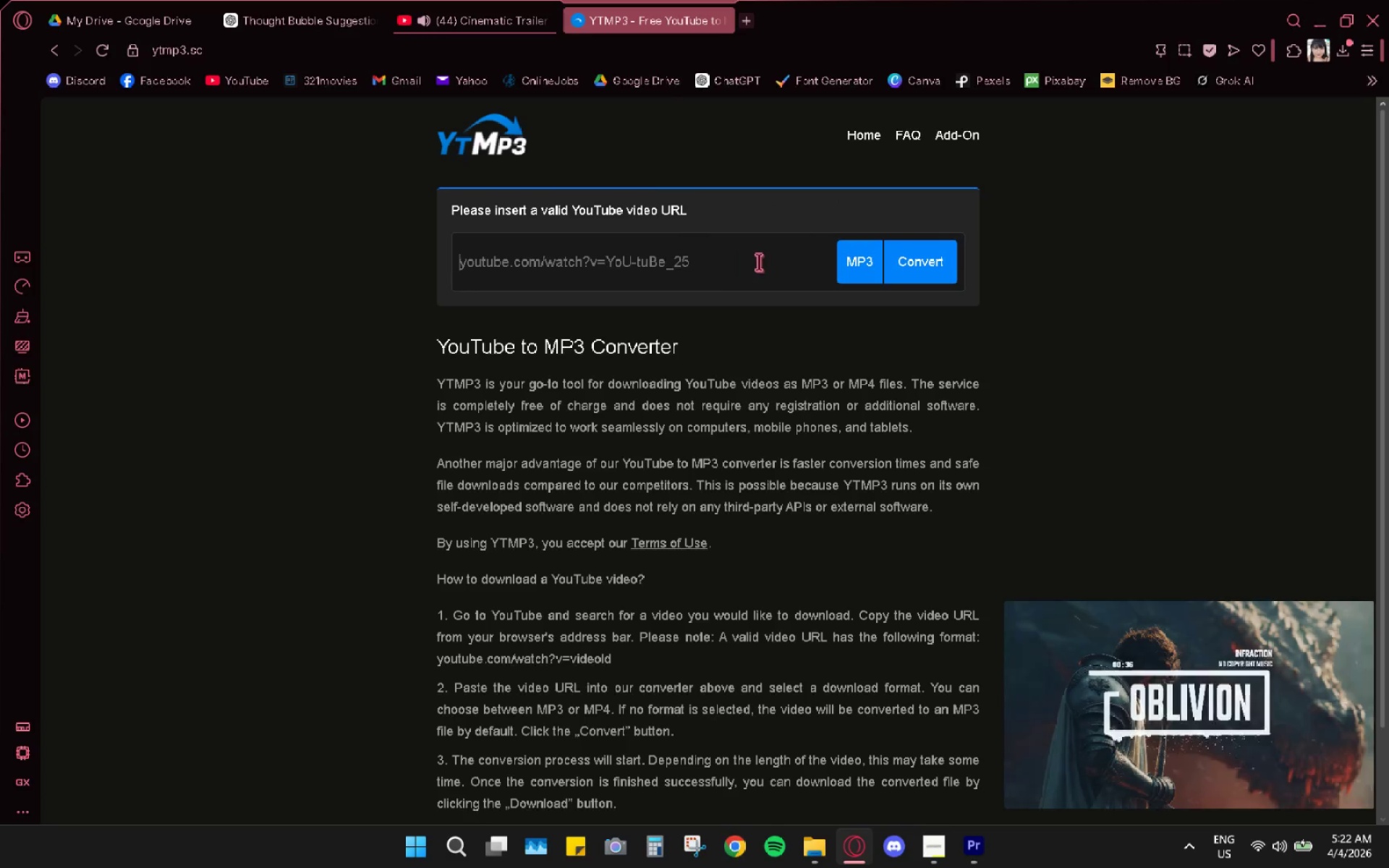 
left_click([712, 255])
 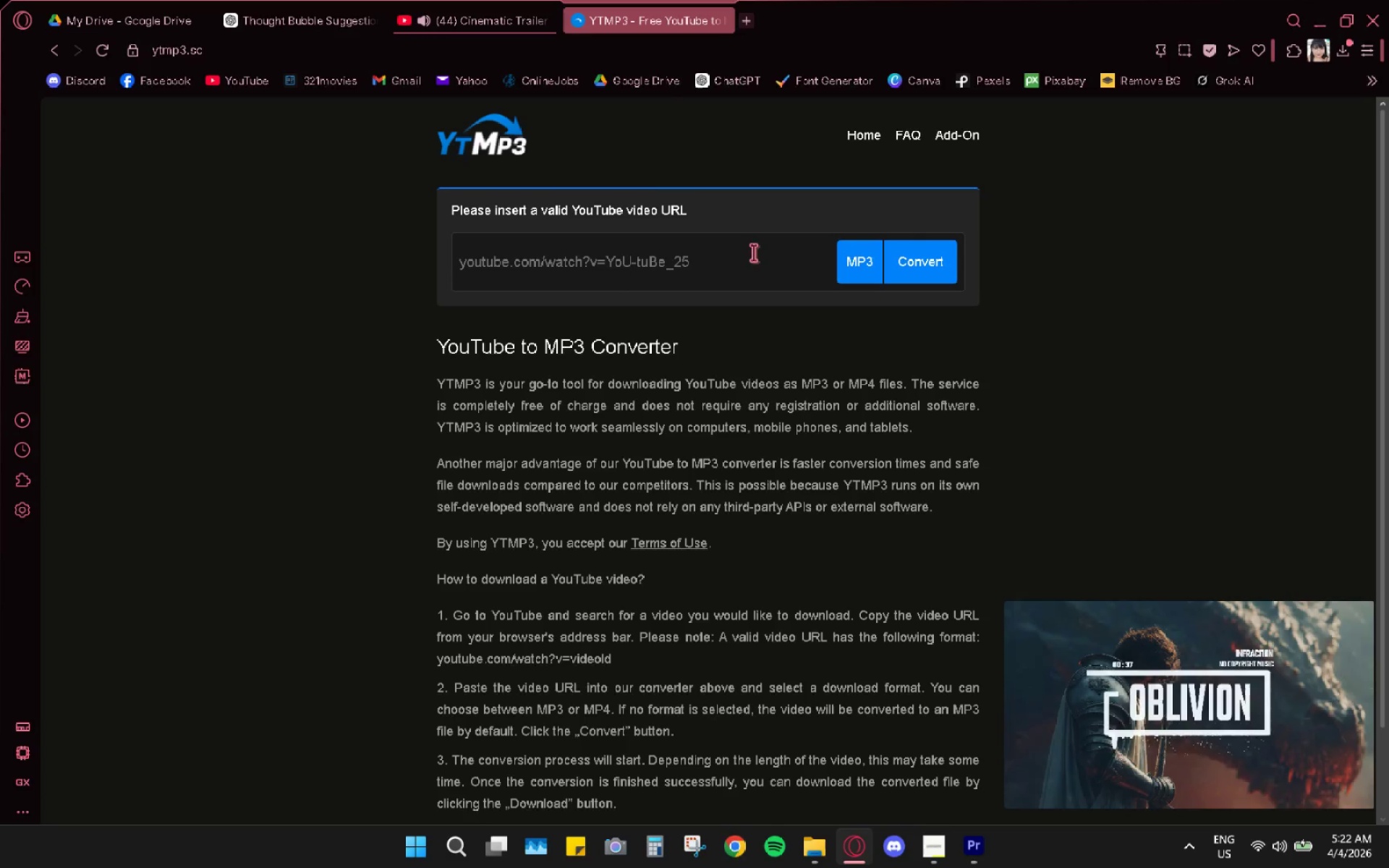 
key(Control+ControlLeft)
 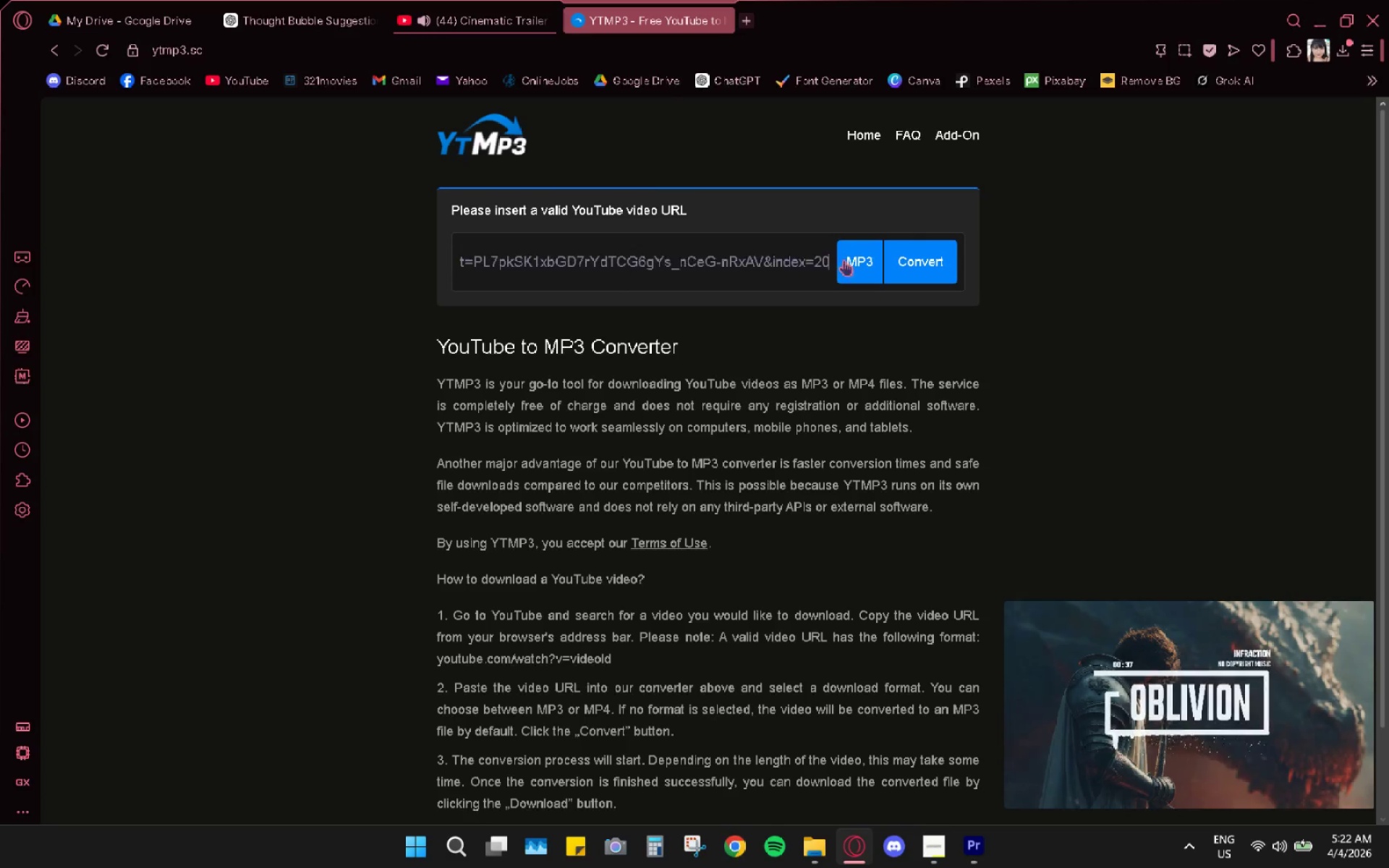 
key(Control+V)
 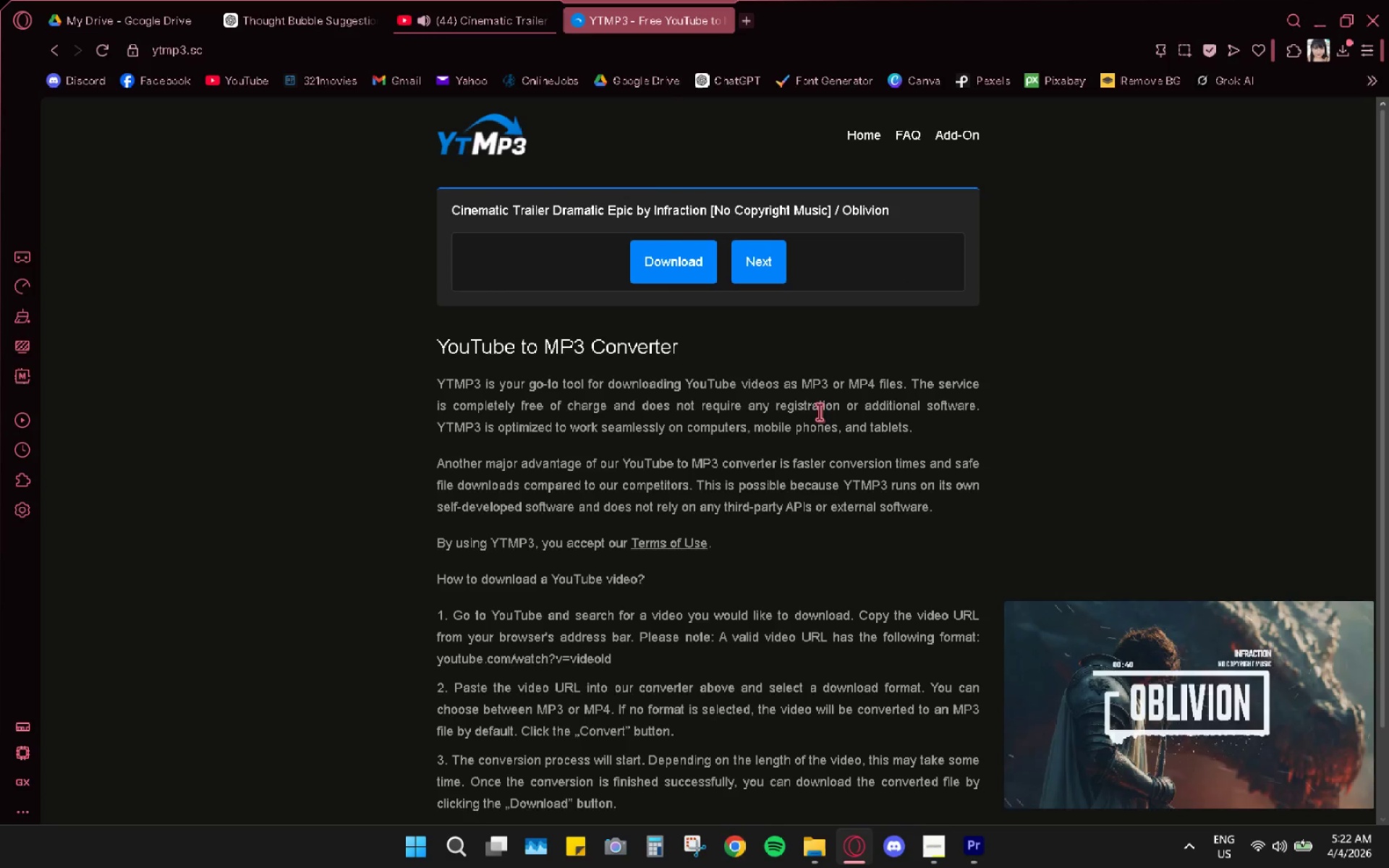 
left_click([687, 265])
 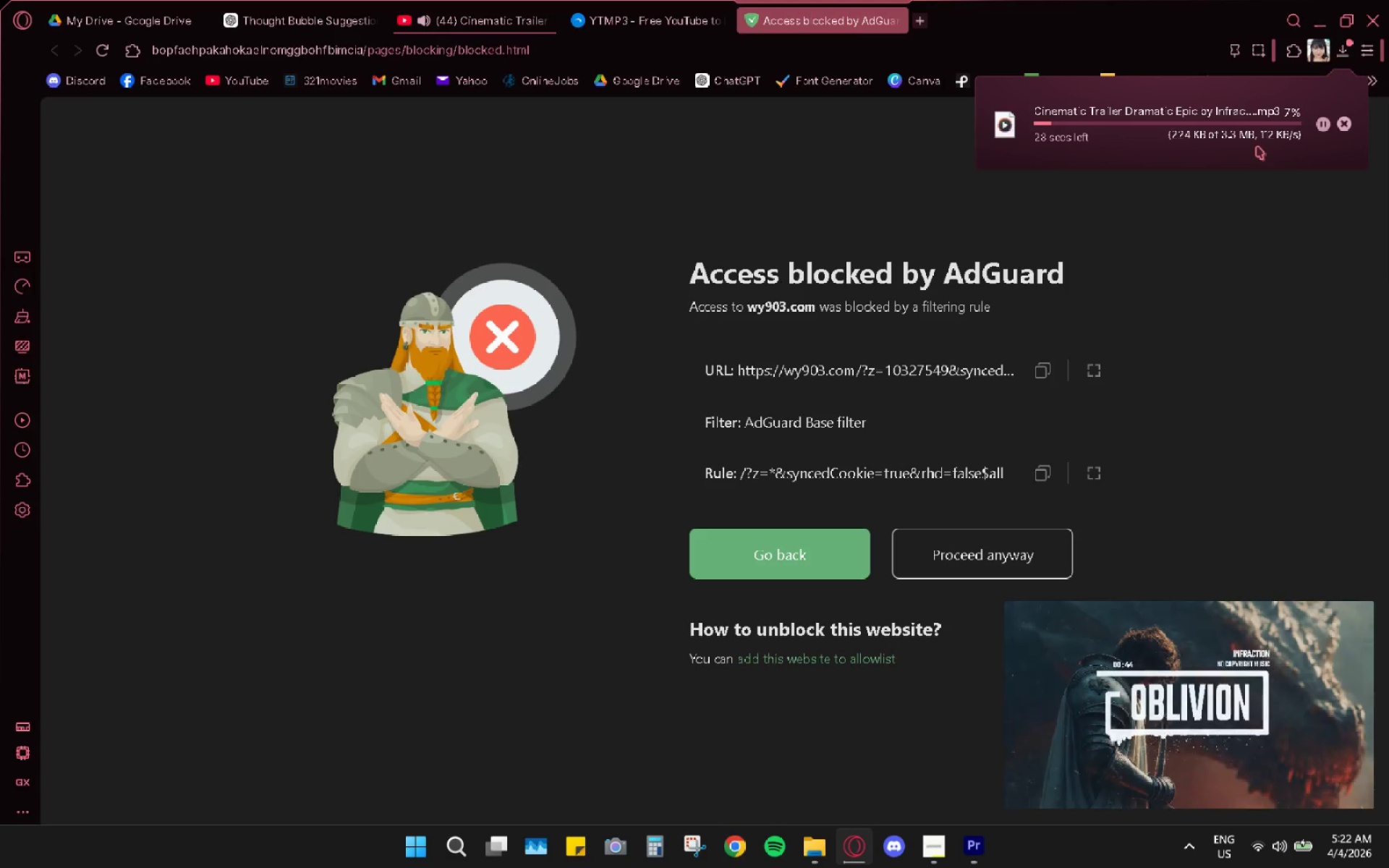 
left_click([666, 16])
 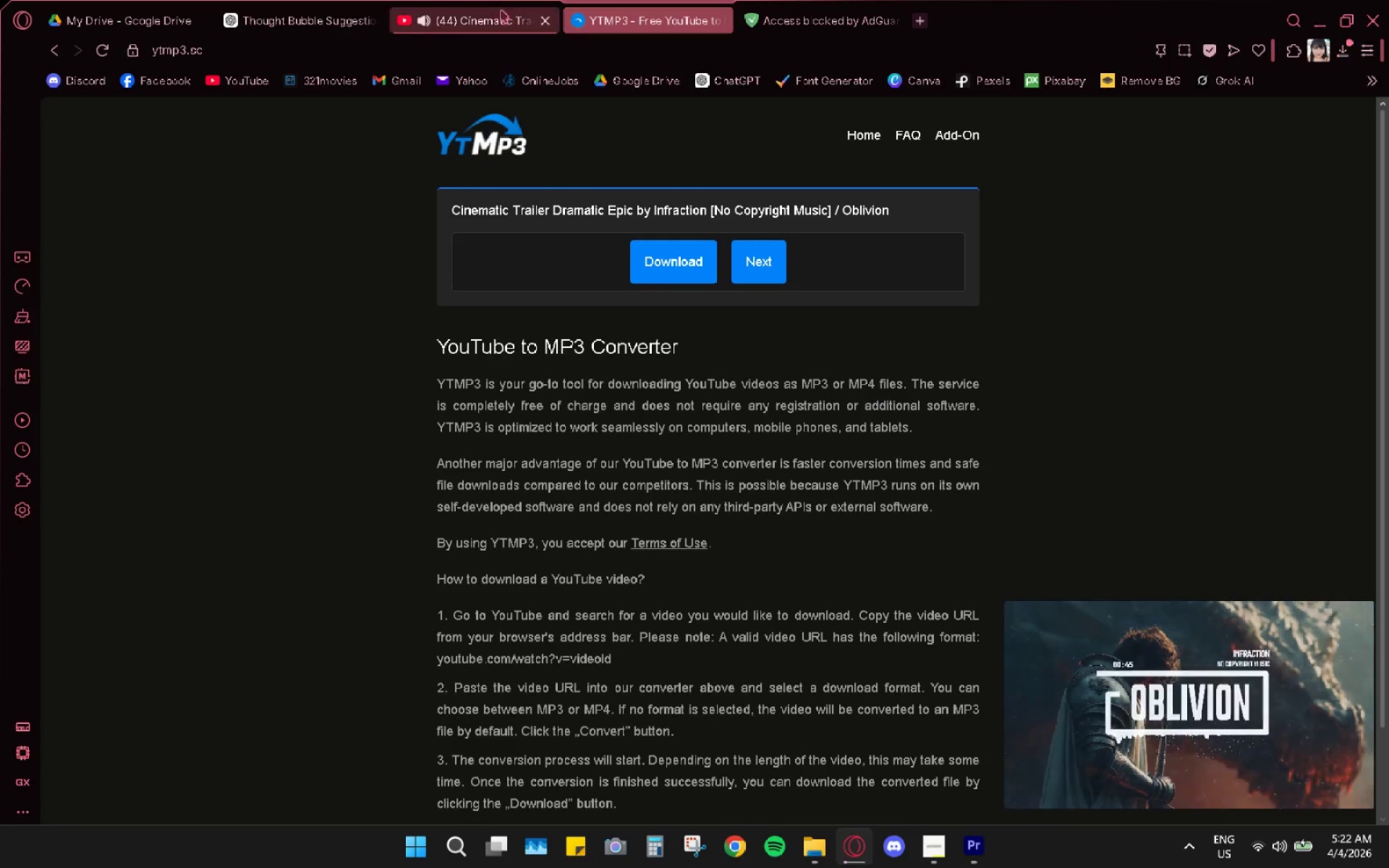 
left_click([496, 10])
 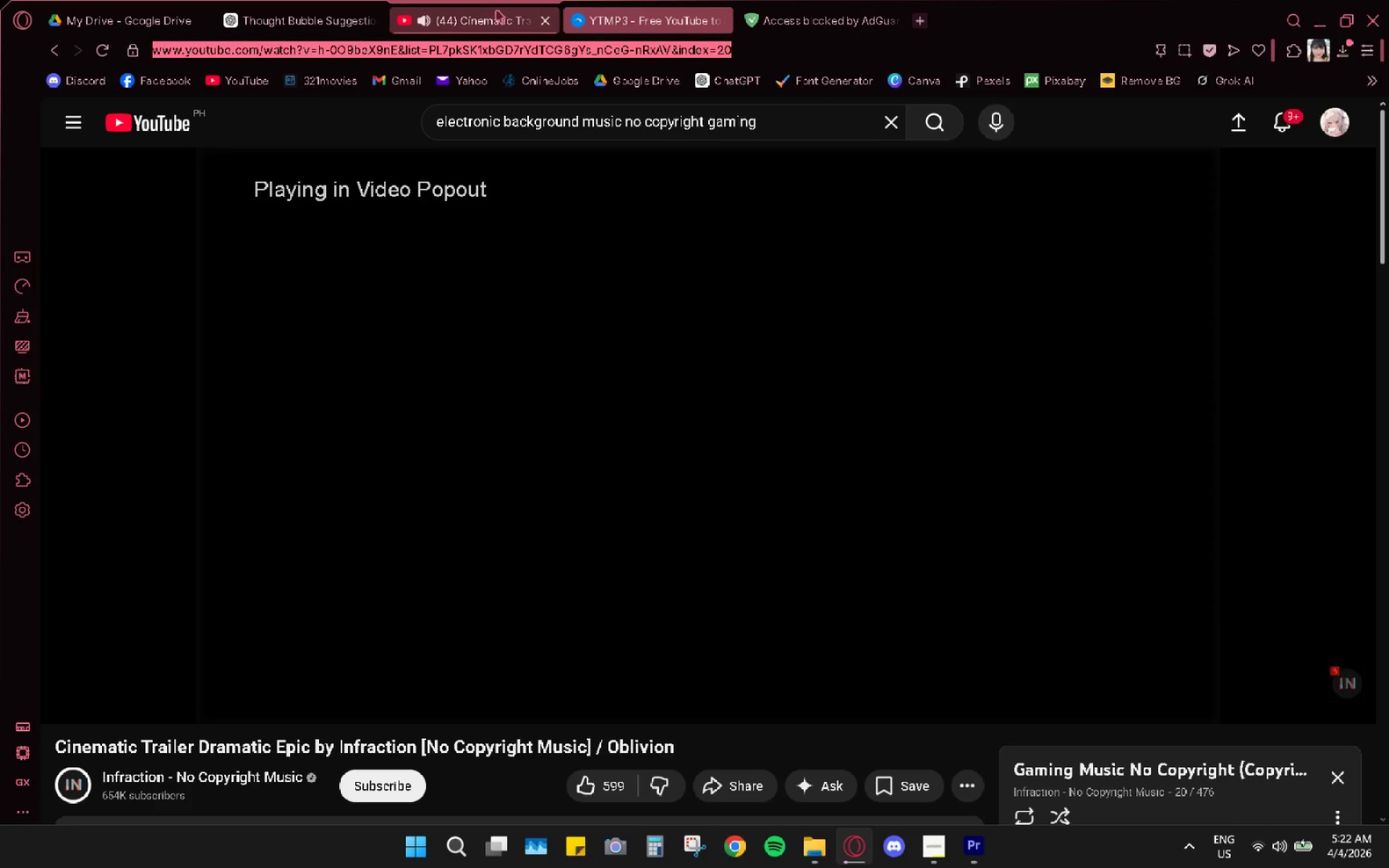 
left_click_drag(start_coordinate=[710, 200], to_coordinate=[718, 212])
 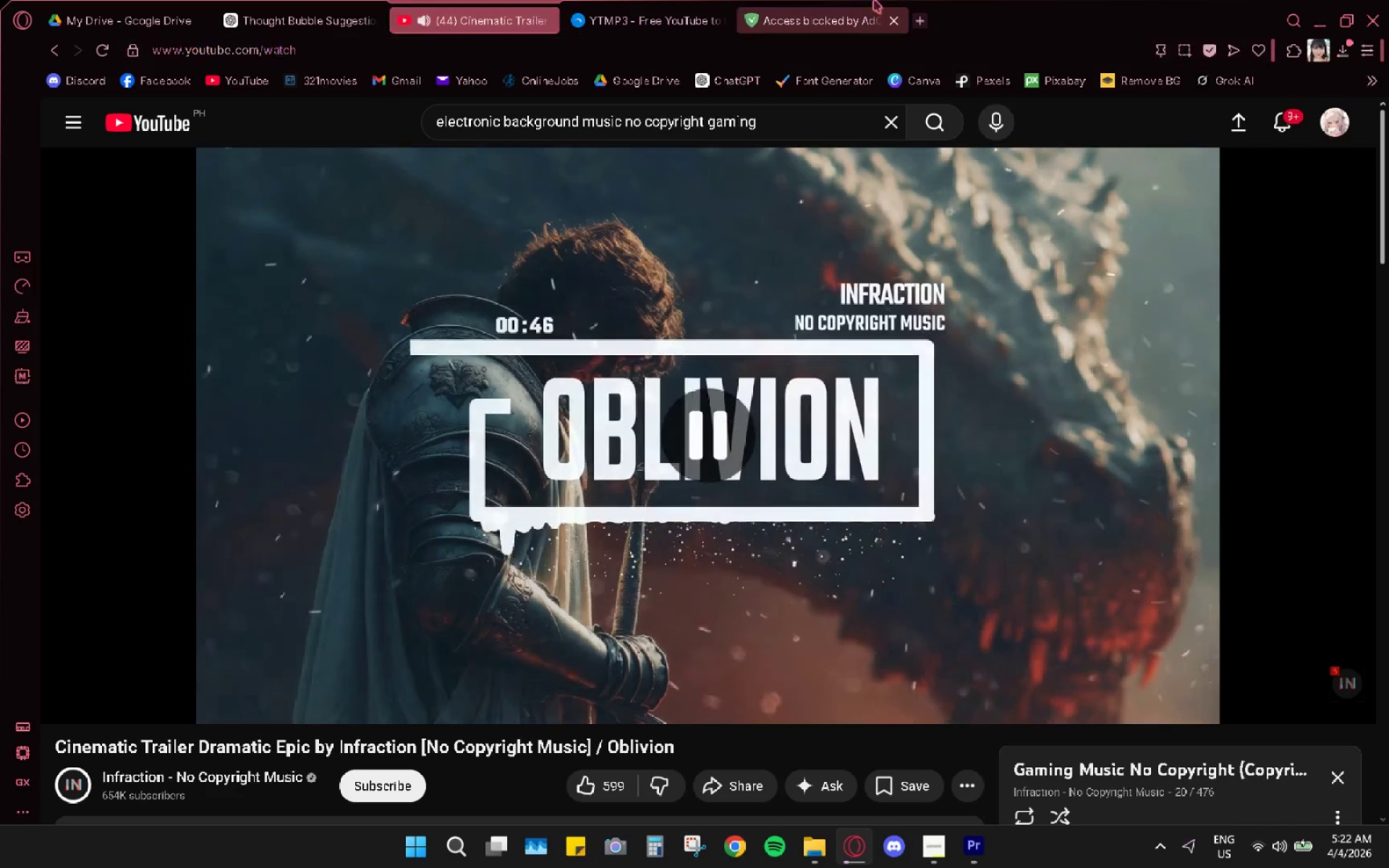 
left_click([852, 11])
 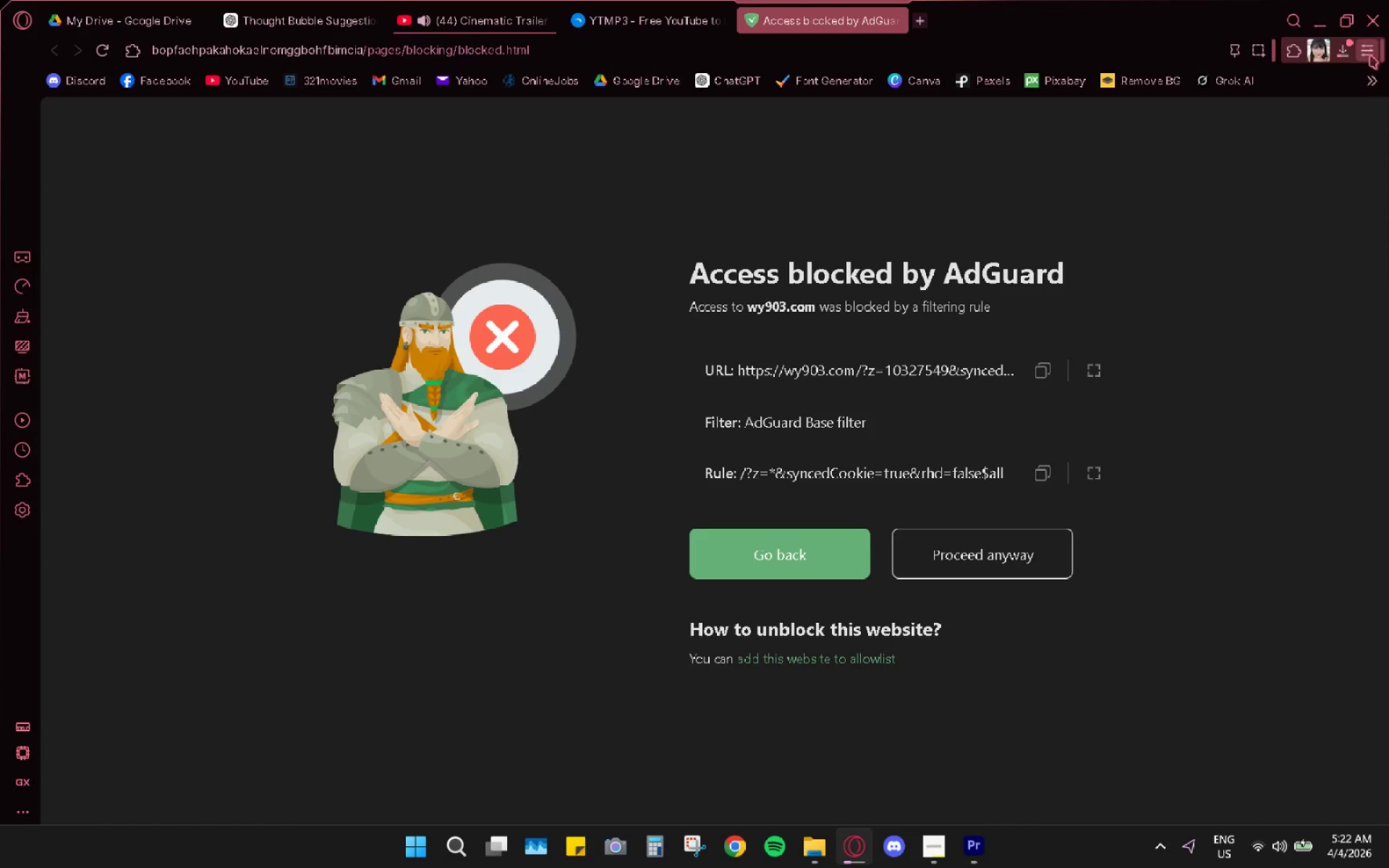 
left_click([1337, 59])
 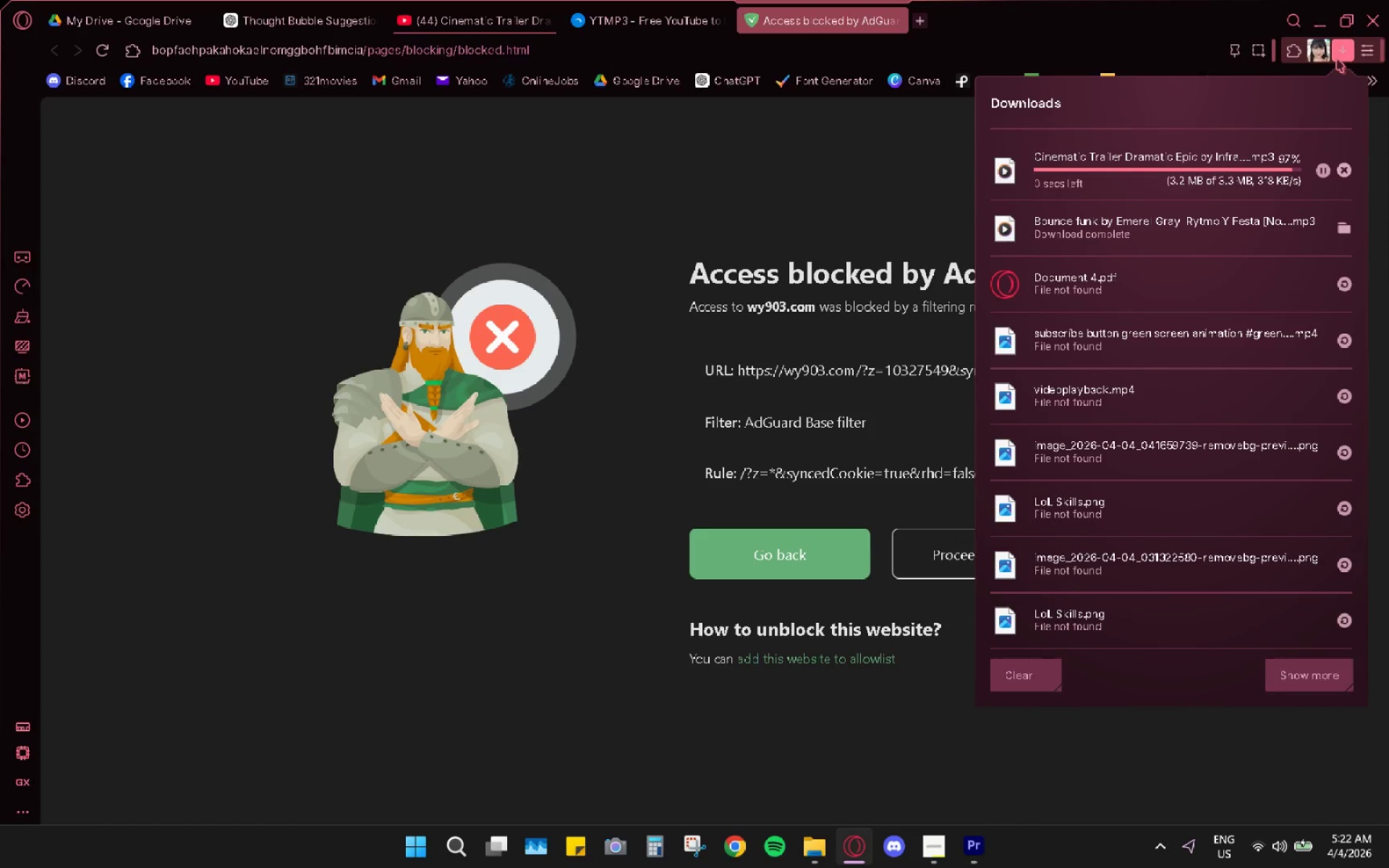 
wait(5.16)
 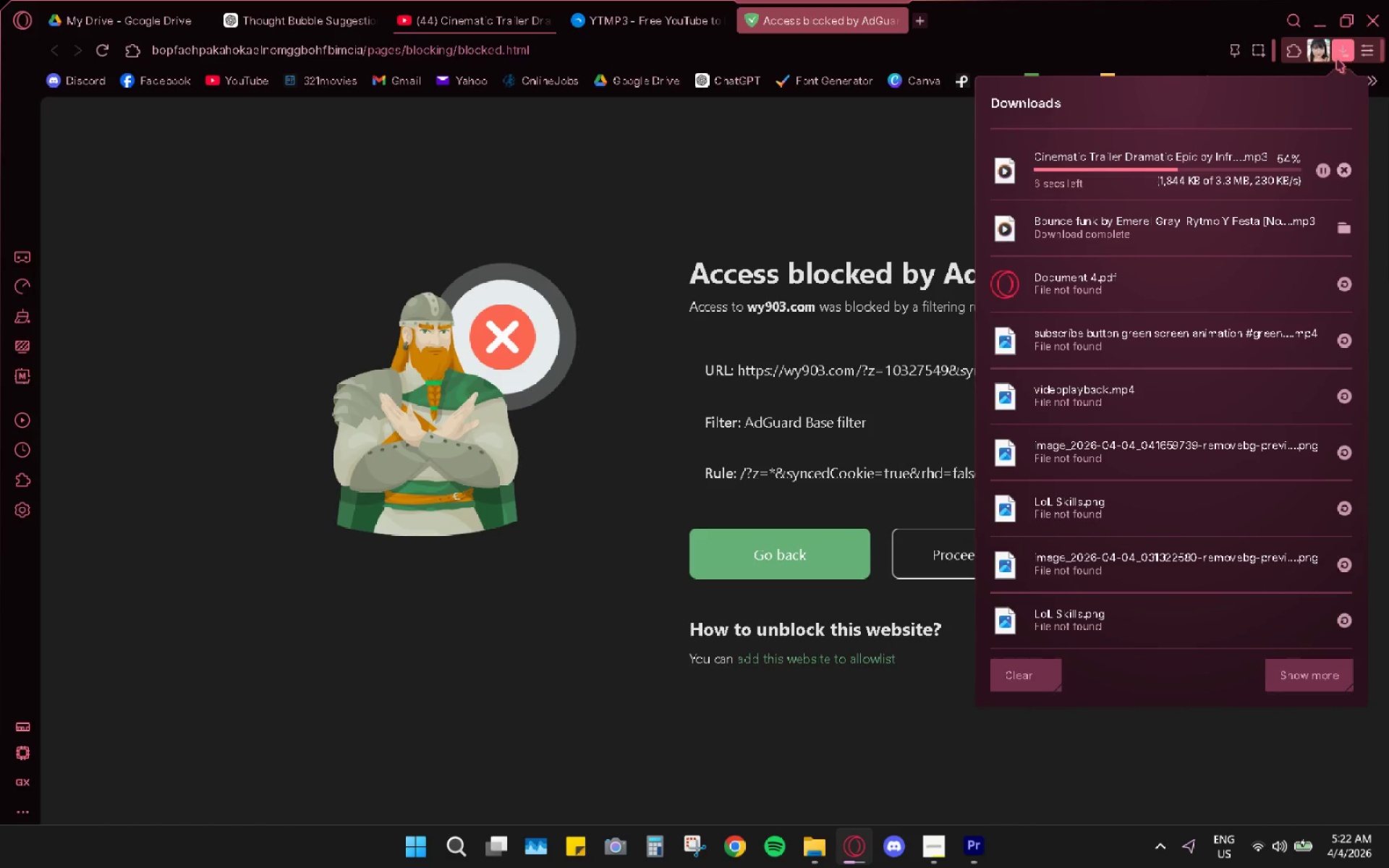 
left_click([1343, 179])
 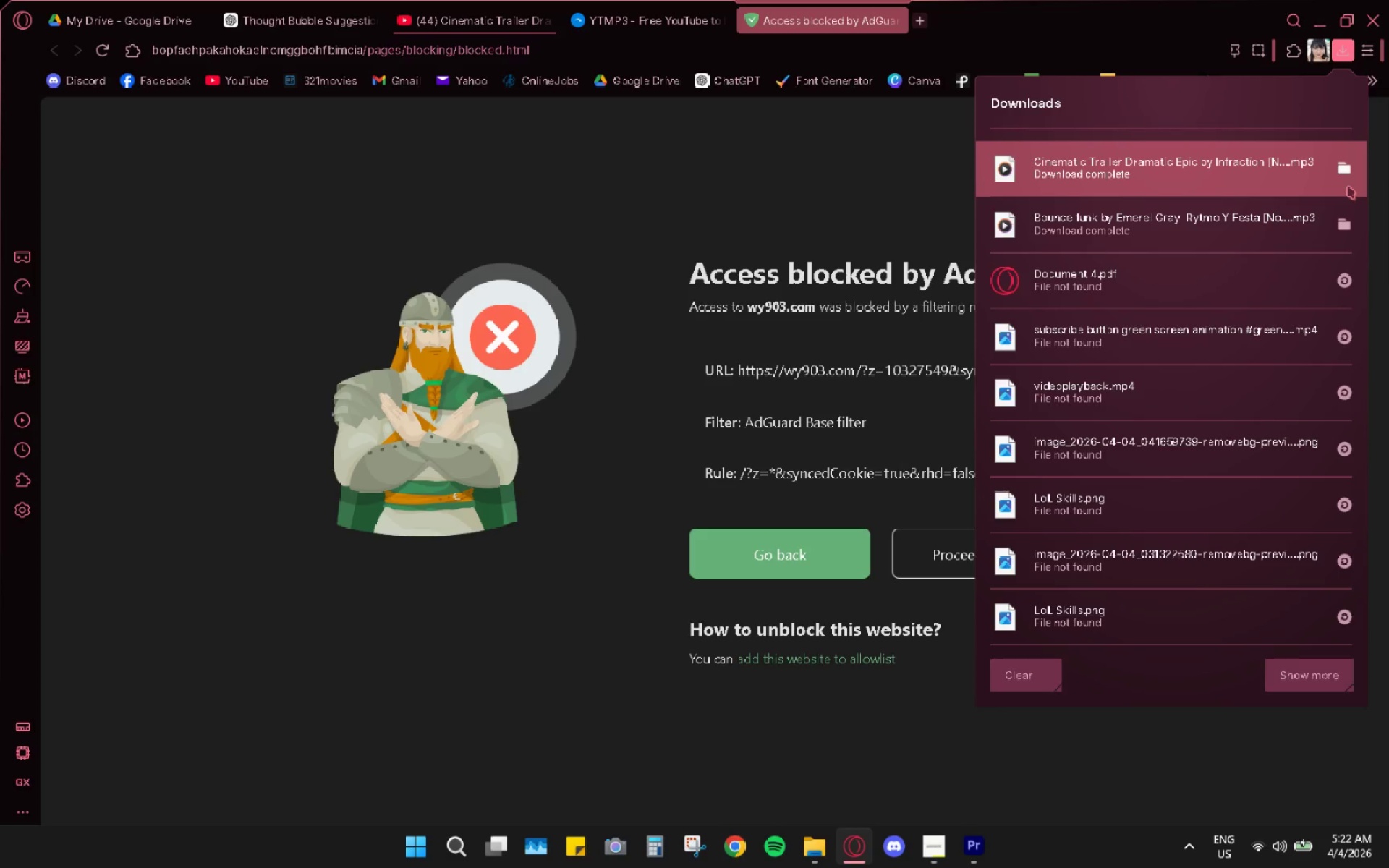 
left_click([1346, 166])
 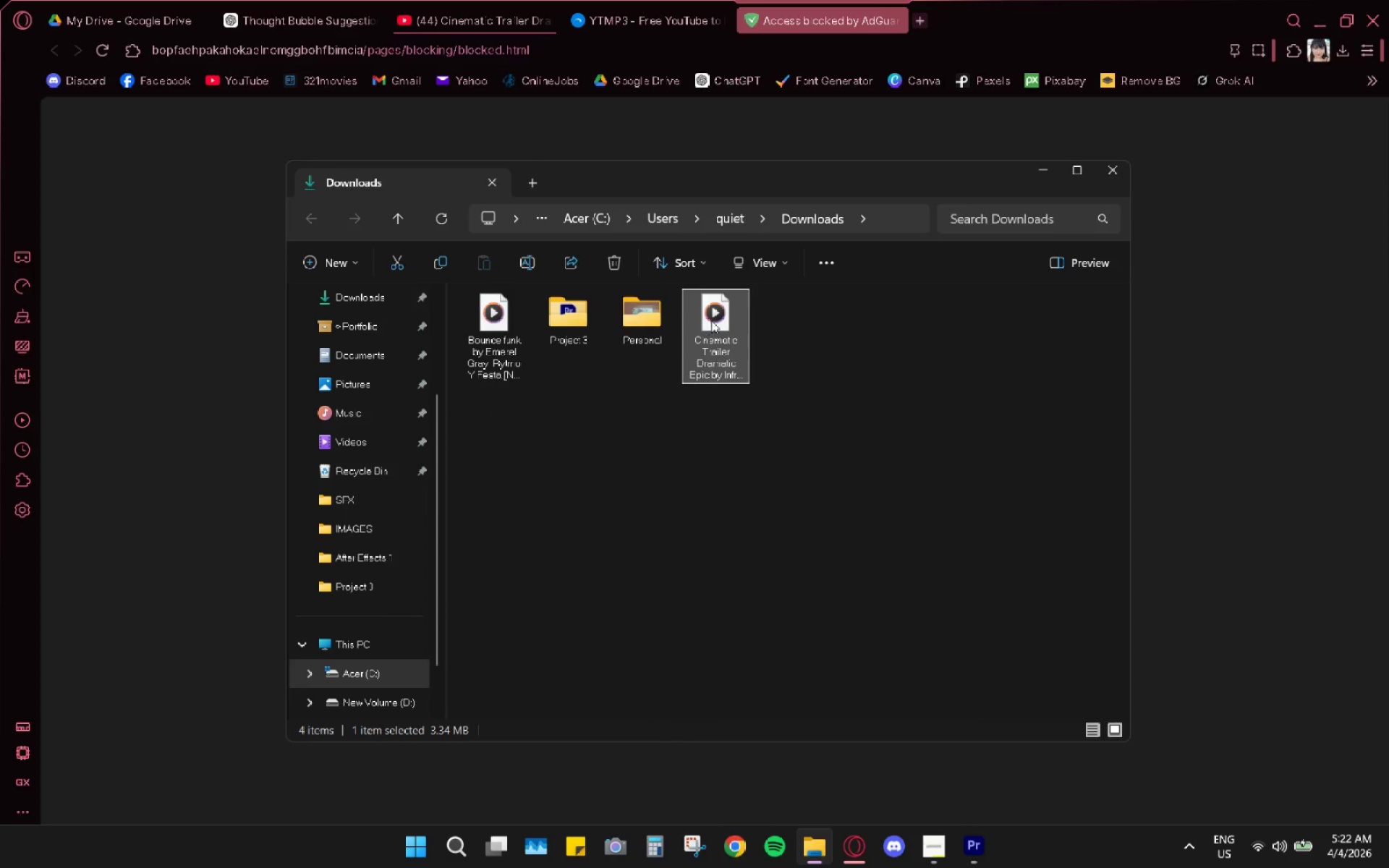 
left_click([521, 312])
 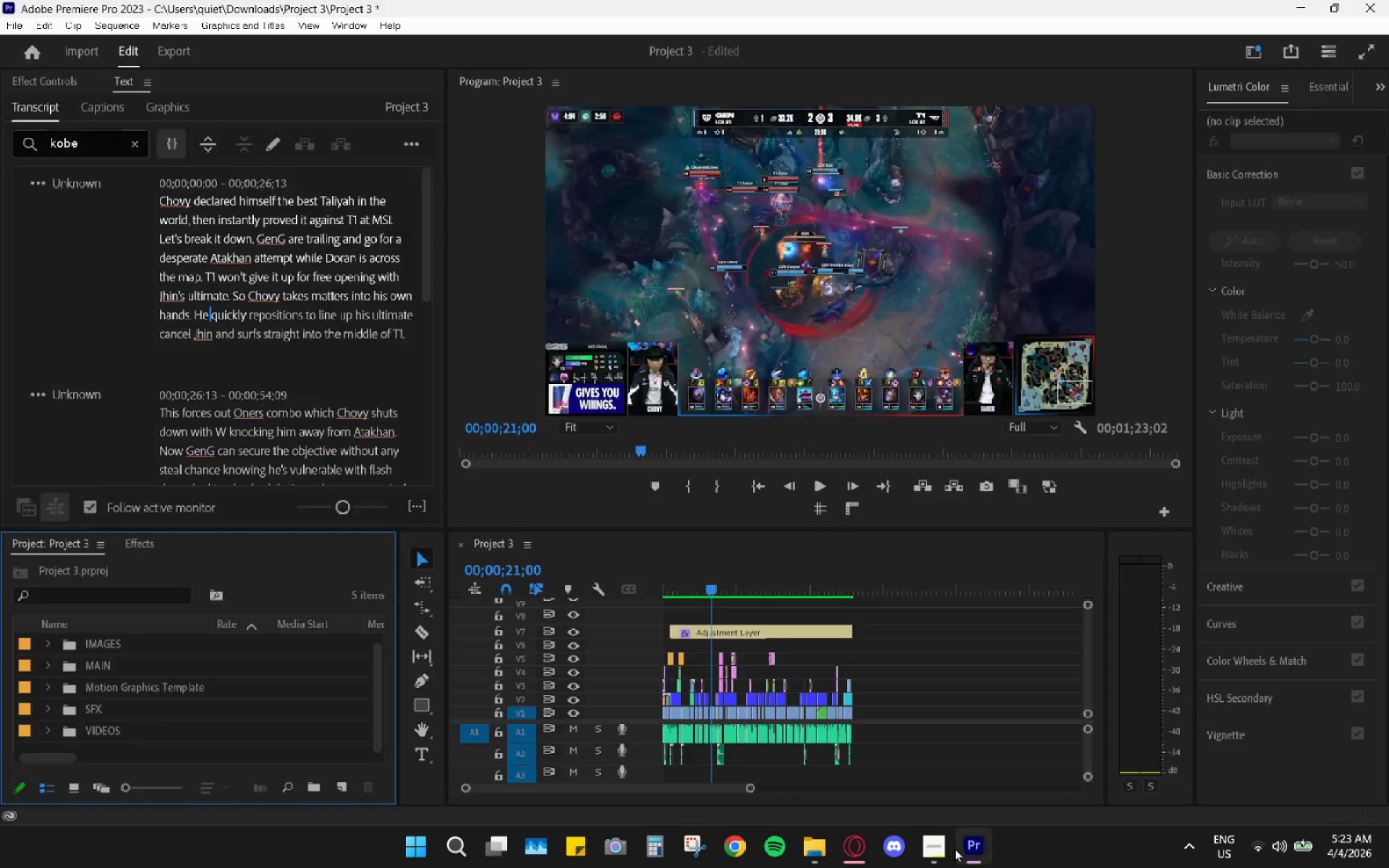 
left_click([821, 838])
 